 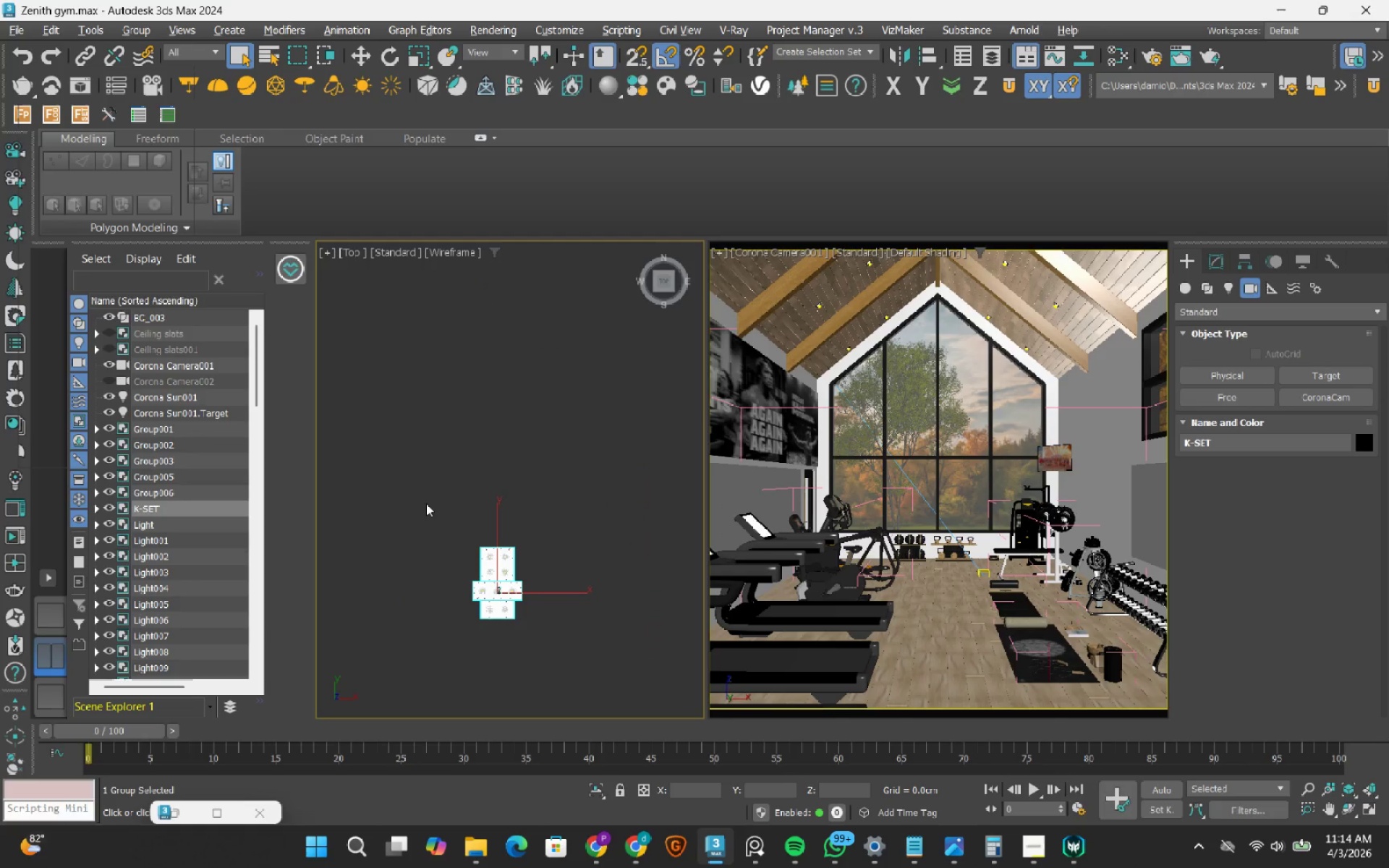 
key(Delete)
 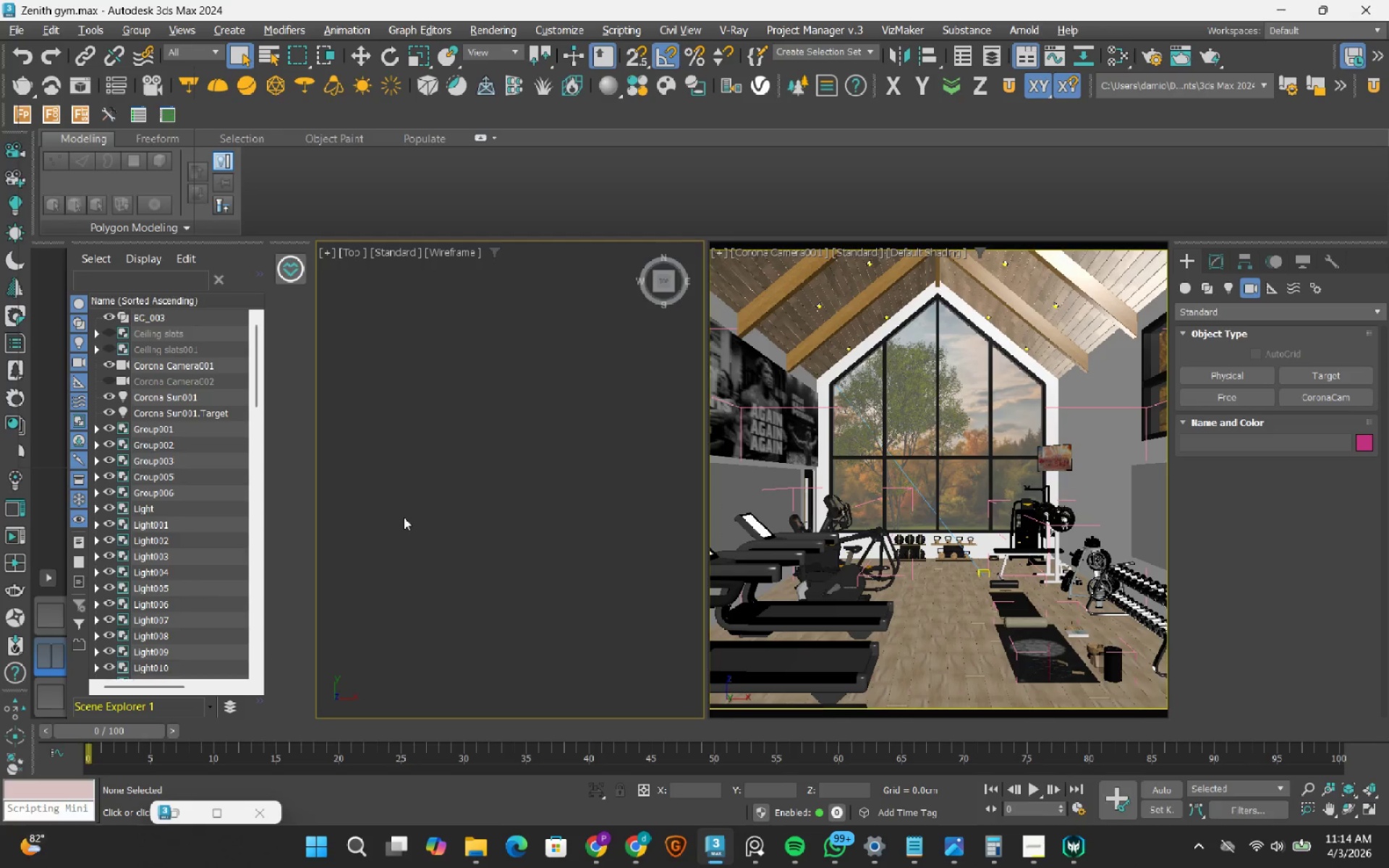 
scroll: coordinate [519, 448], scroll_direction: down, amount: 10.0
 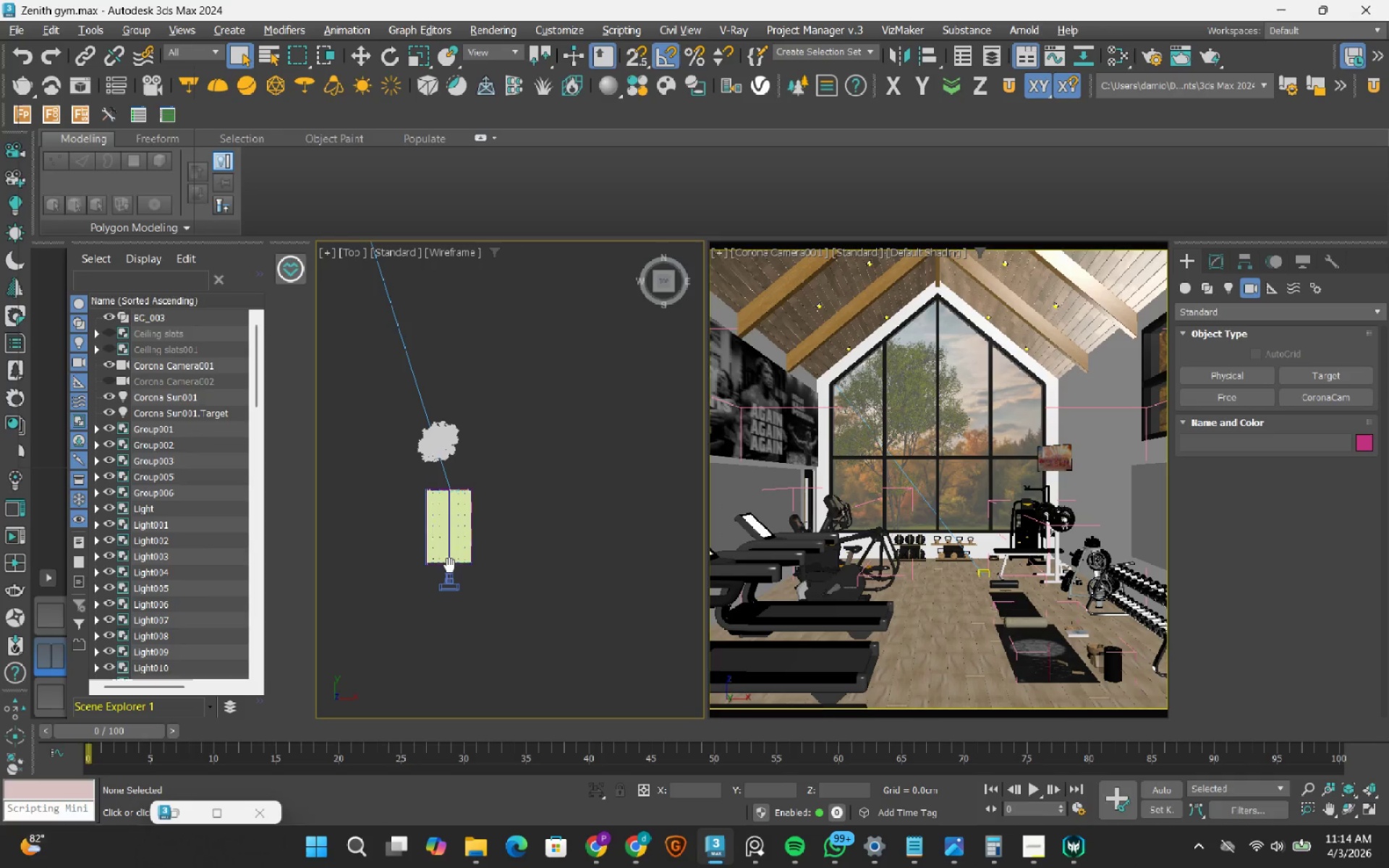 
right_click([589, 435])
 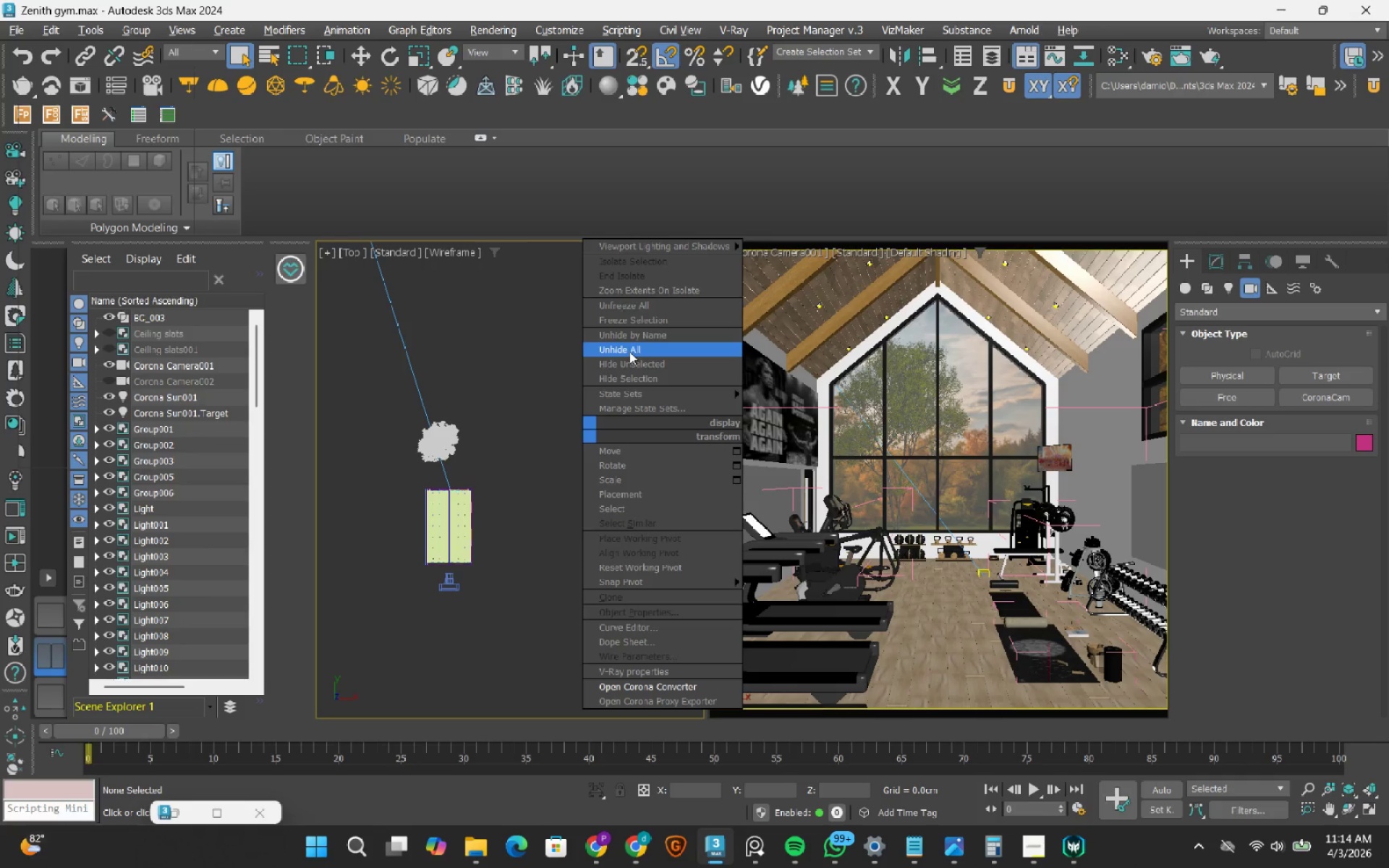 
left_click([629, 352])
 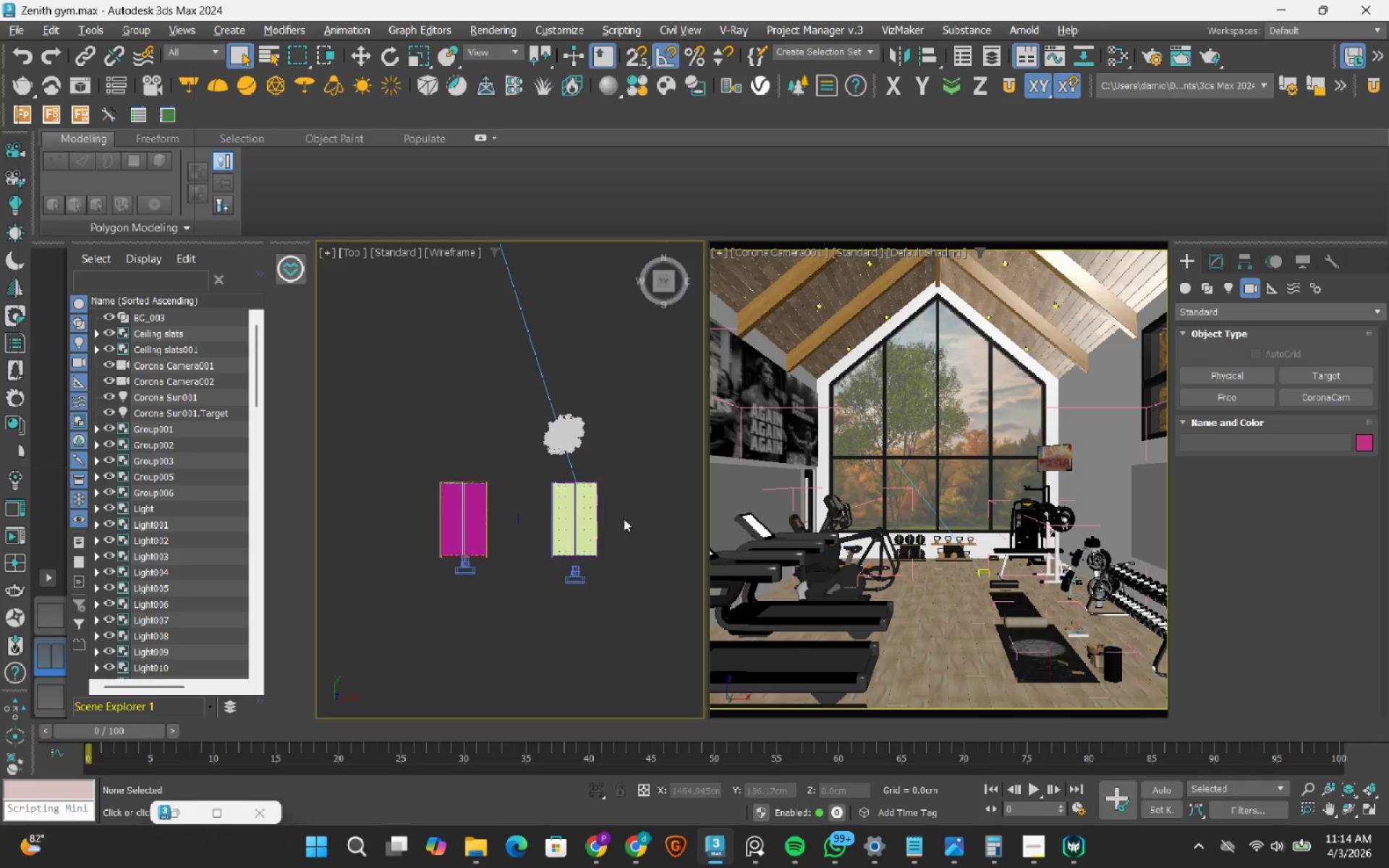 
scroll: coordinate [477, 521], scroll_direction: up, amount: 5.0
 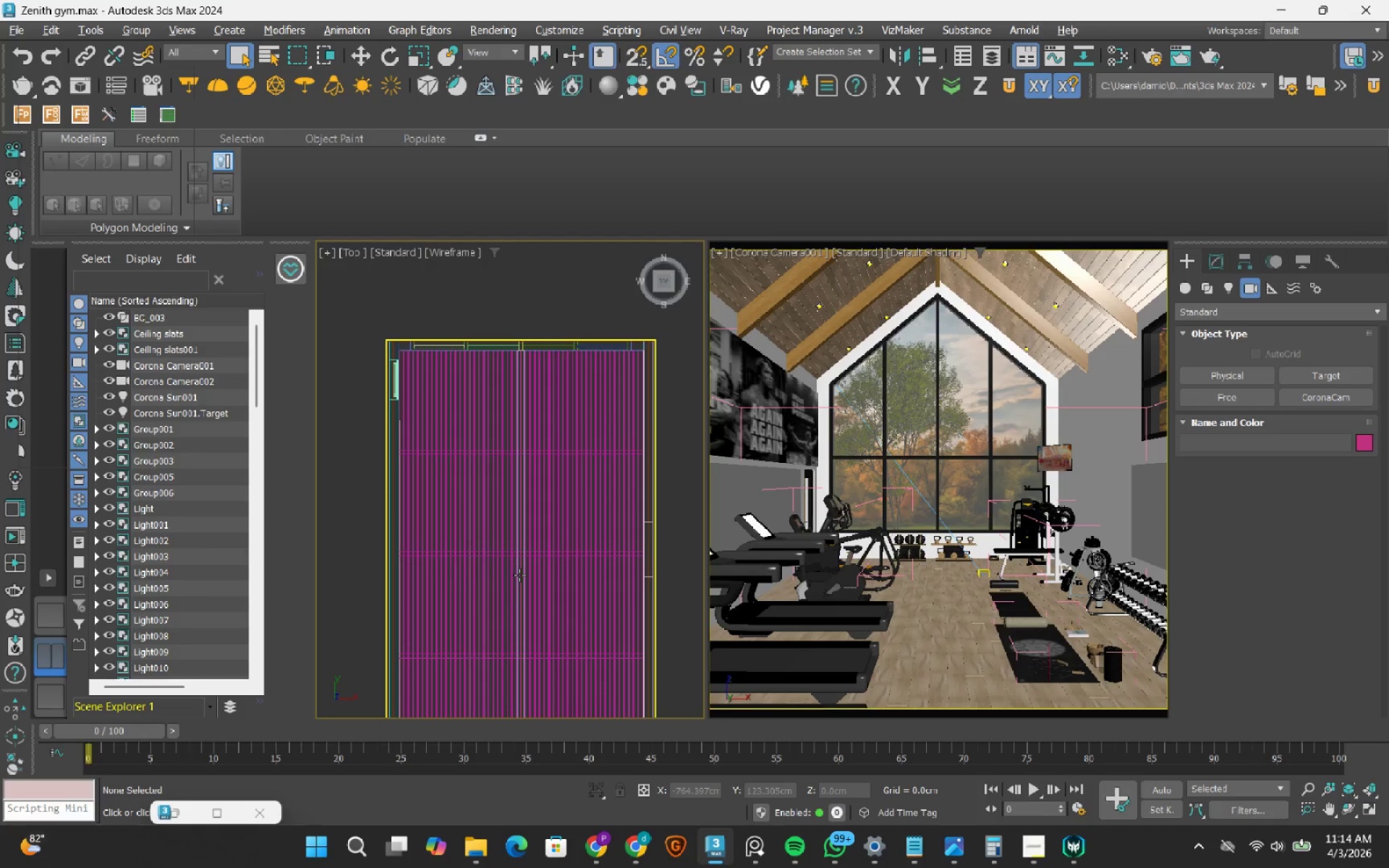 
scroll: coordinate [524, 563], scroll_direction: down, amount: 1.0
 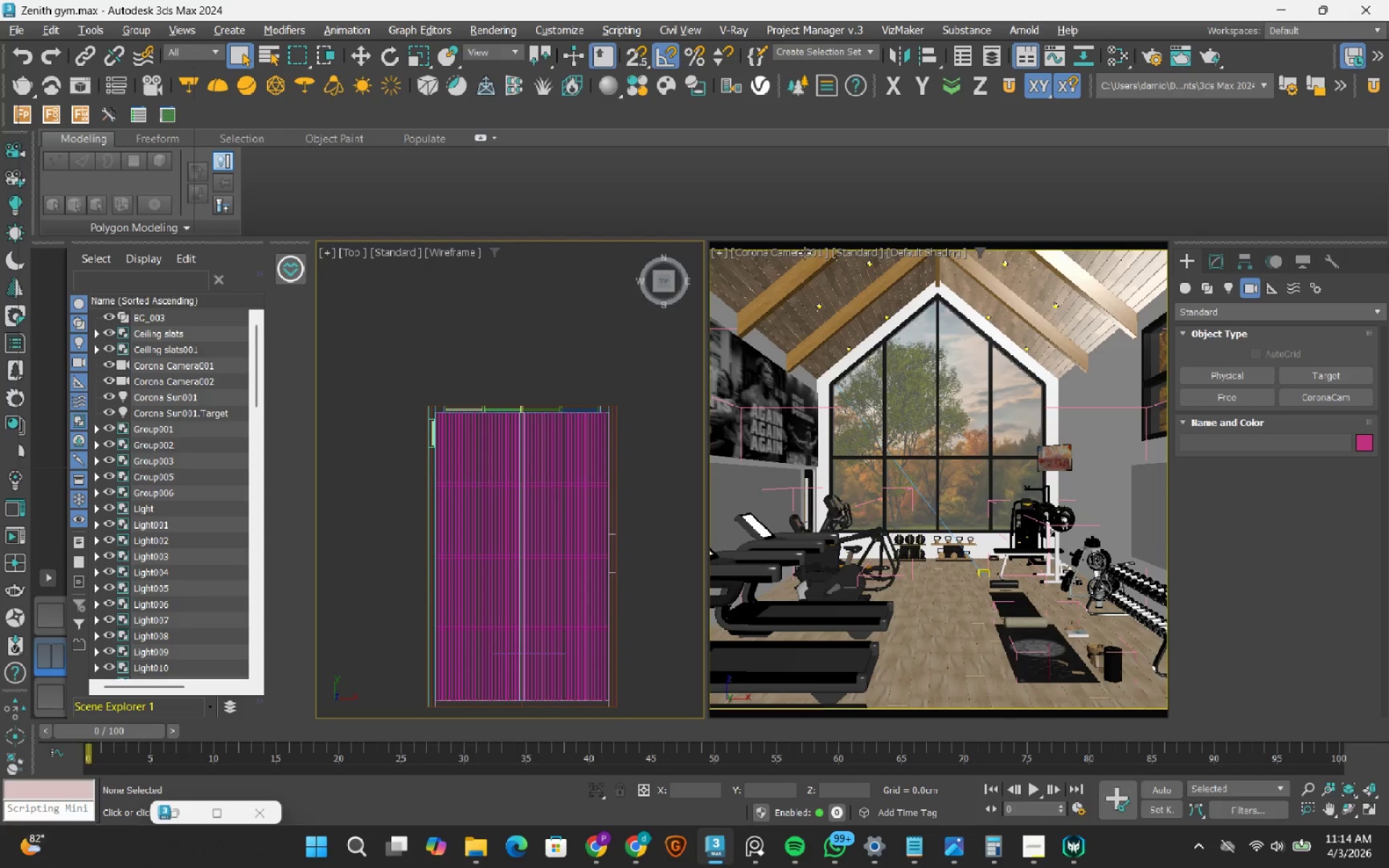 
left_click([804, 252])
 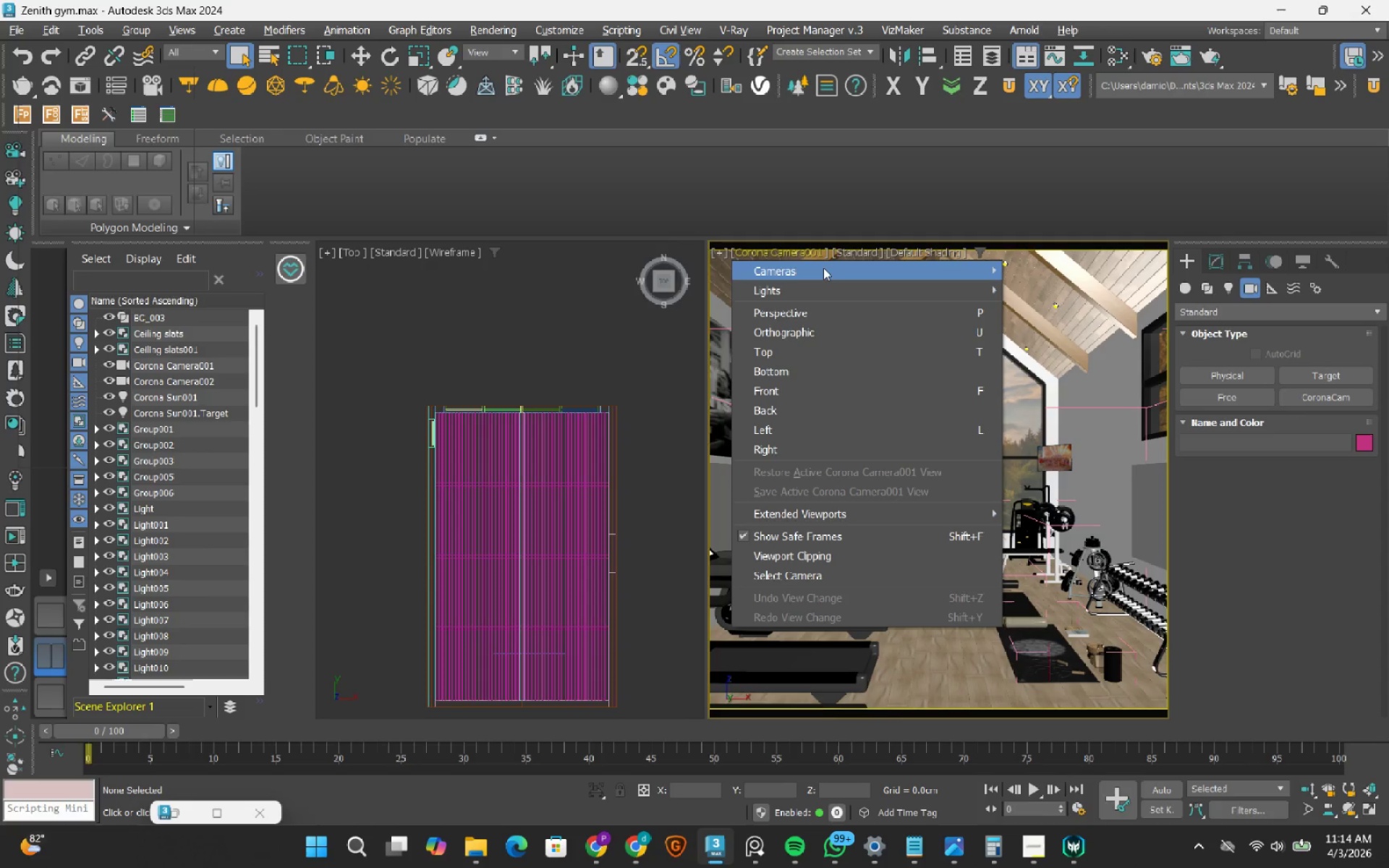 
left_click([823, 268])
 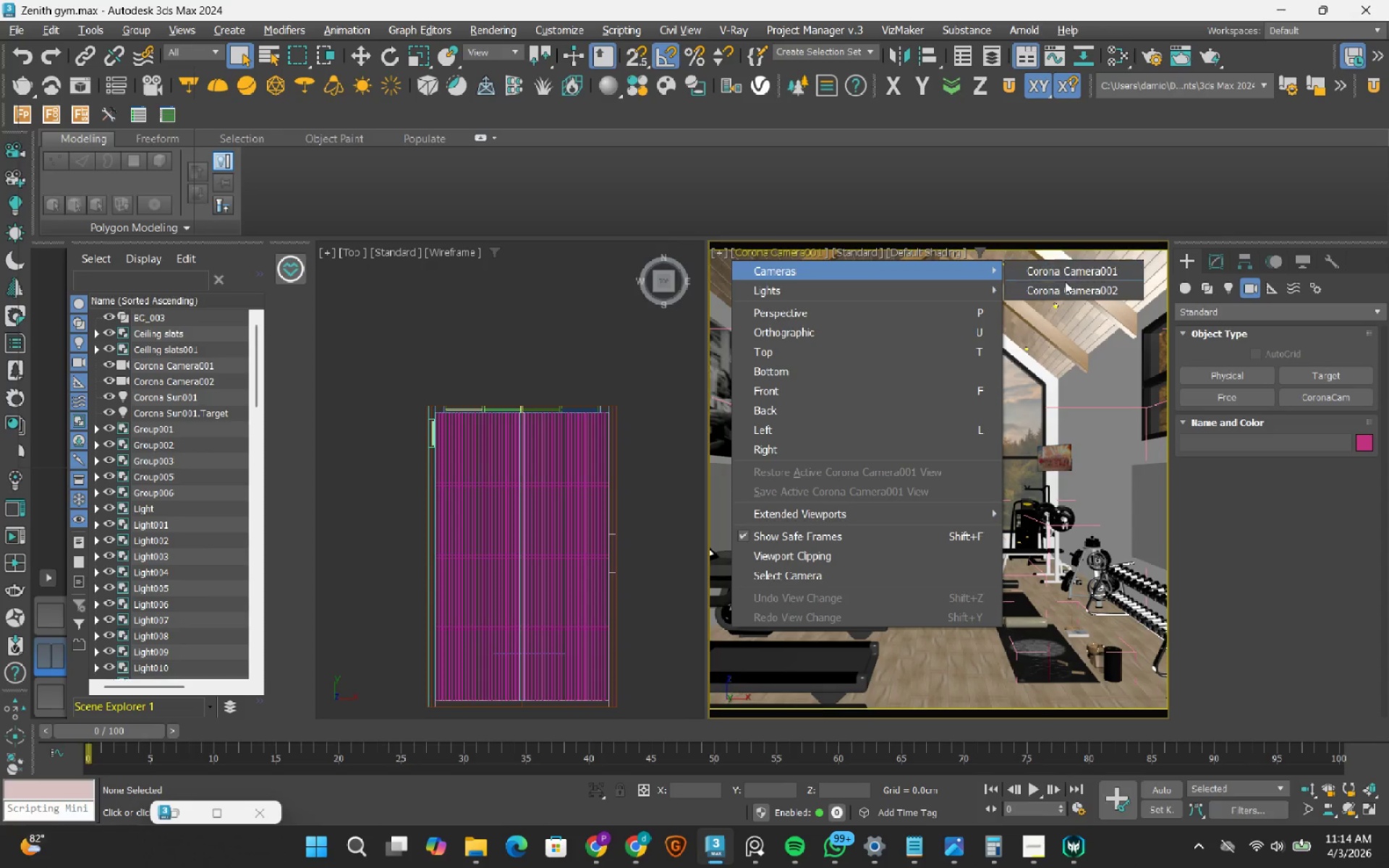 
left_click([1072, 293])
 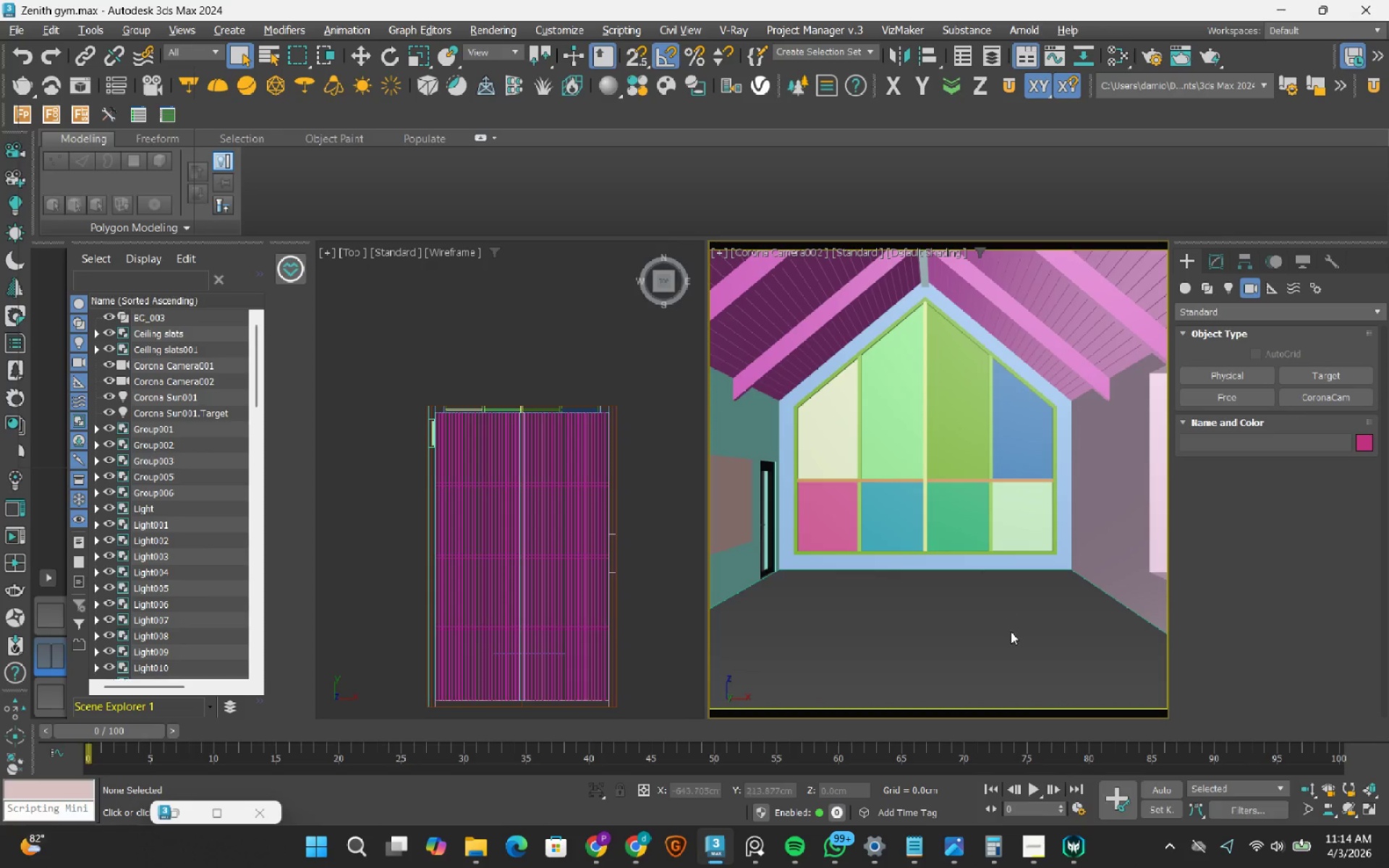 
wait(6.05)
 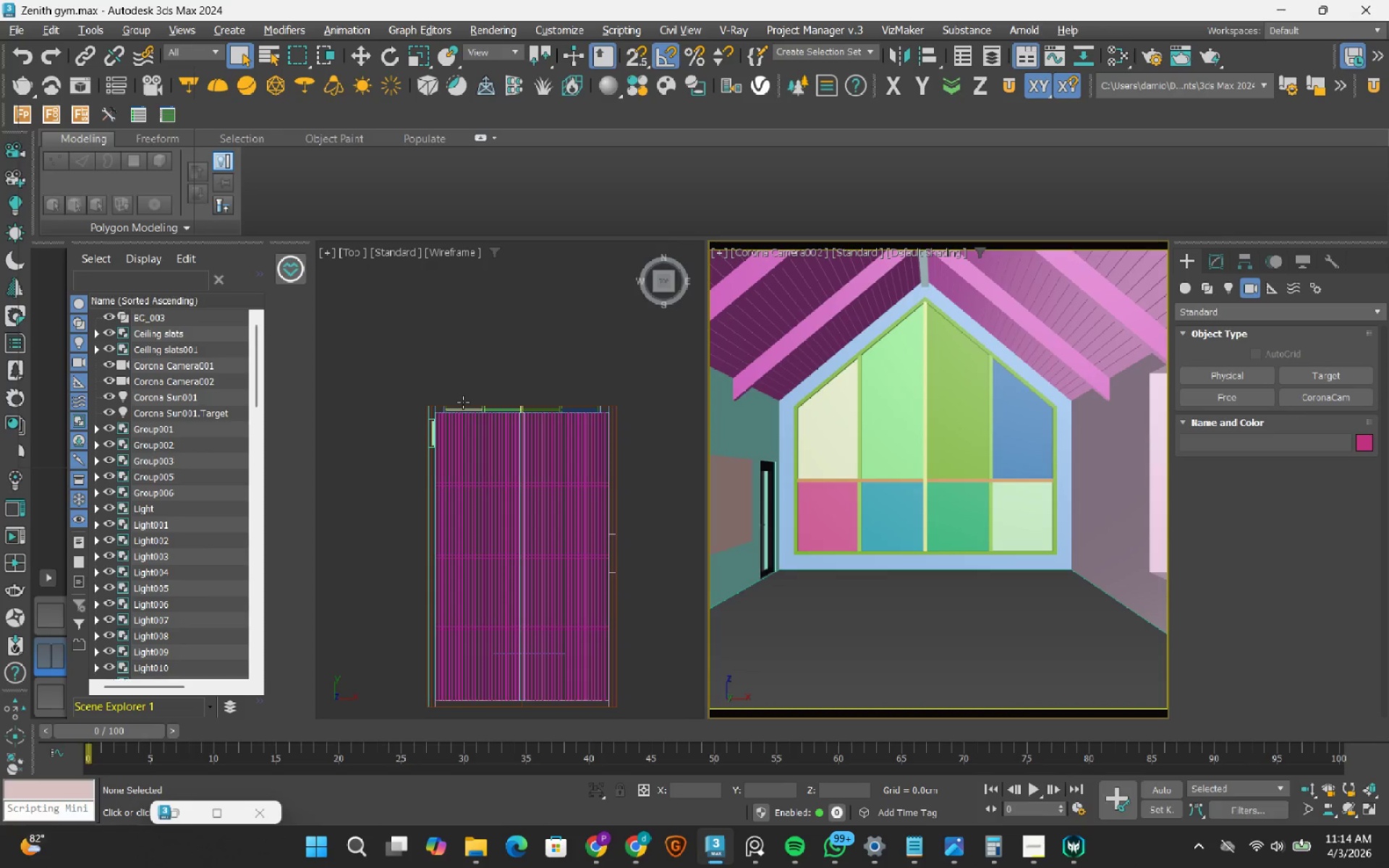 
left_click([1075, 576])
 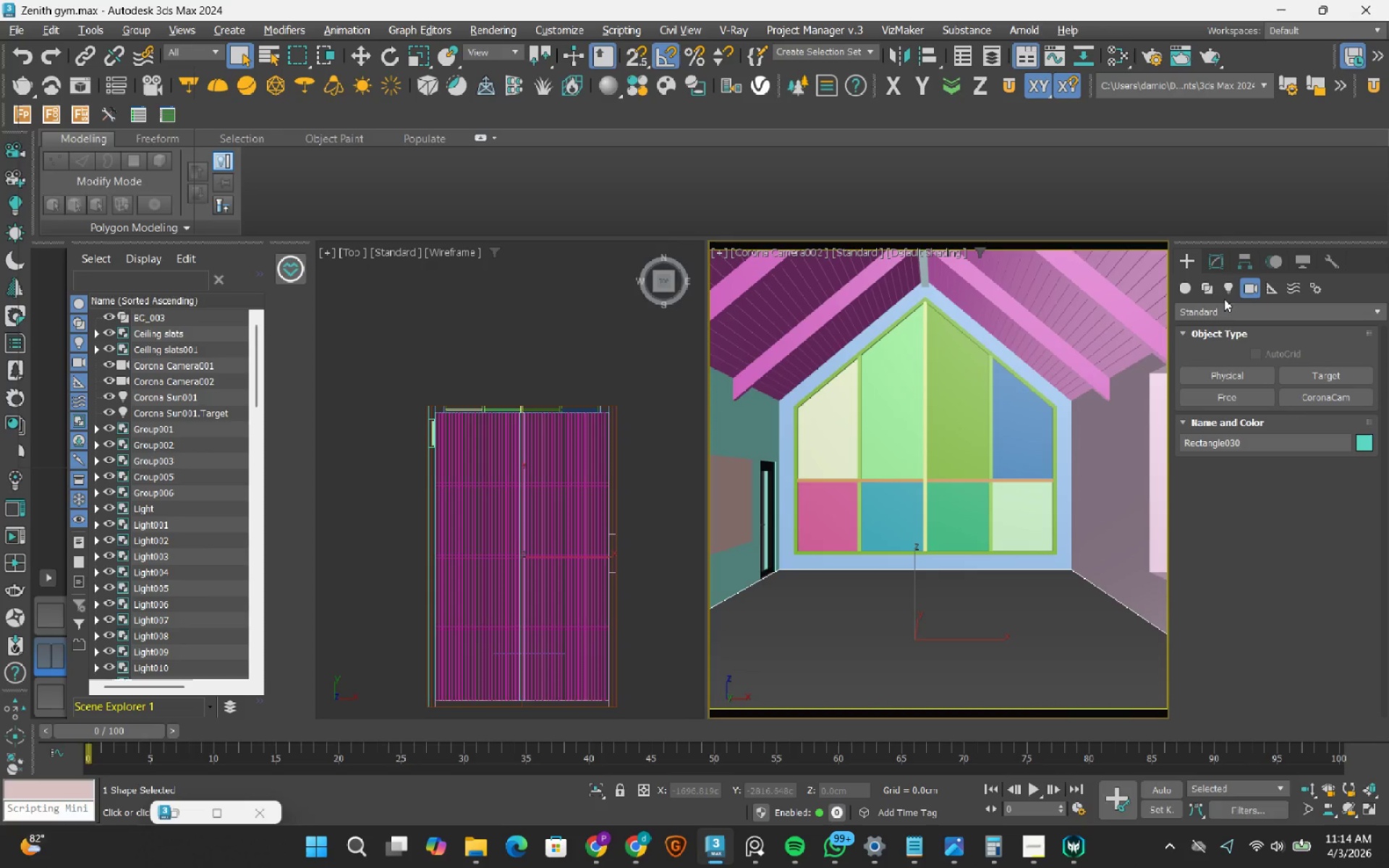 
left_click([1220, 267])
 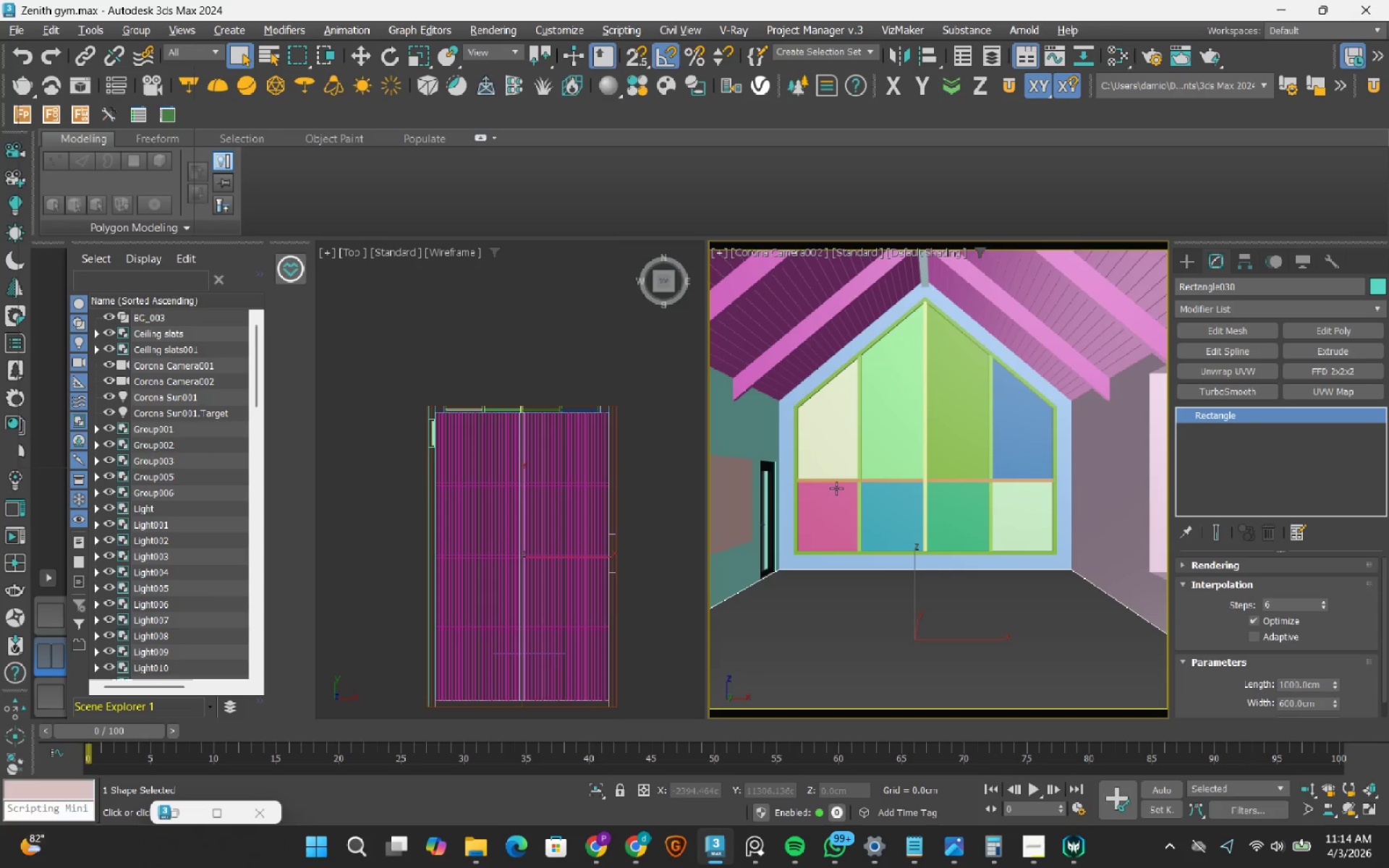 
left_click([422, 347])
 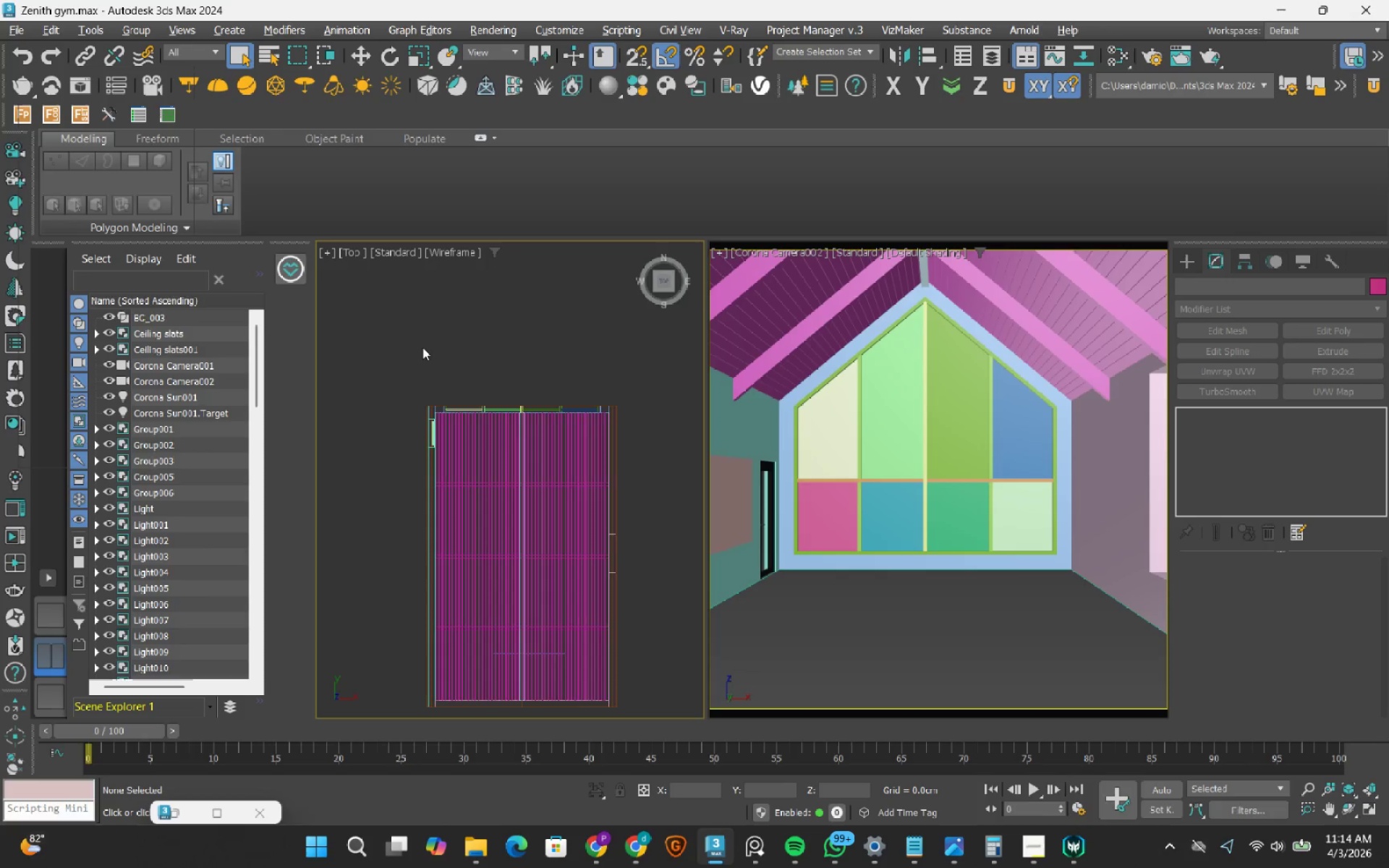 
scroll: coordinate [422, 347], scroll_direction: down, amount: 2.0
 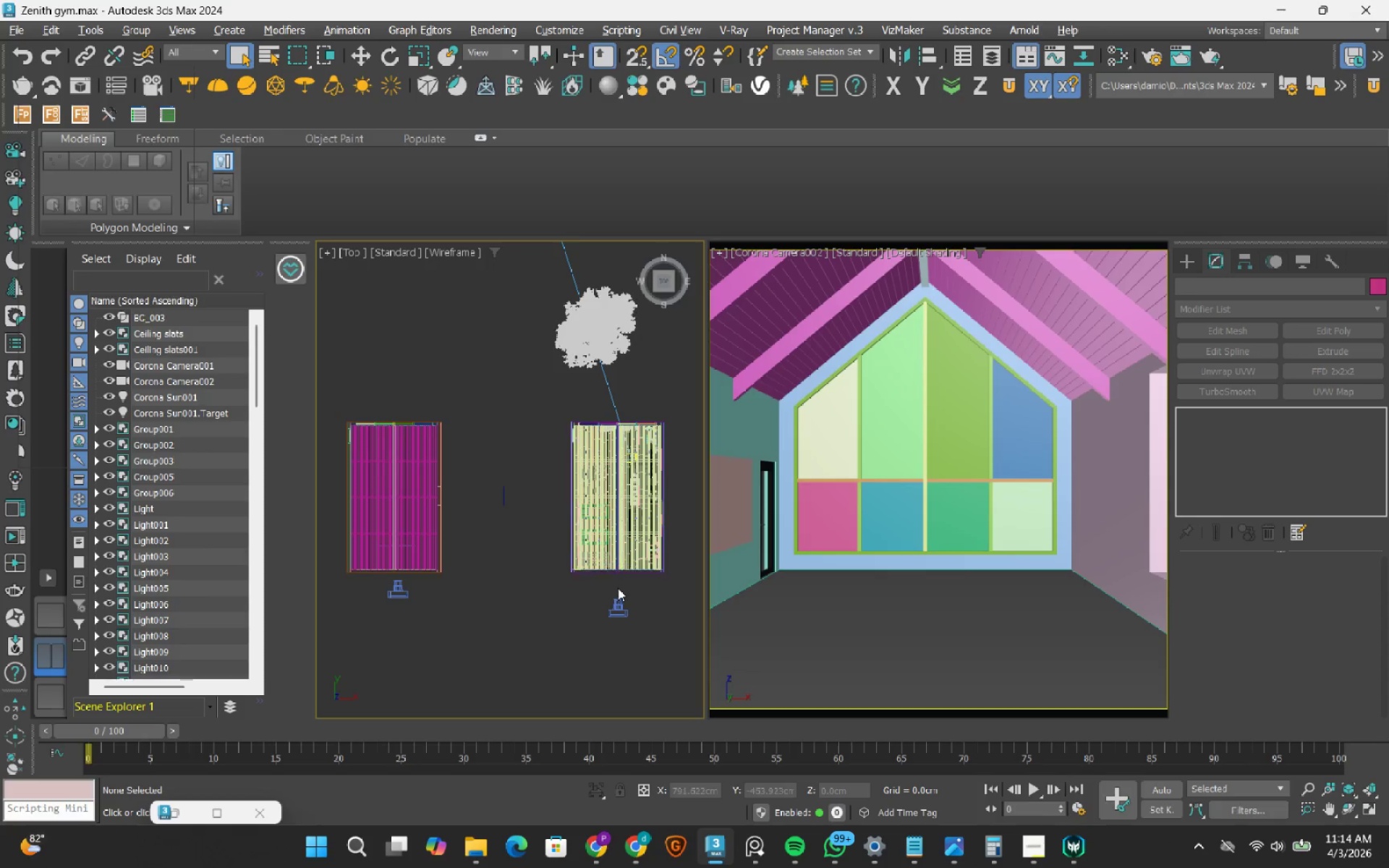 
scroll: coordinate [614, 556], scroll_direction: up, amount: 2.0
 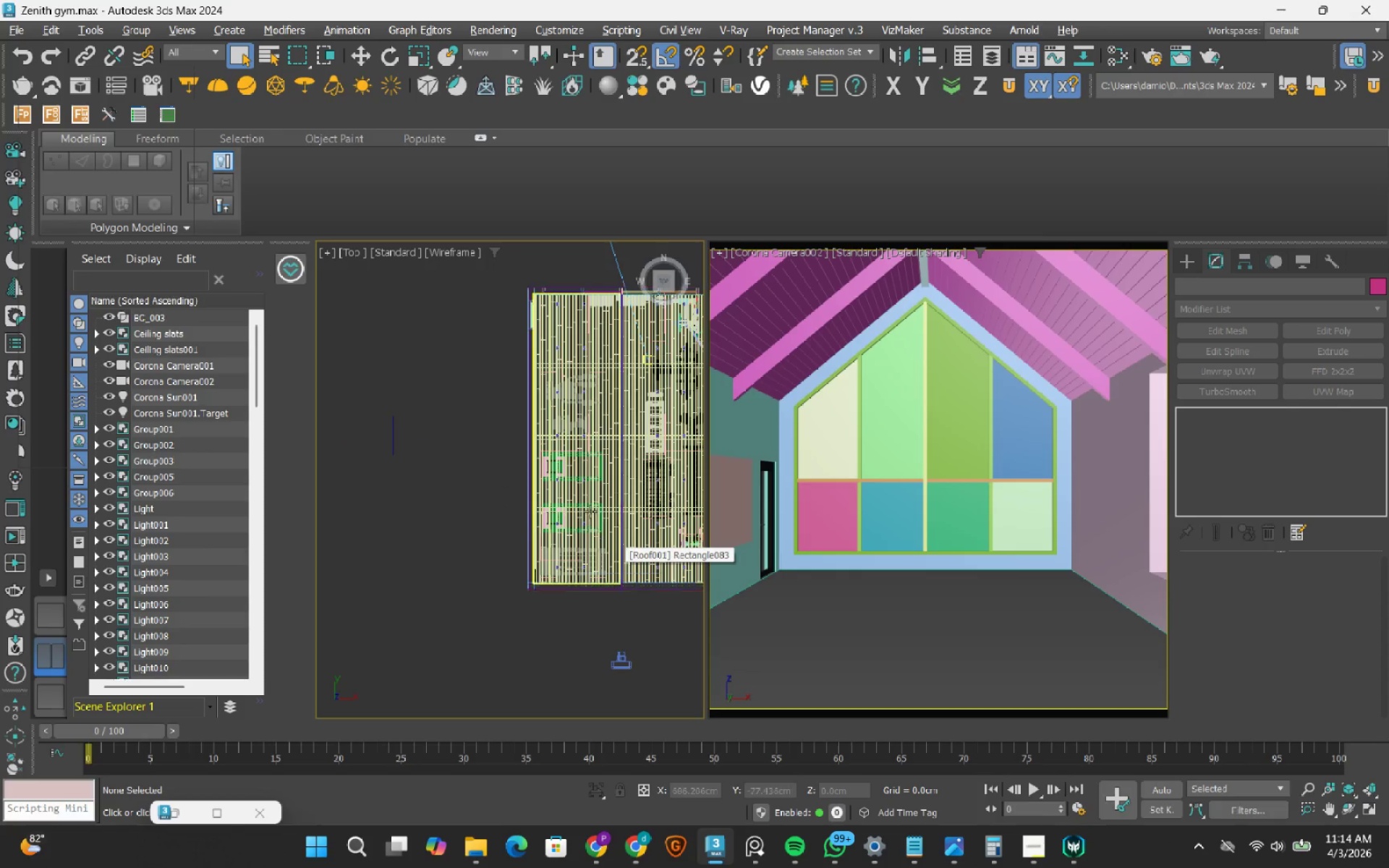 
scroll: coordinate [590, 511], scroll_direction: down, amount: 2.0
 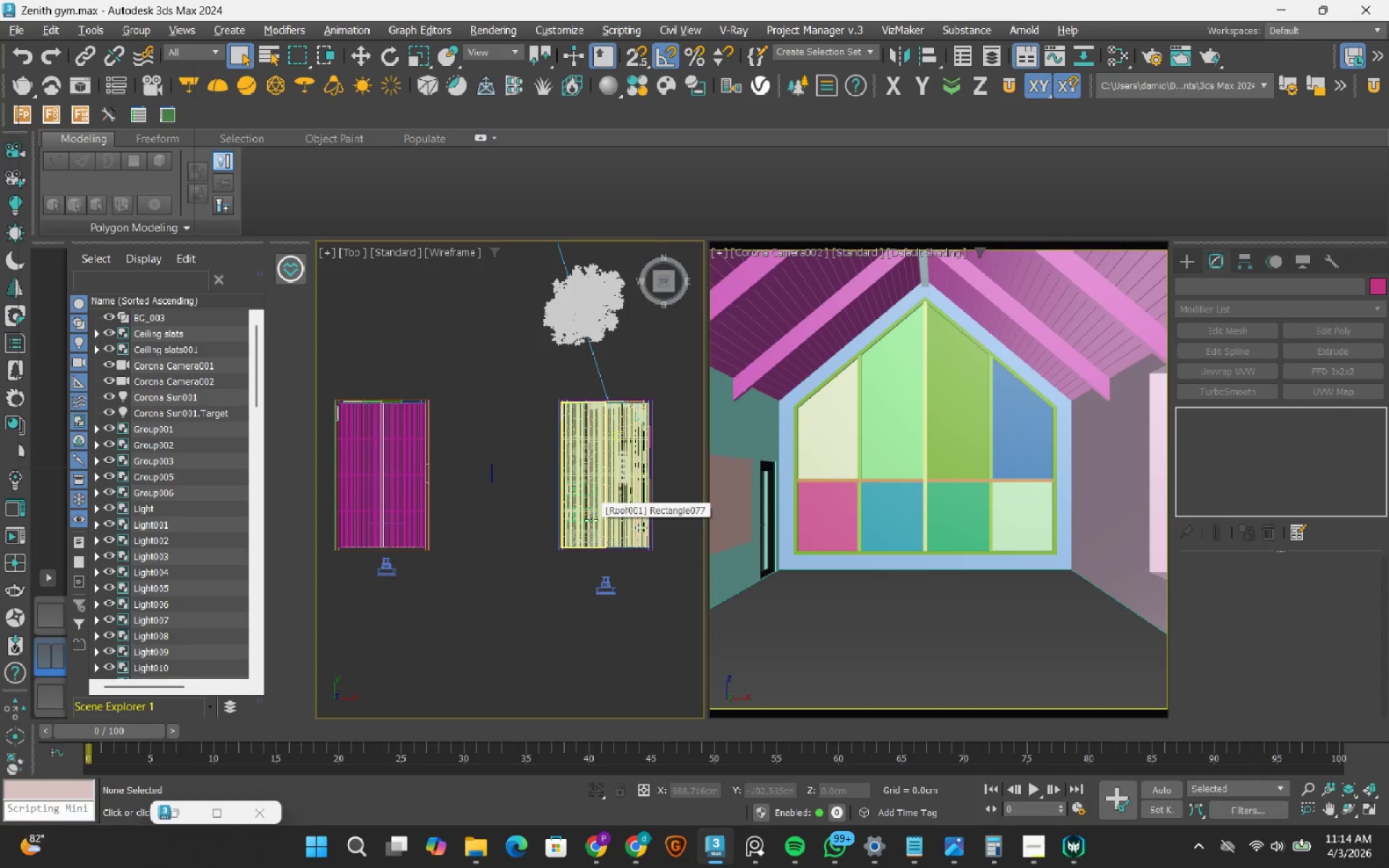 
hold_key(key=AltLeft, duration=0.67)
 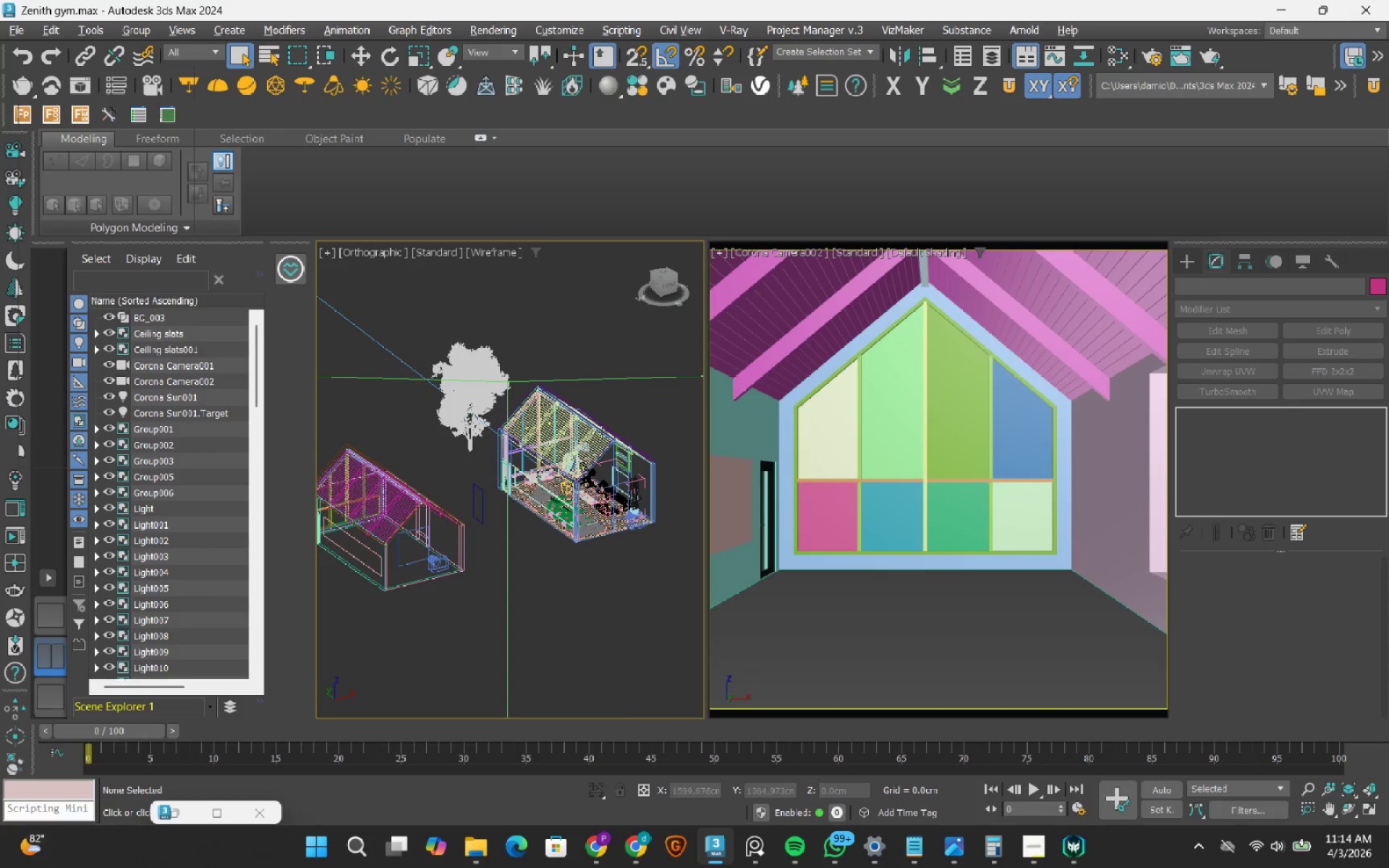 
hold_key(key=AltLeft, duration=0.48)
 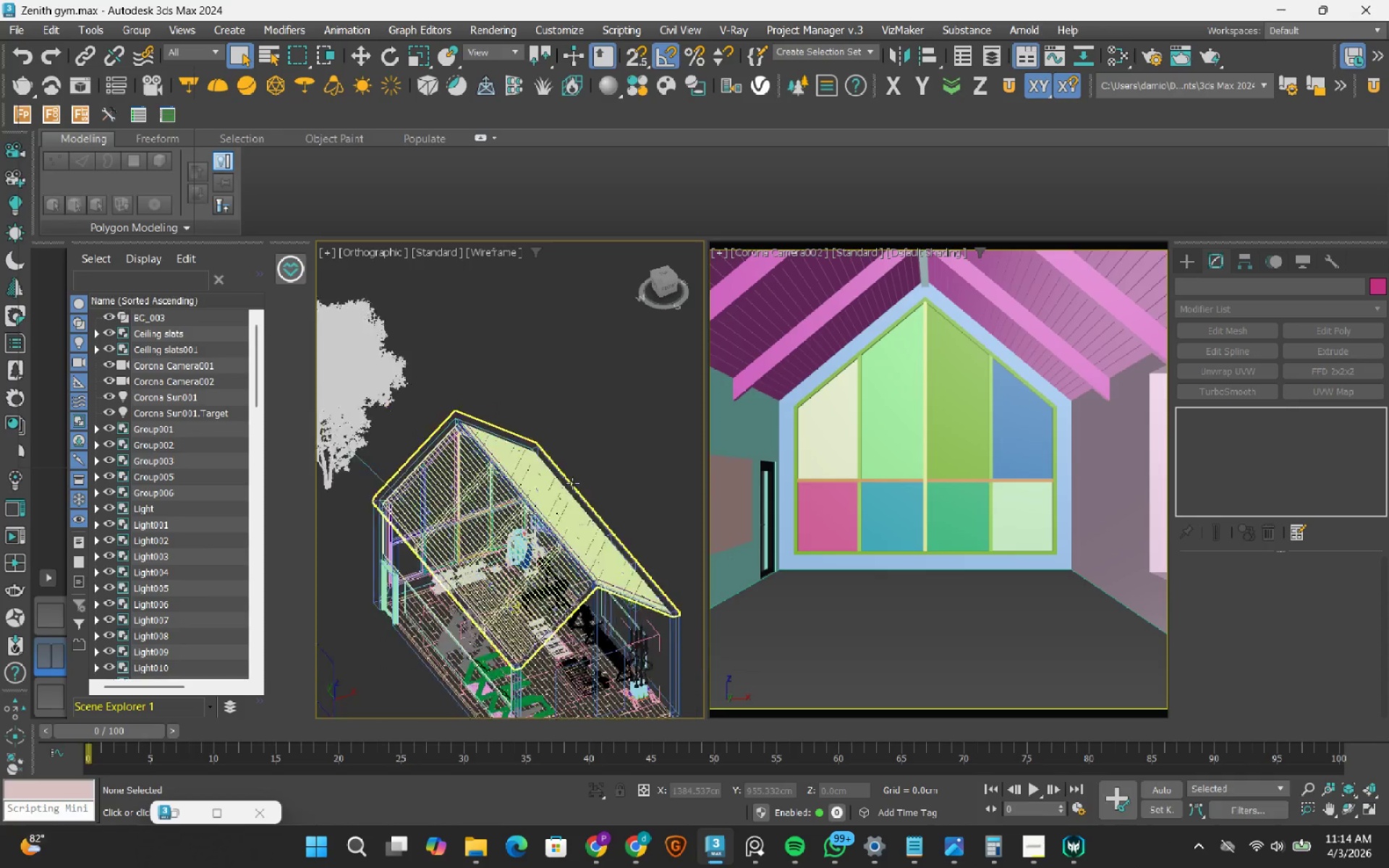 
scroll: coordinate [601, 432], scroll_direction: up, amount: 3.0
 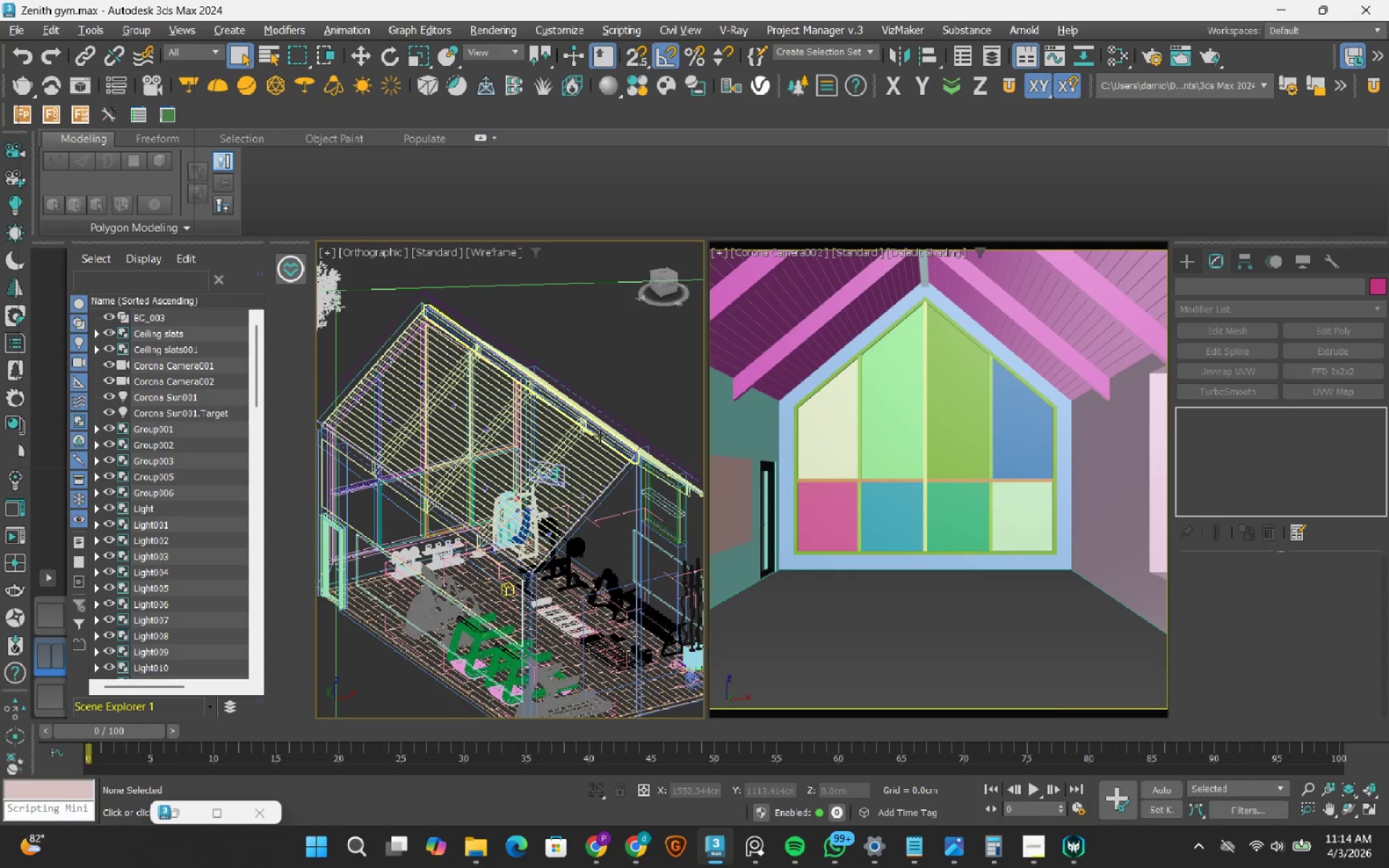 
hold_key(key=AltLeft, duration=0.39)
 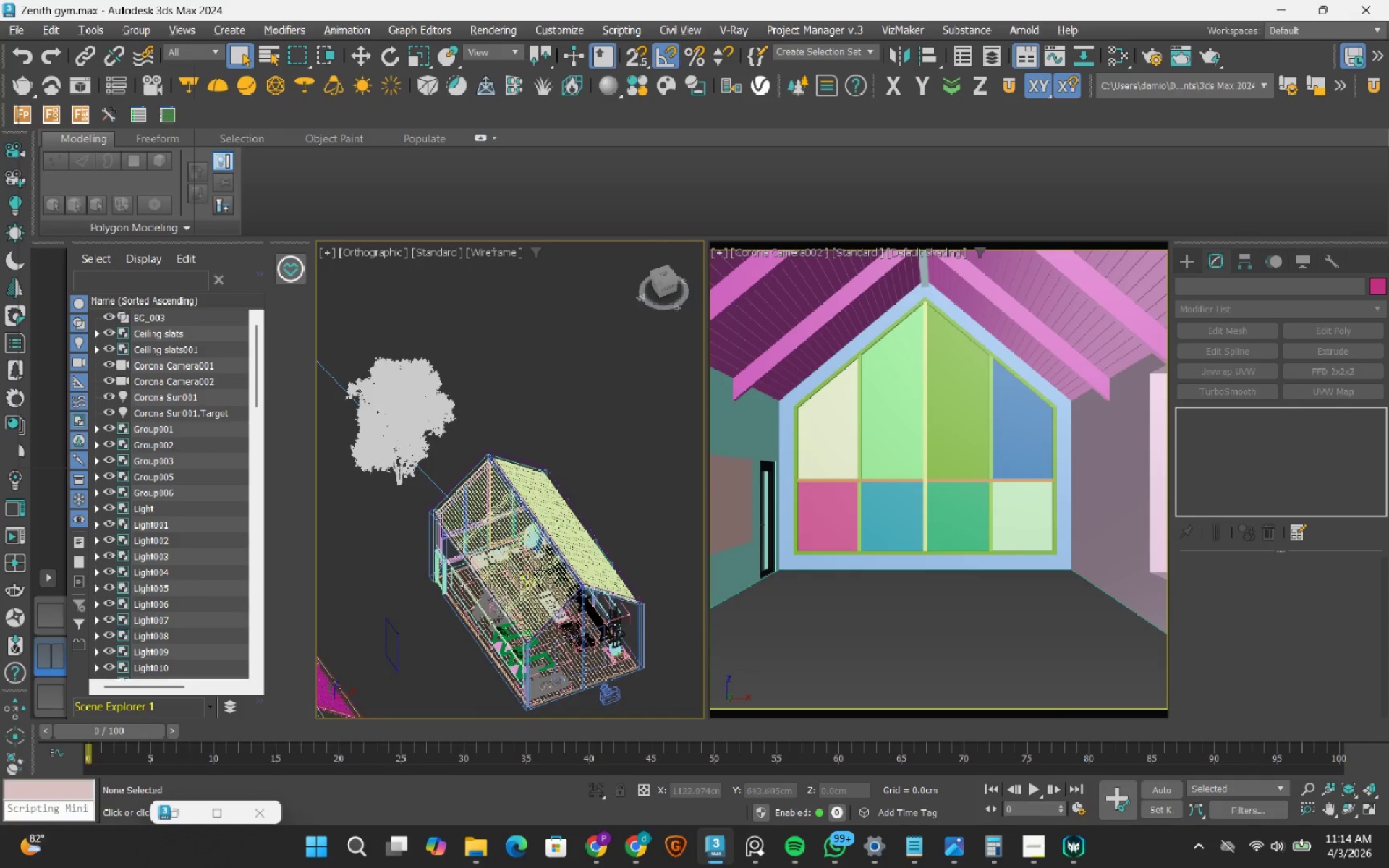 
scroll: coordinate [572, 483], scroll_direction: down, amount: 2.0
 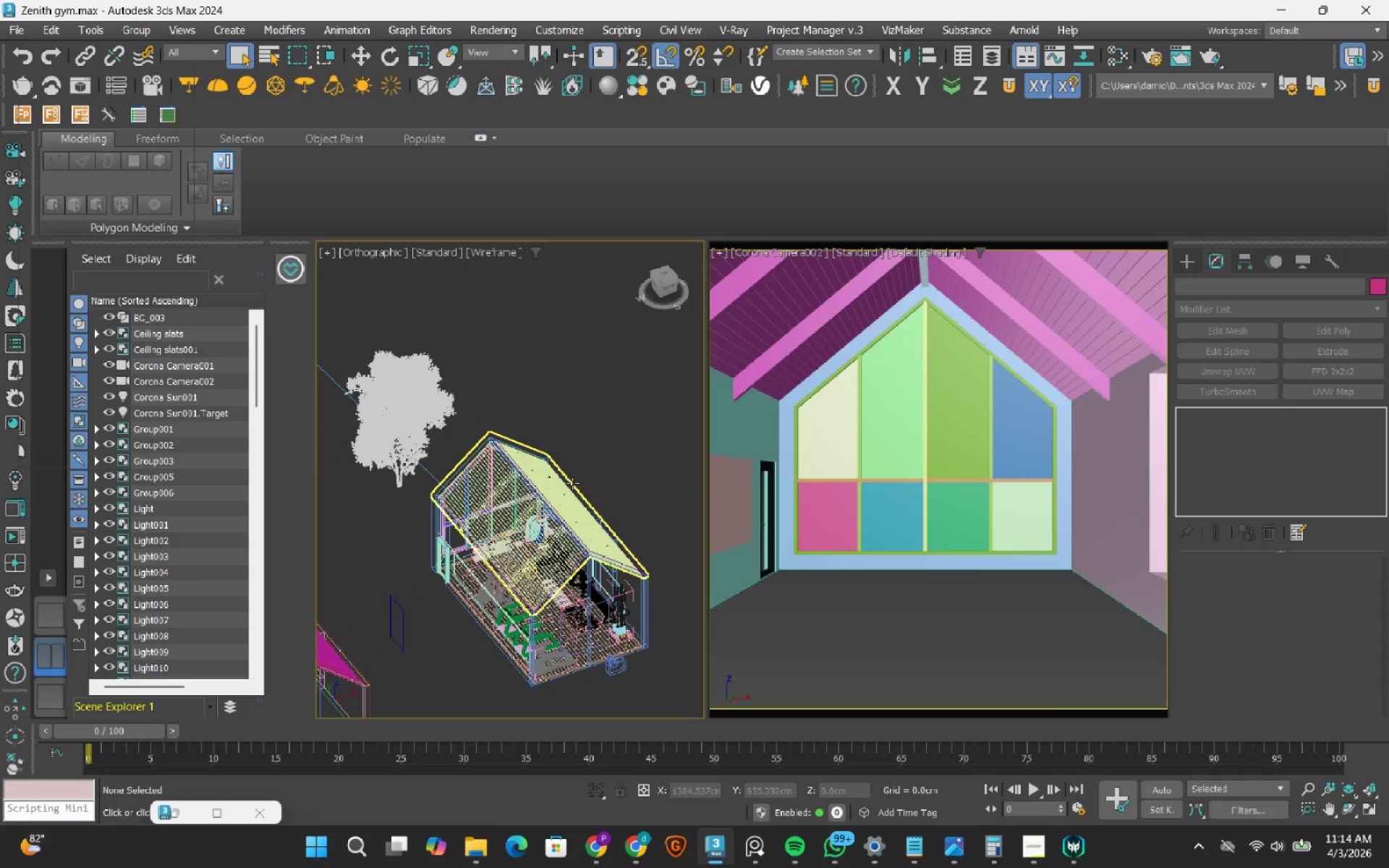 
scroll: coordinate [540, 569], scroll_direction: up, amount: 2.0
 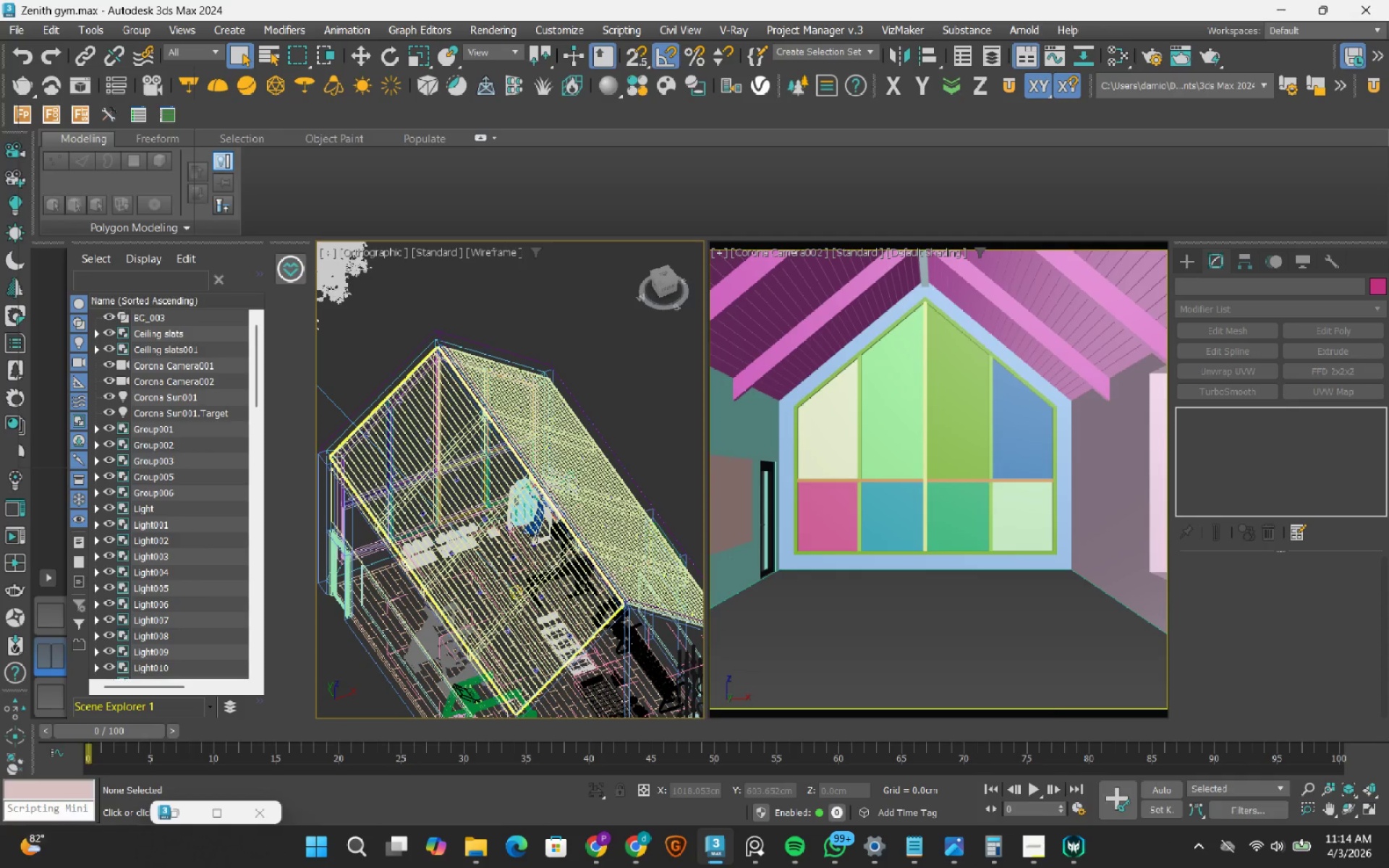 
left_click([536, 535])
 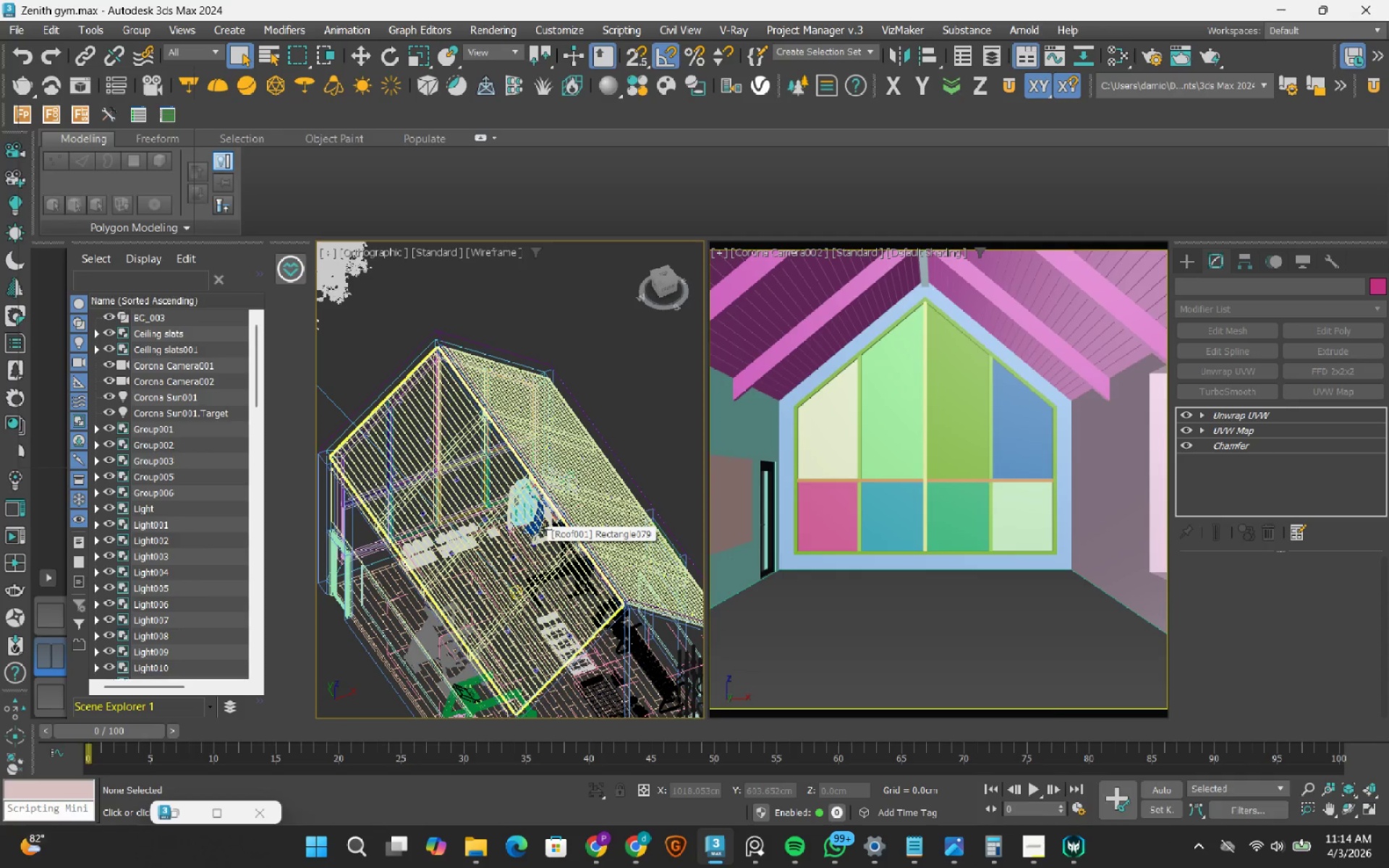 
hold_key(key=ControlLeft, duration=1.17)
left_click([579, 511])
 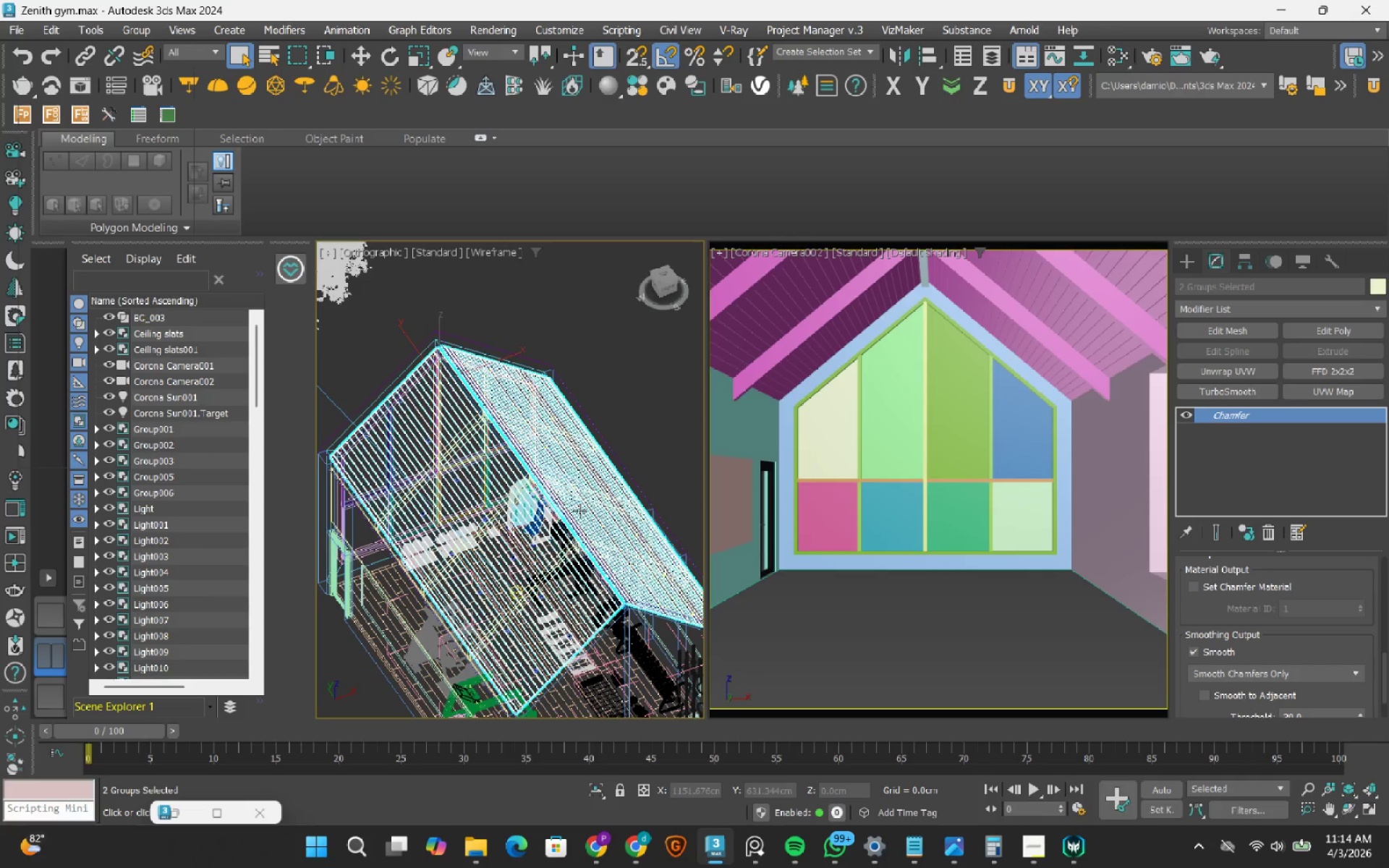 
right_click([579, 511])
 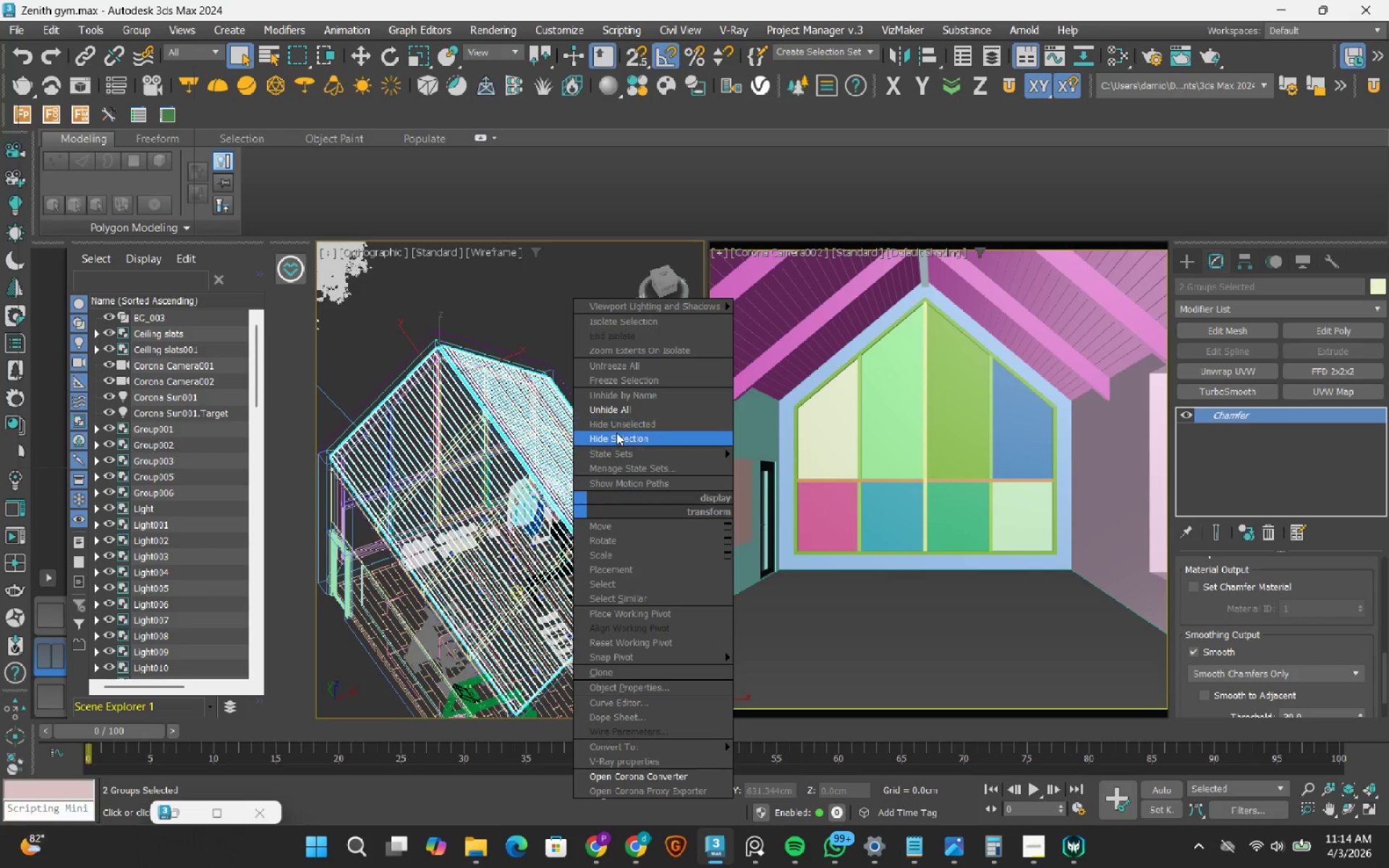 
left_click([616, 433])
 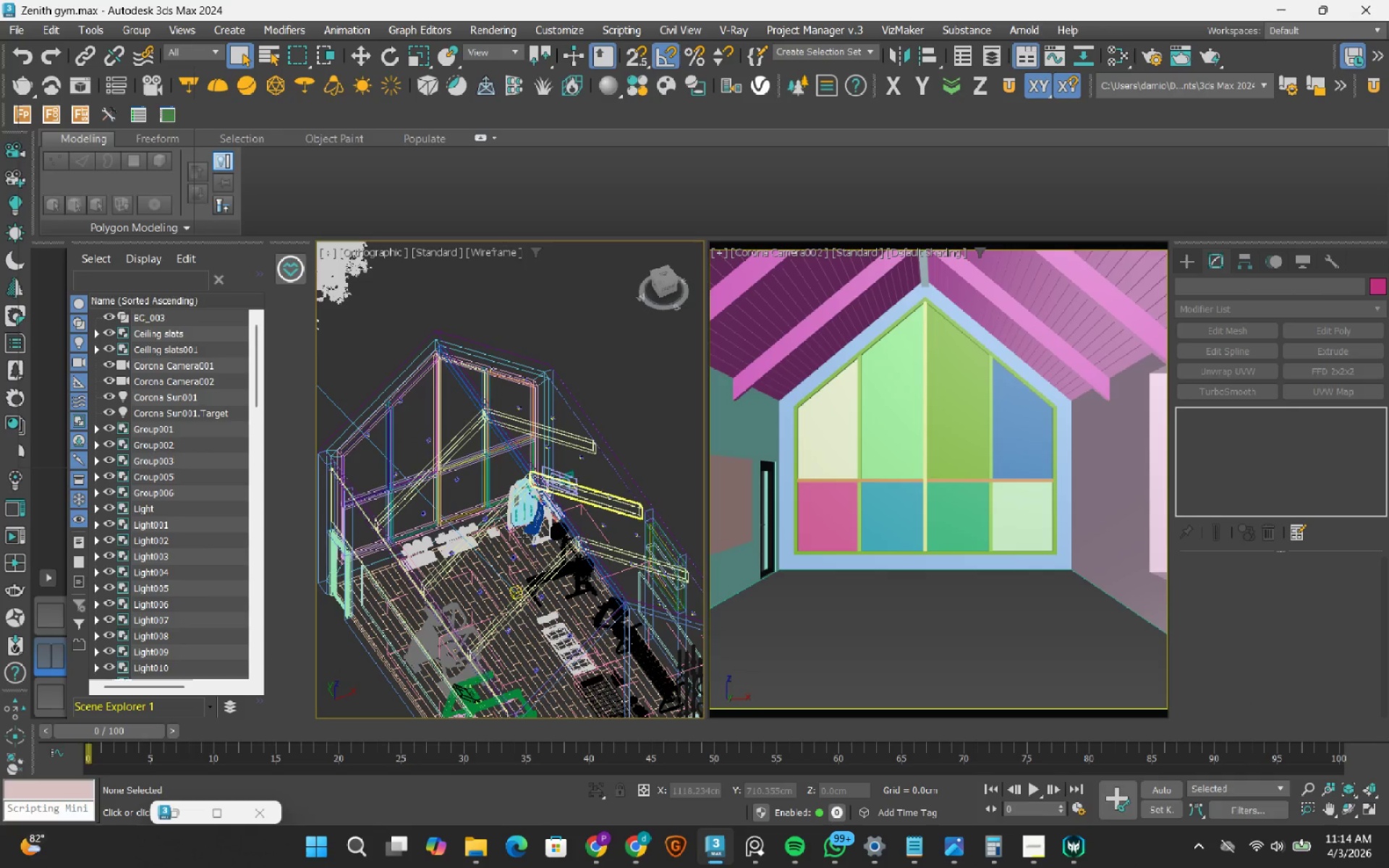 
hold_key(key=AltLeft, duration=0.39)
 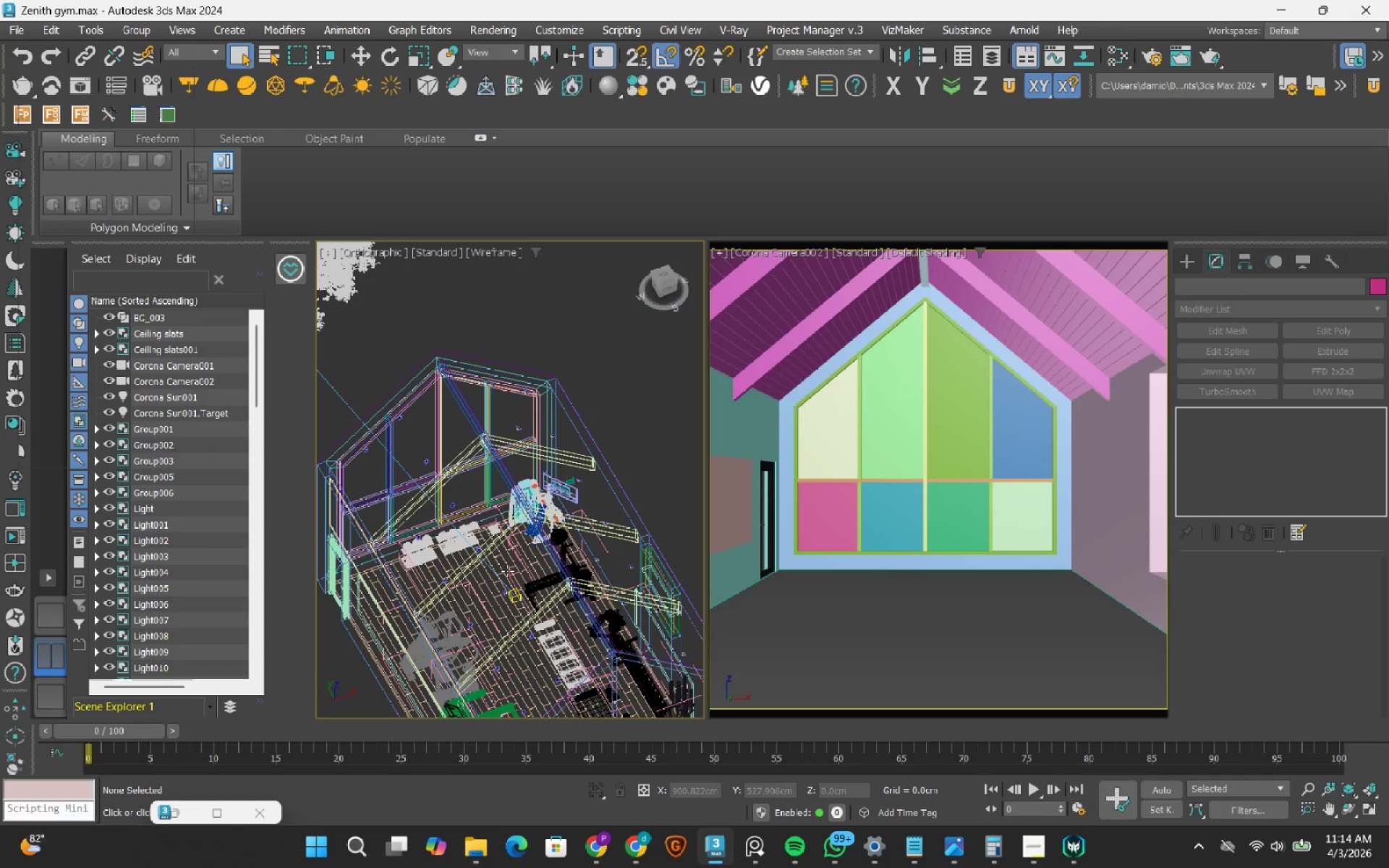 
key(F3)
 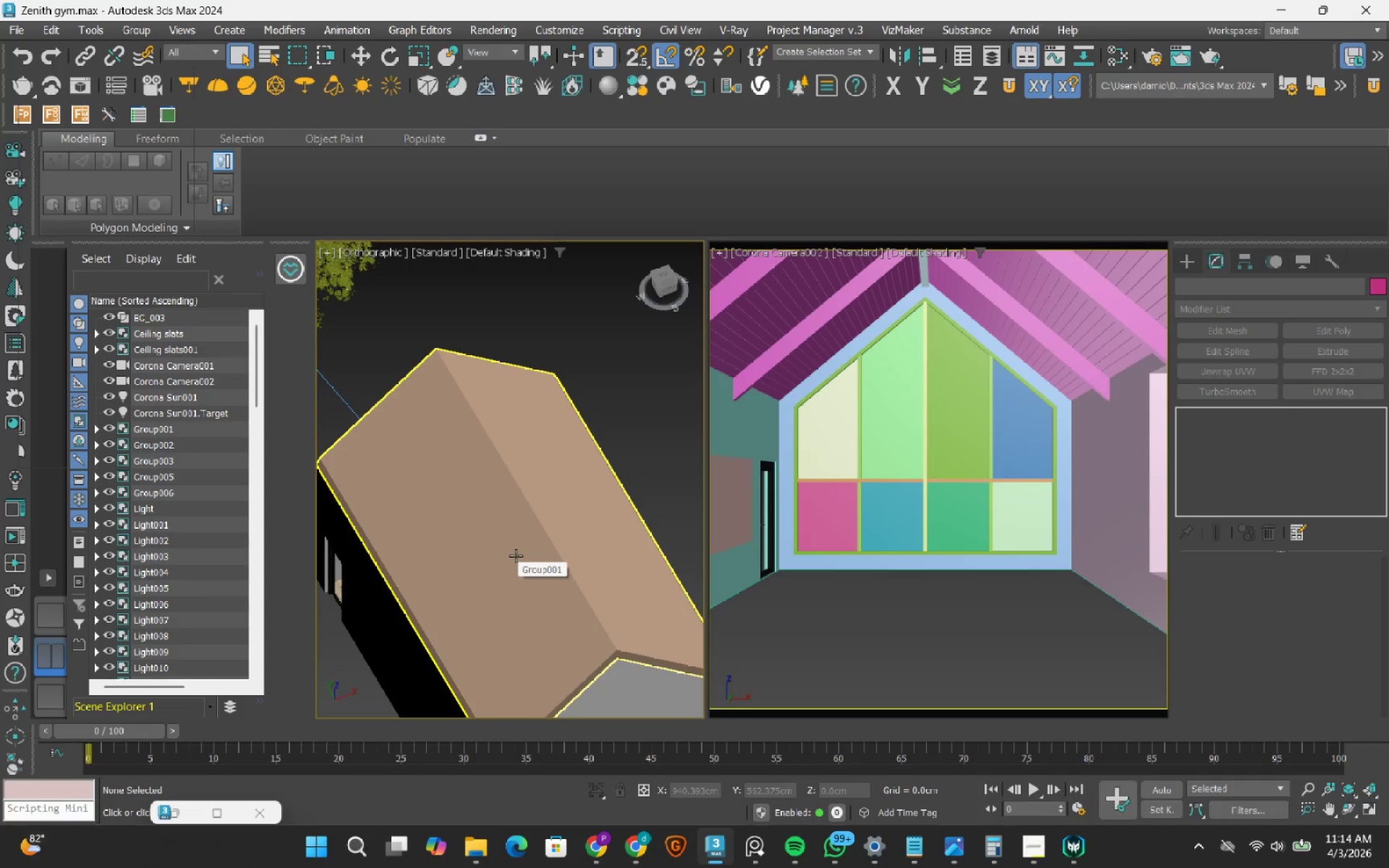 
left_click([516, 556])
 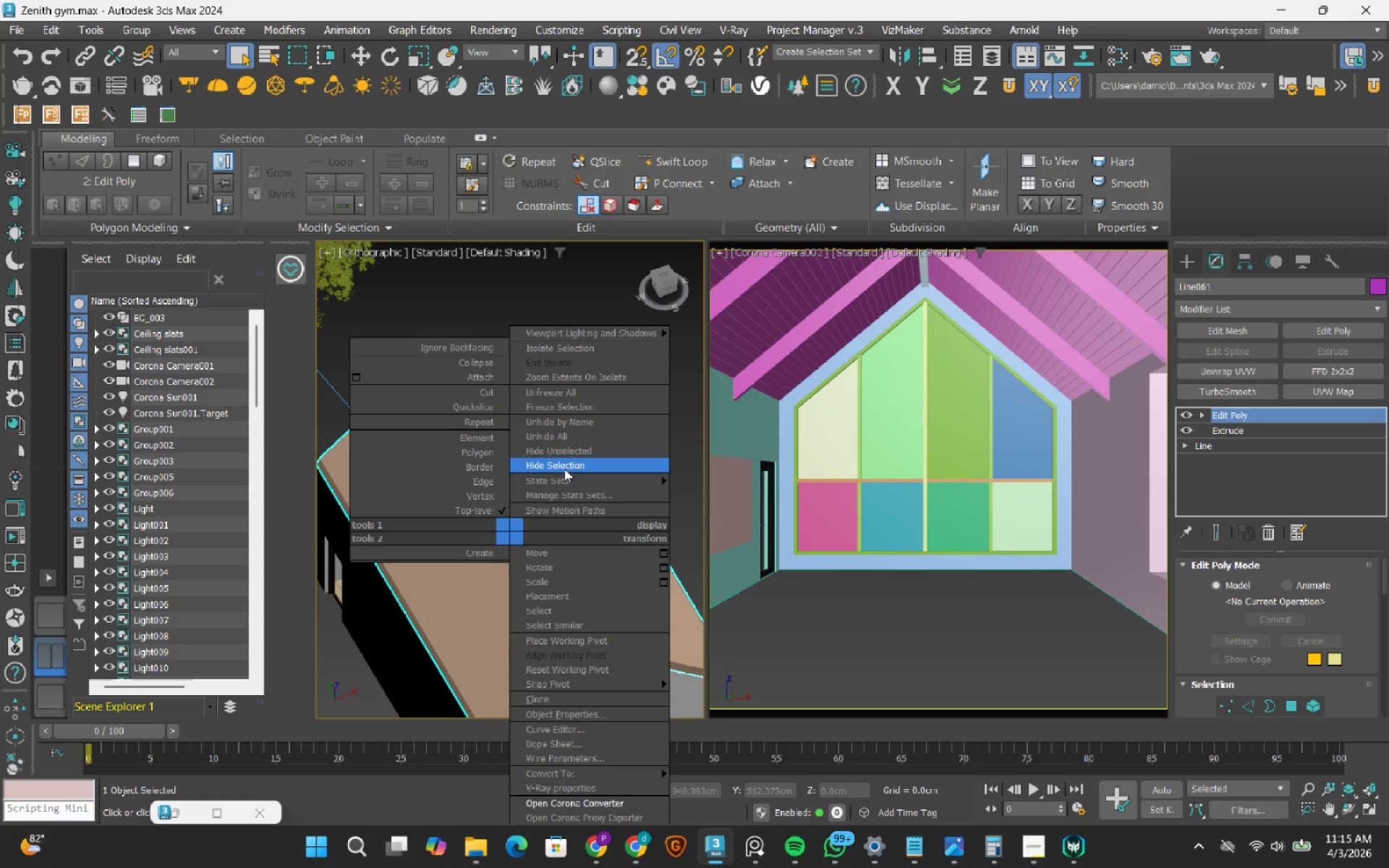 
left_click_drag(start_coordinate=[566, 466], to_coordinate=[566, 484])
 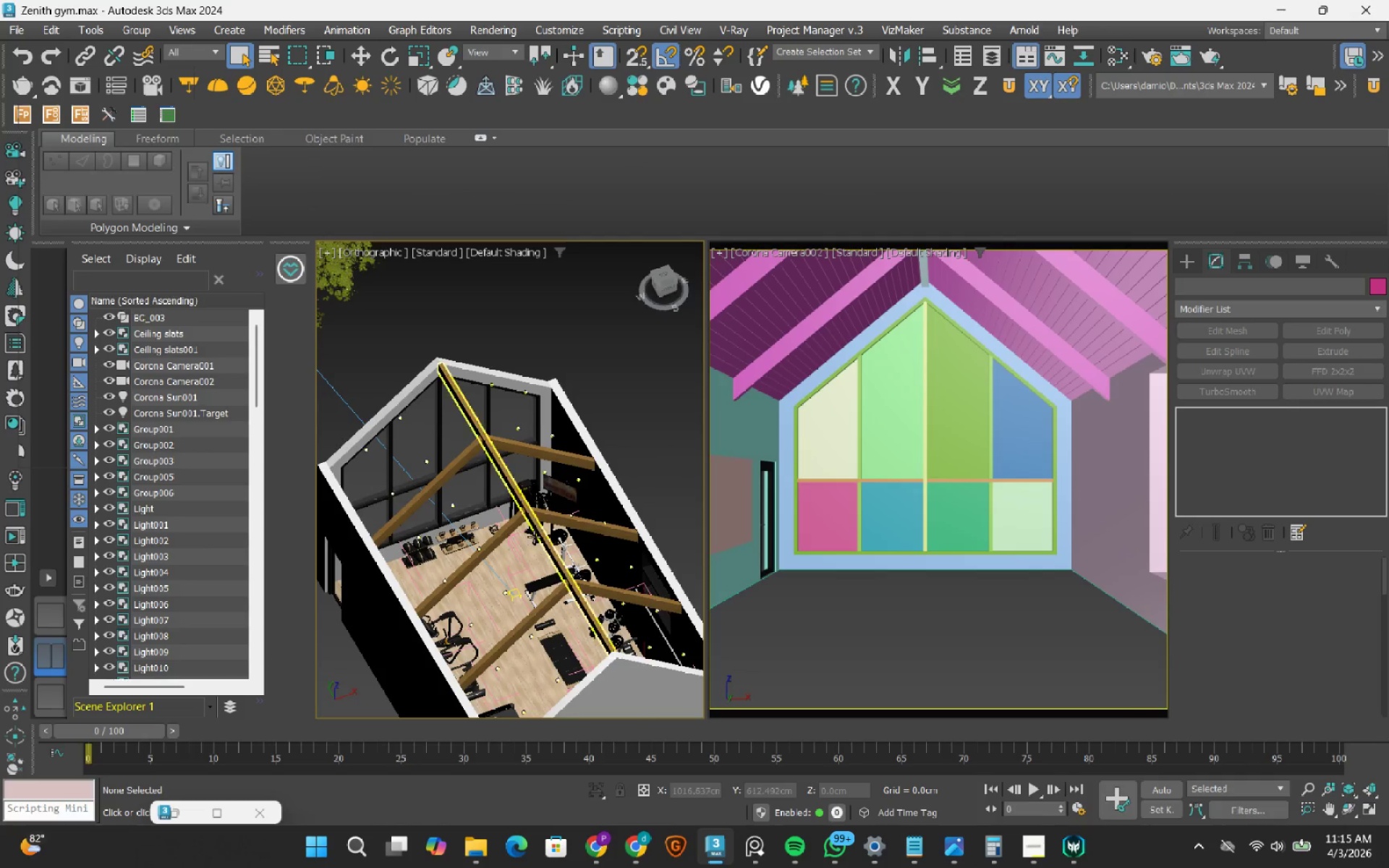 
hold_key(key=AltLeft, duration=0.38)
 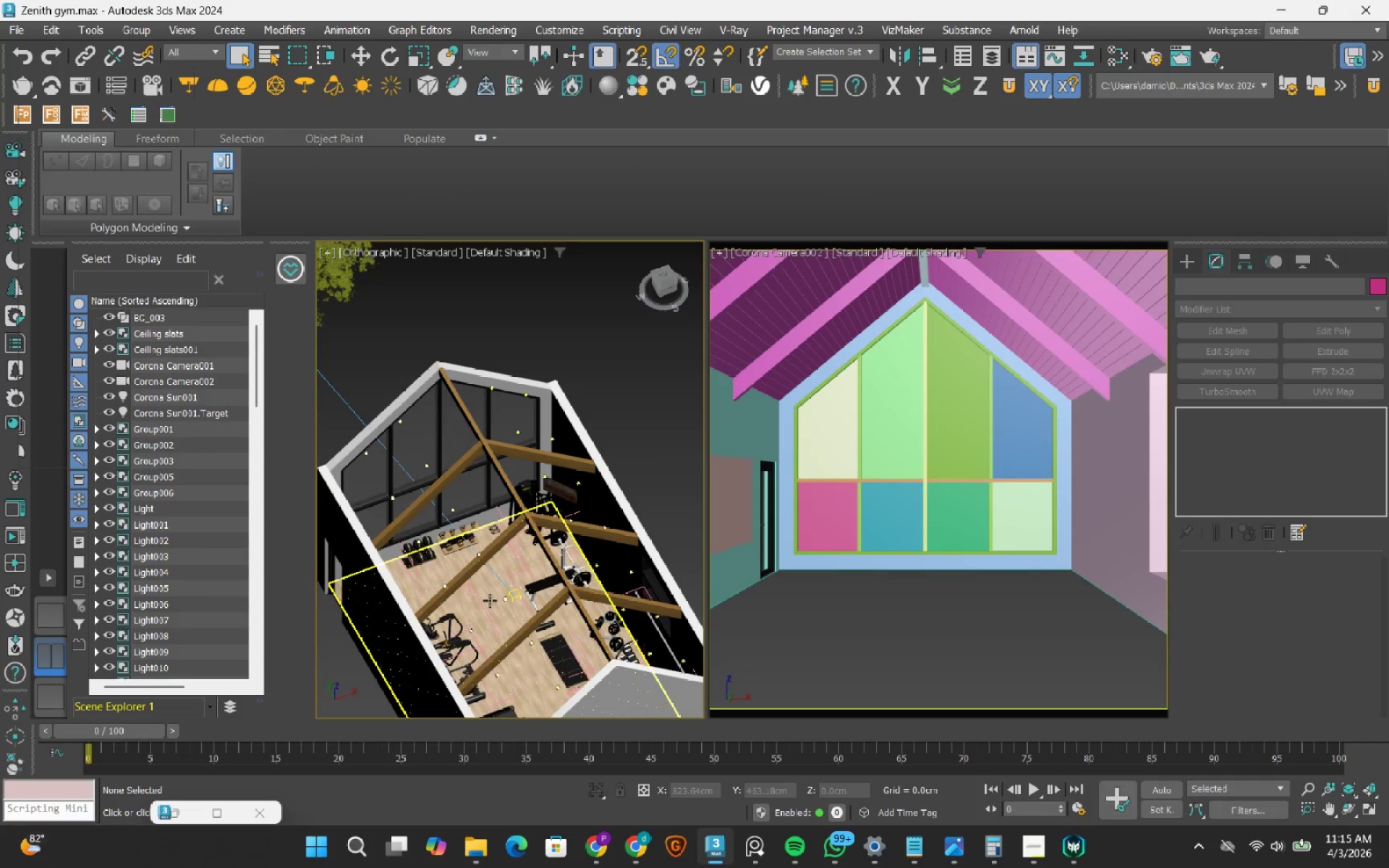 
left_click([490, 600])
 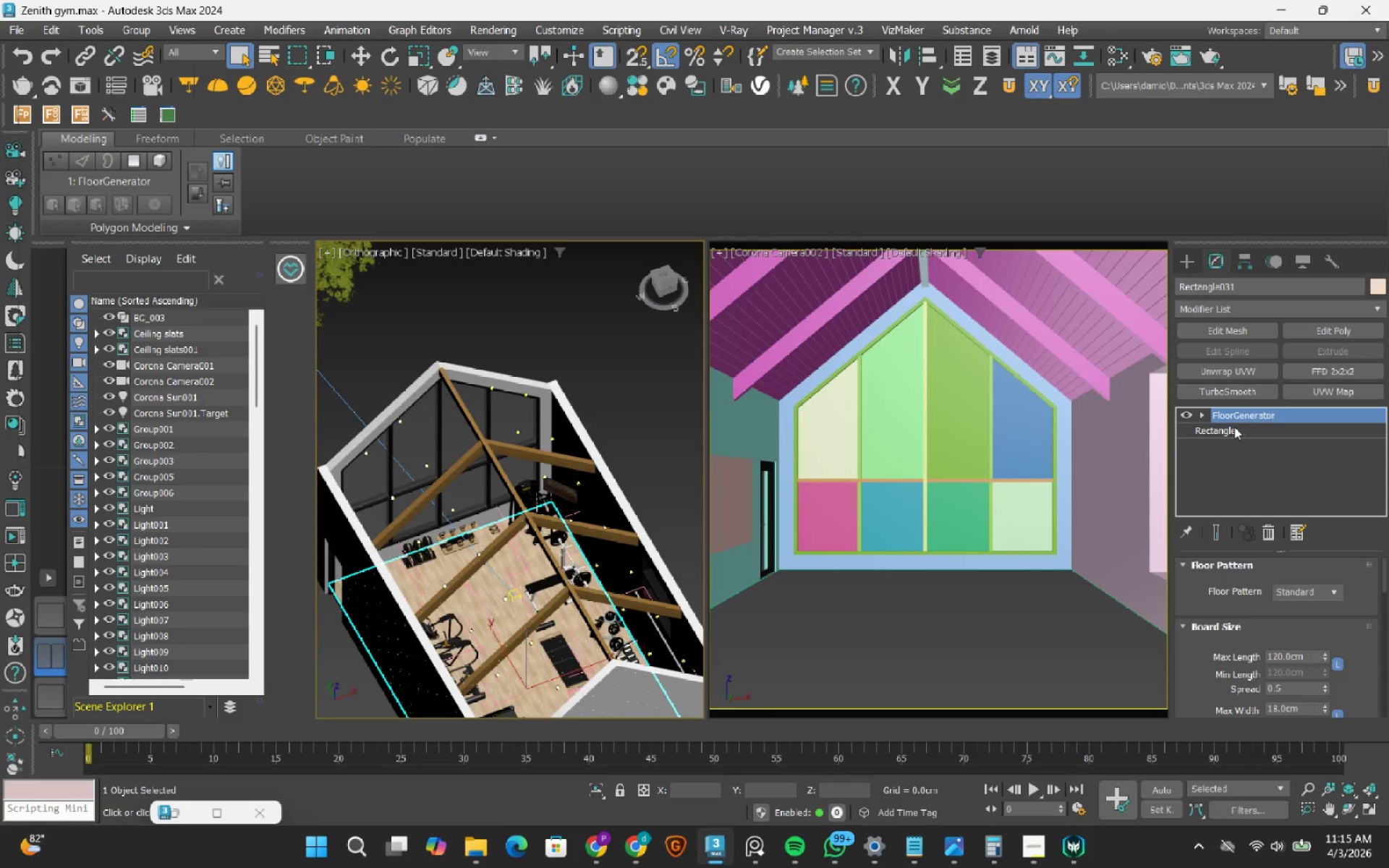 
right_click([1242, 415])
 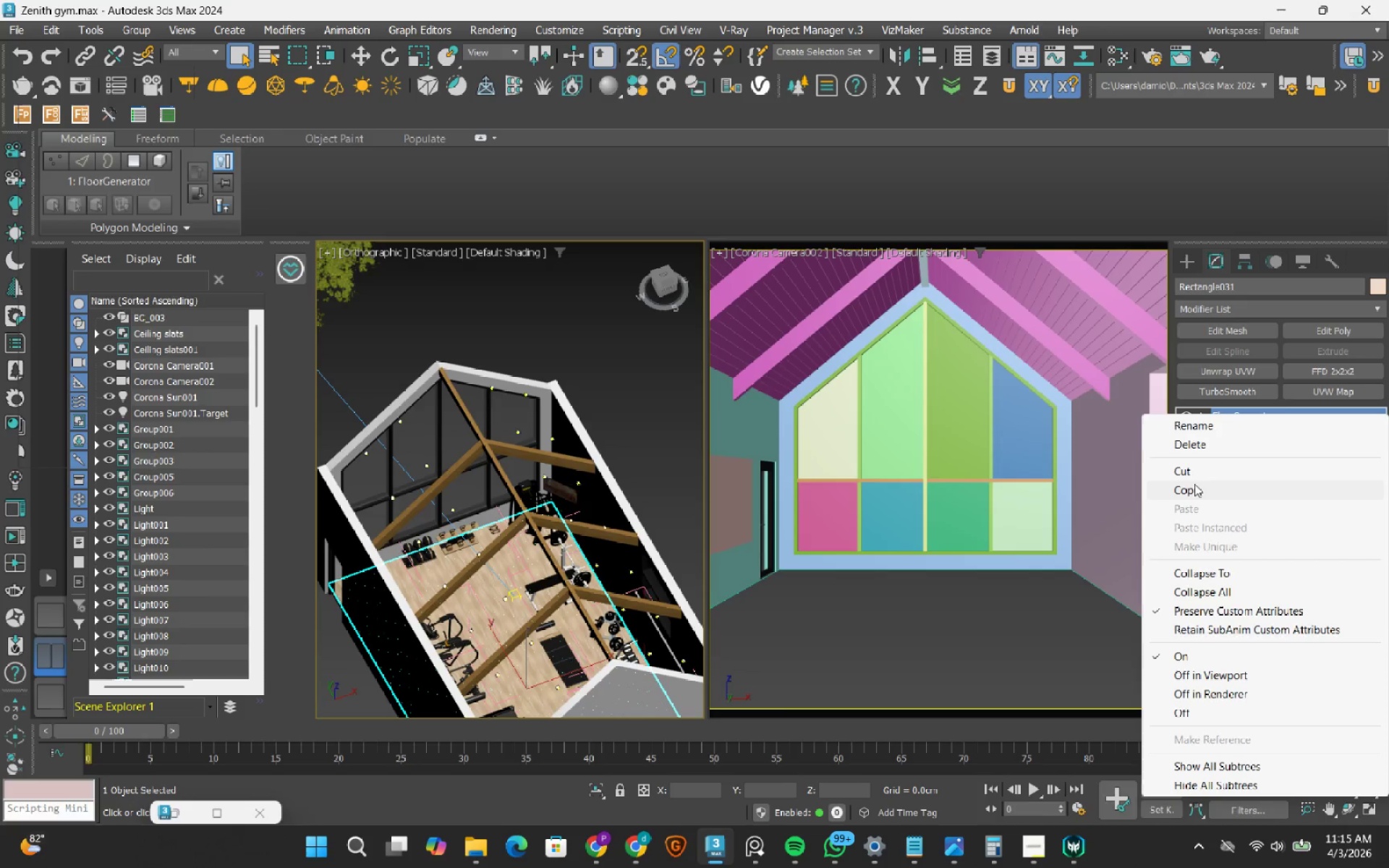 
left_click([1193, 490])
 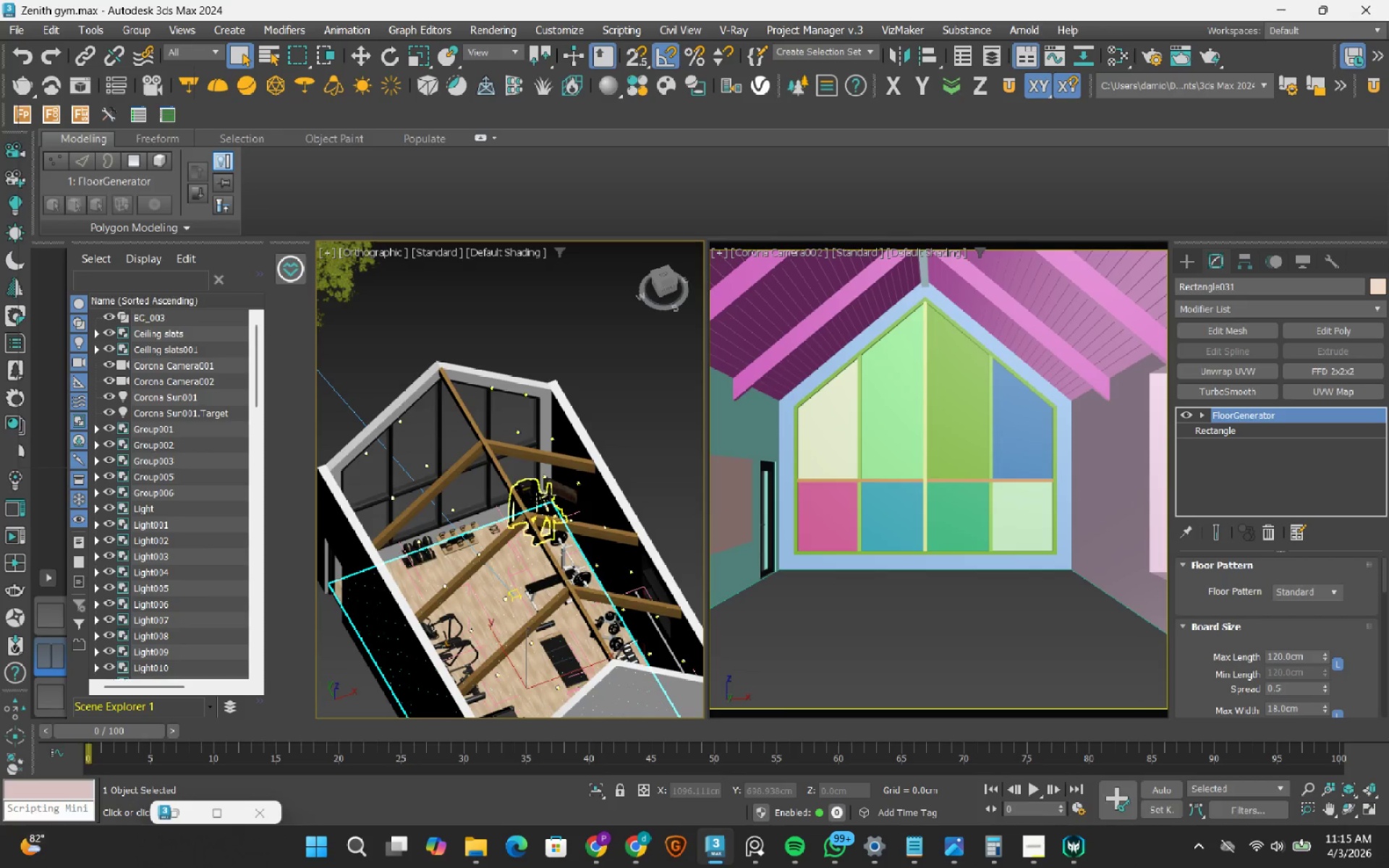 
scroll: coordinate [550, 495], scroll_direction: down, amount: 2.0
 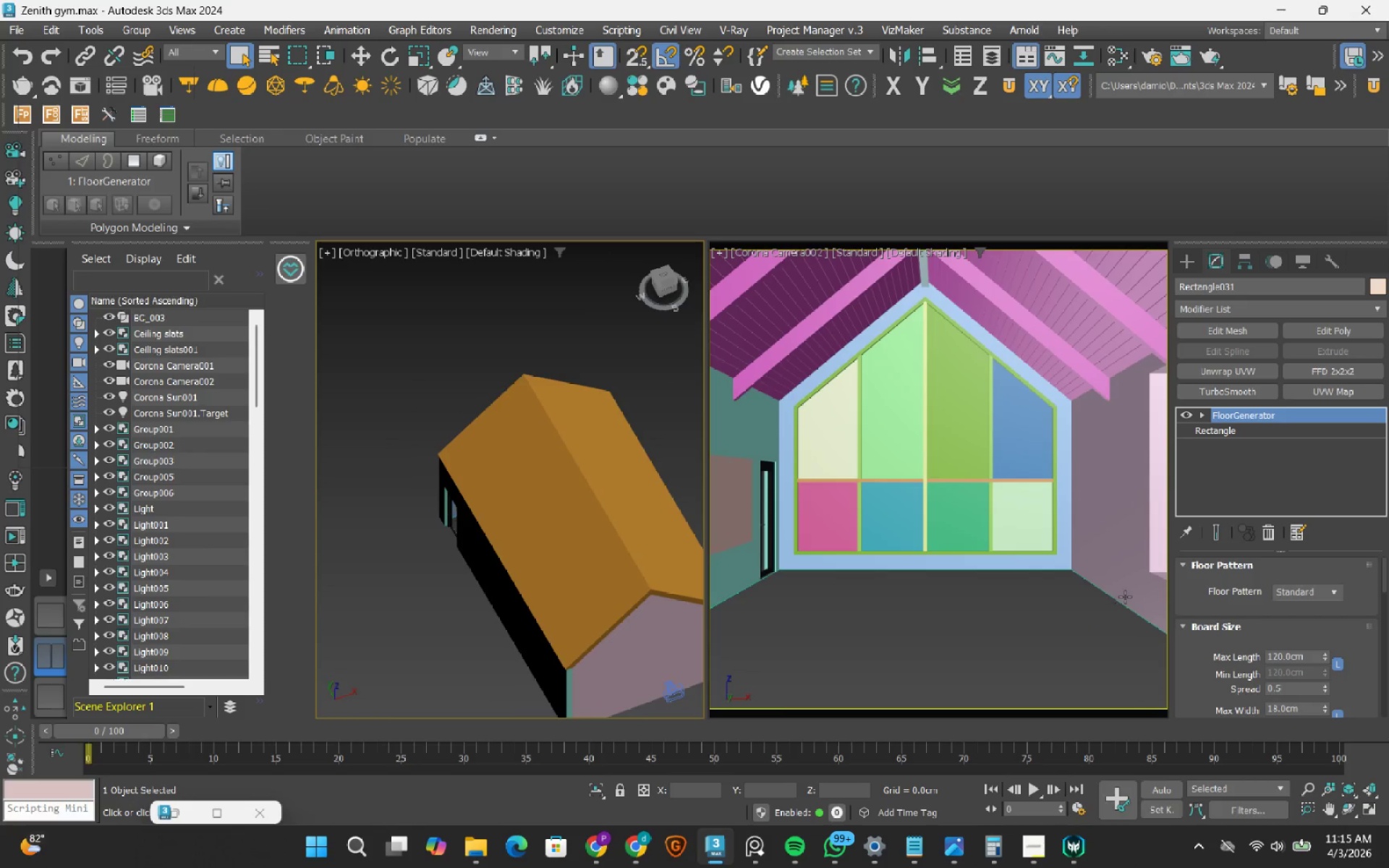 
left_click([1118, 601])
 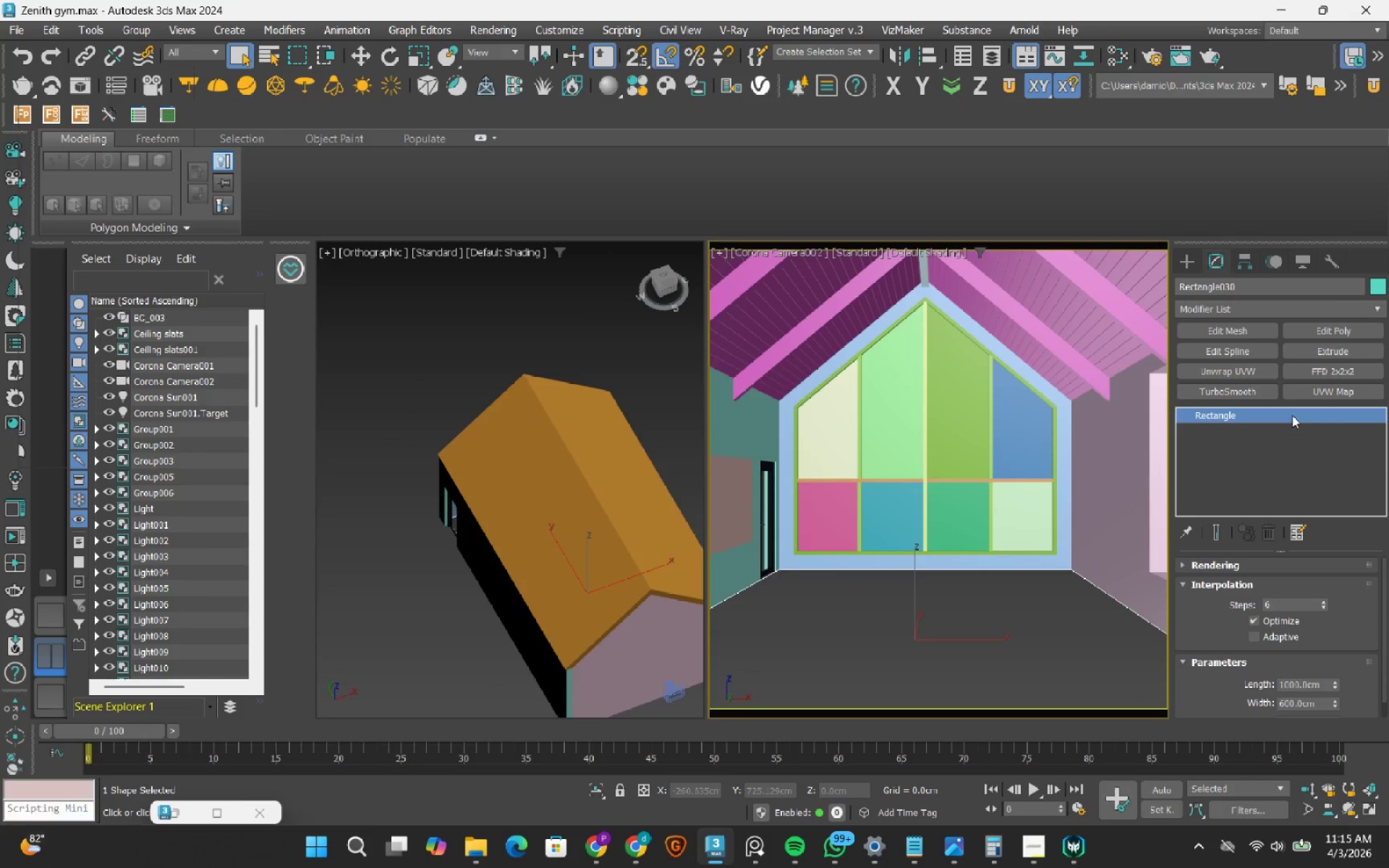 
right_click([1292, 415])
 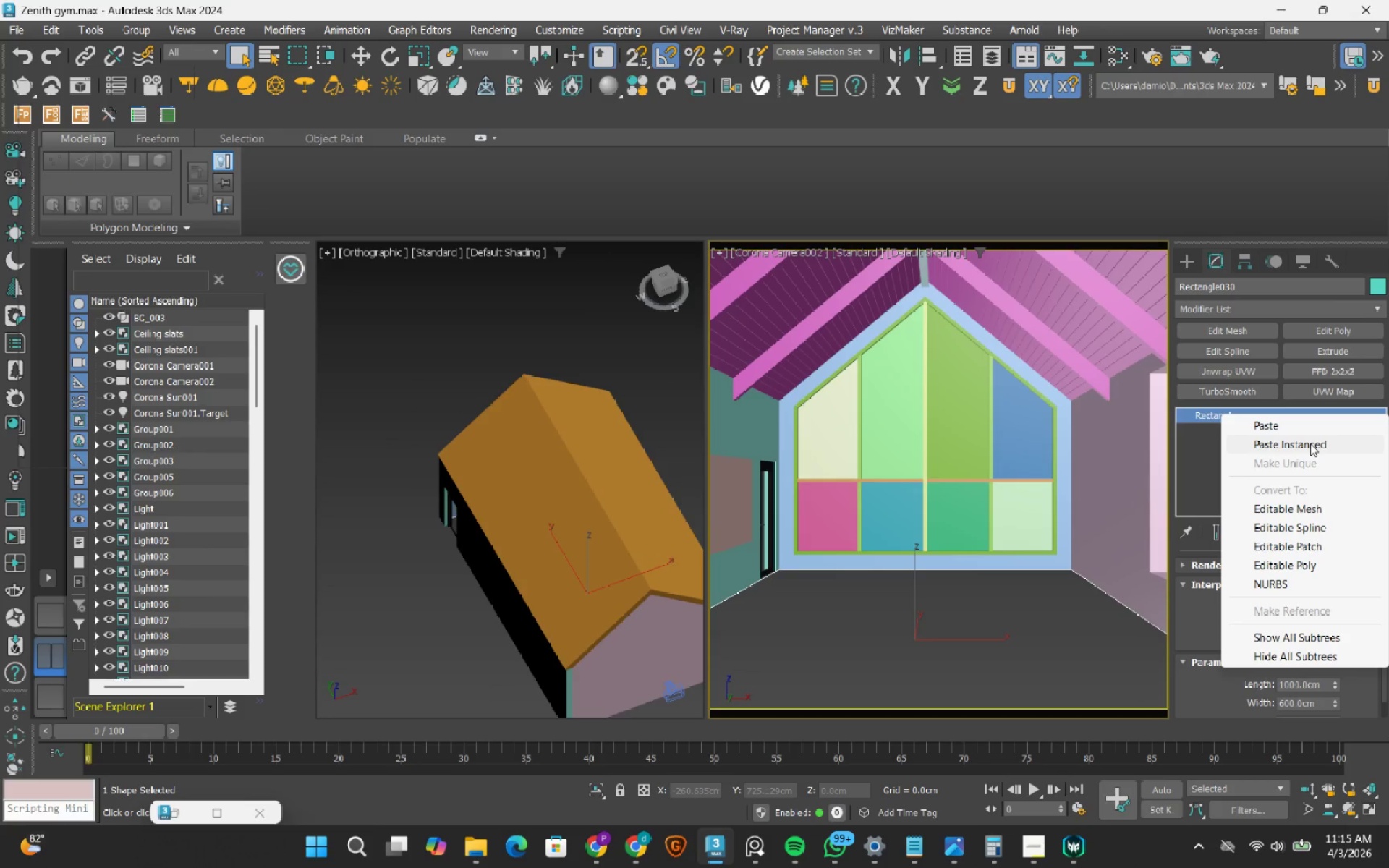 
left_click([1310, 443])
 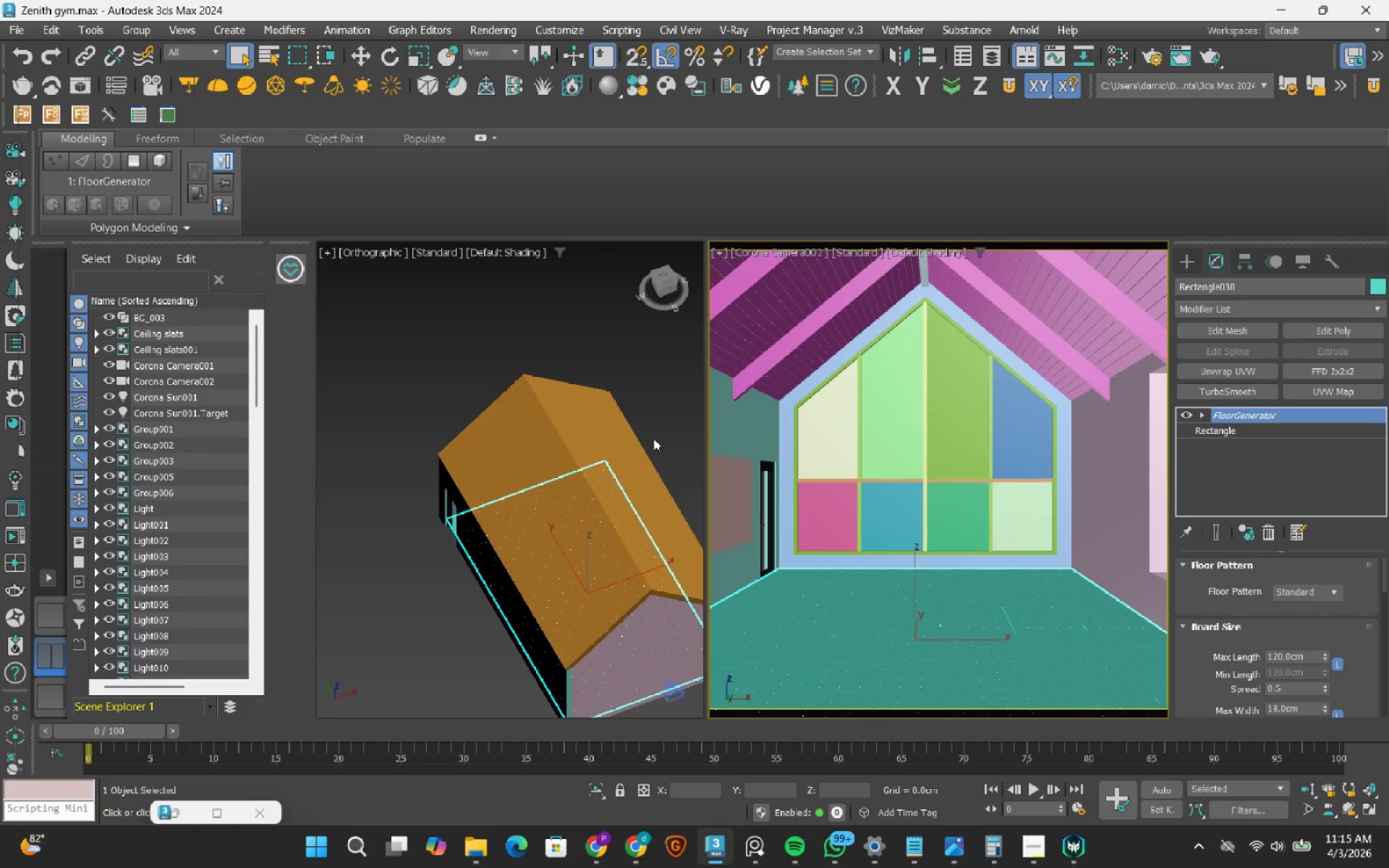 
left_click([504, 333])
 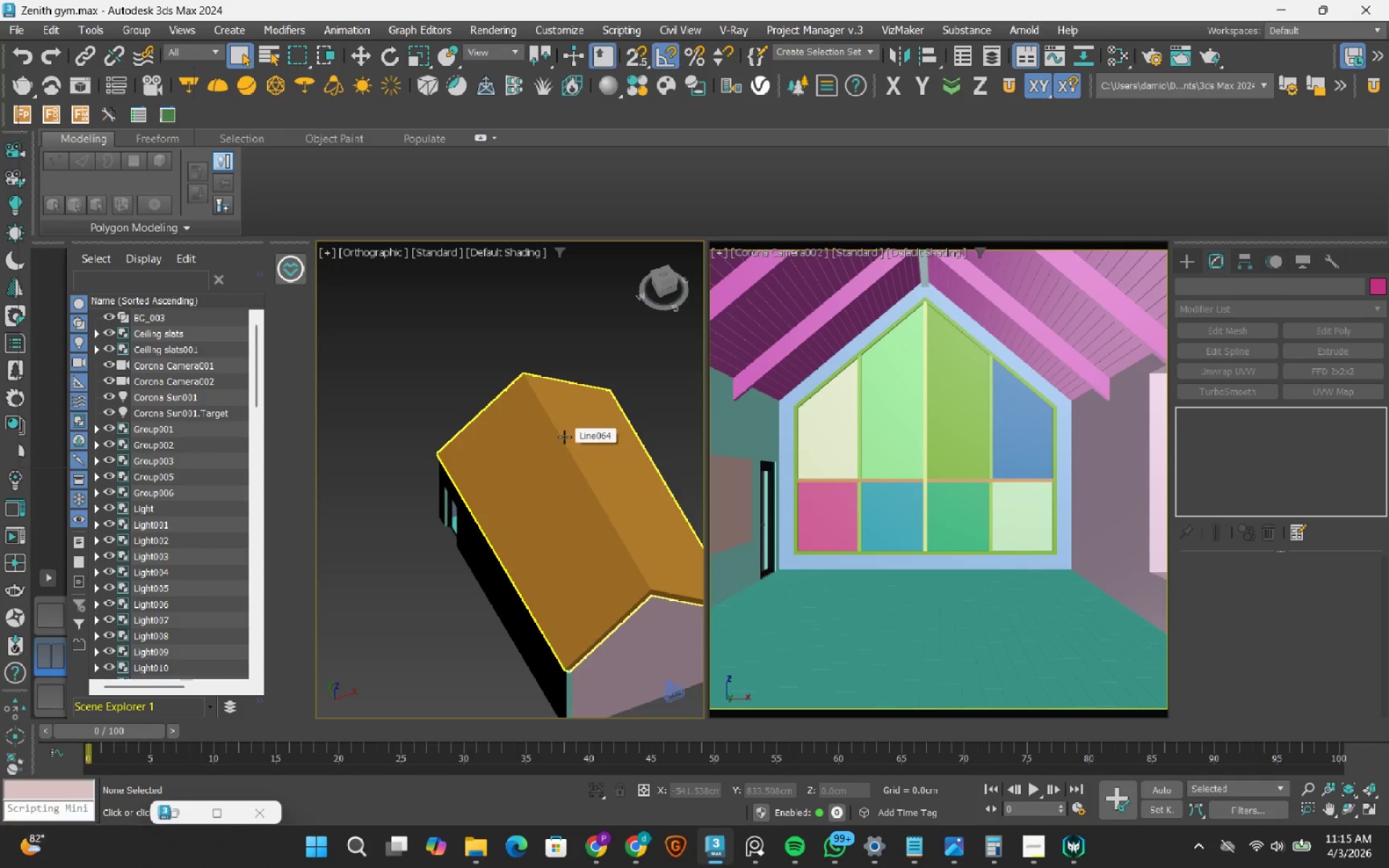 
scroll: coordinate [564, 437], scroll_direction: down, amount: 2.0
 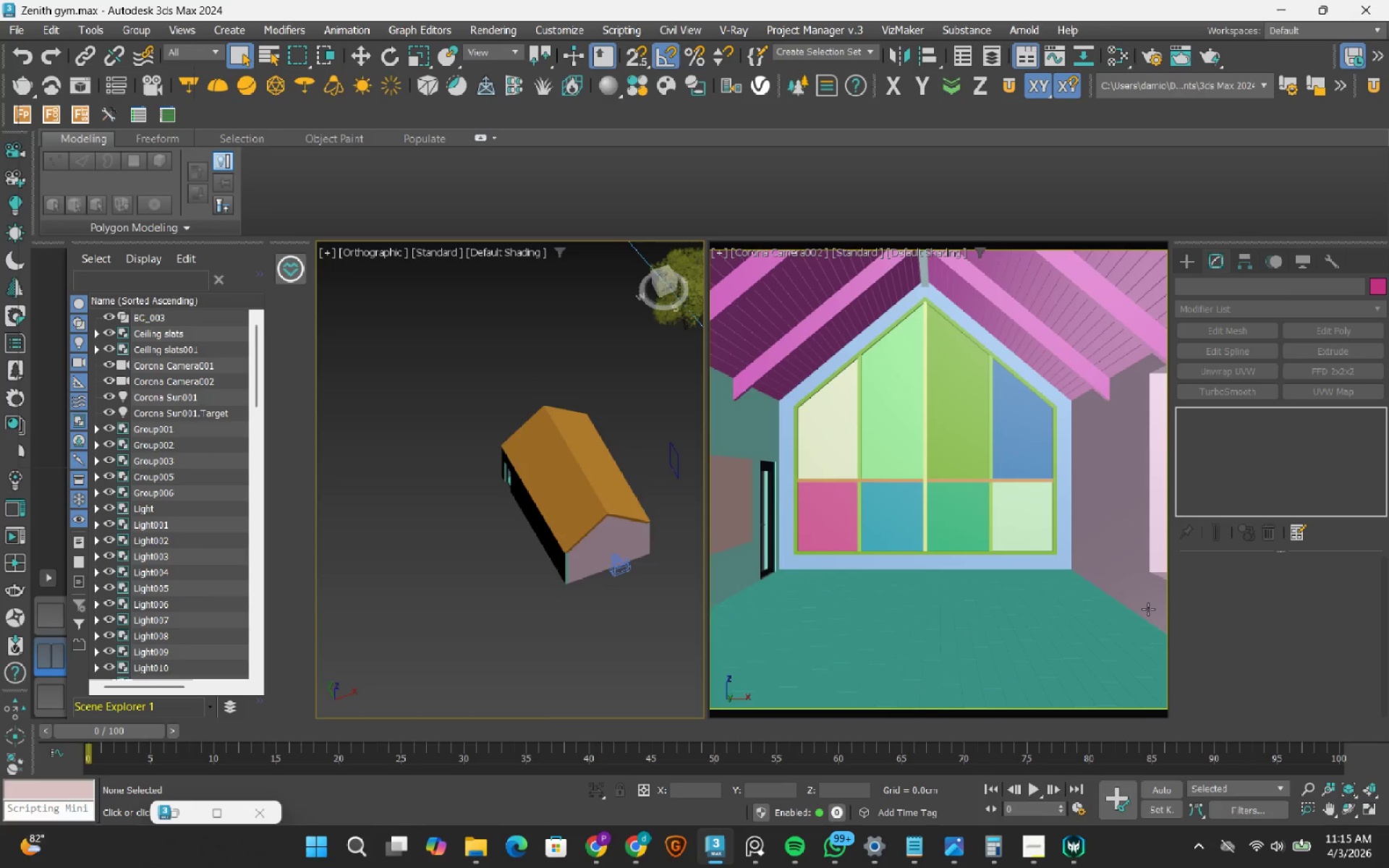 
left_click([1130, 624])
 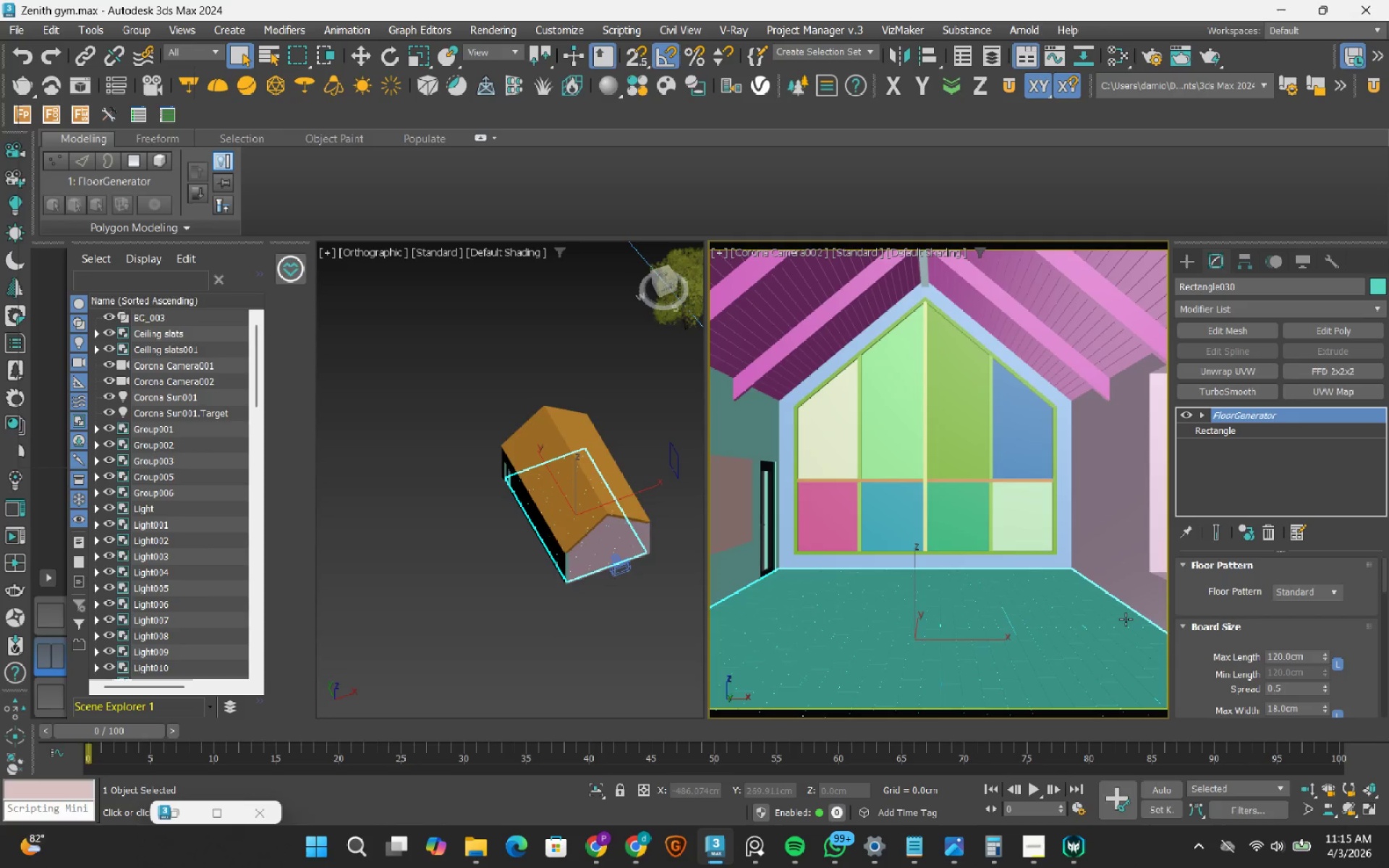 
key(Control+V)
 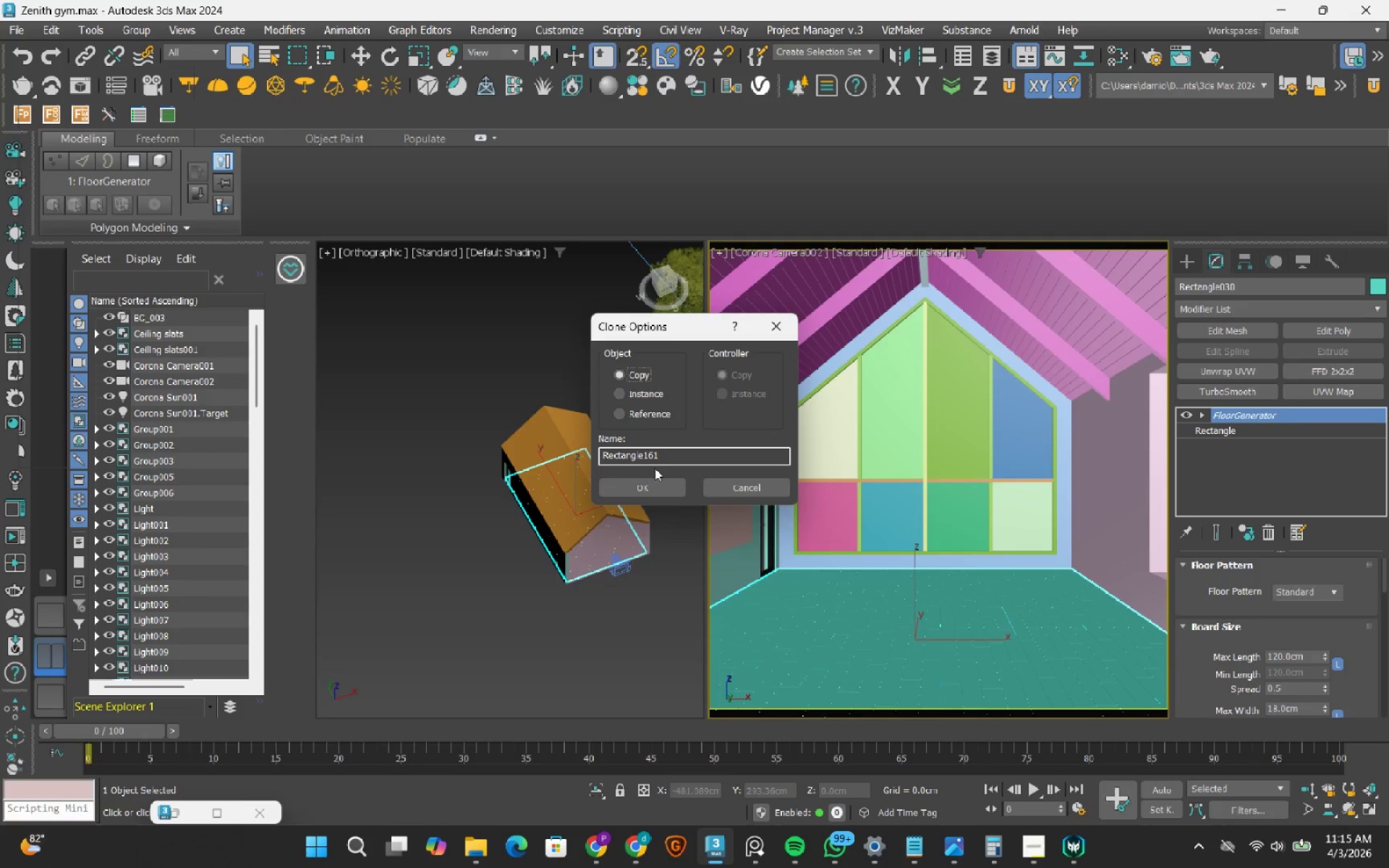 
left_click([645, 492])
 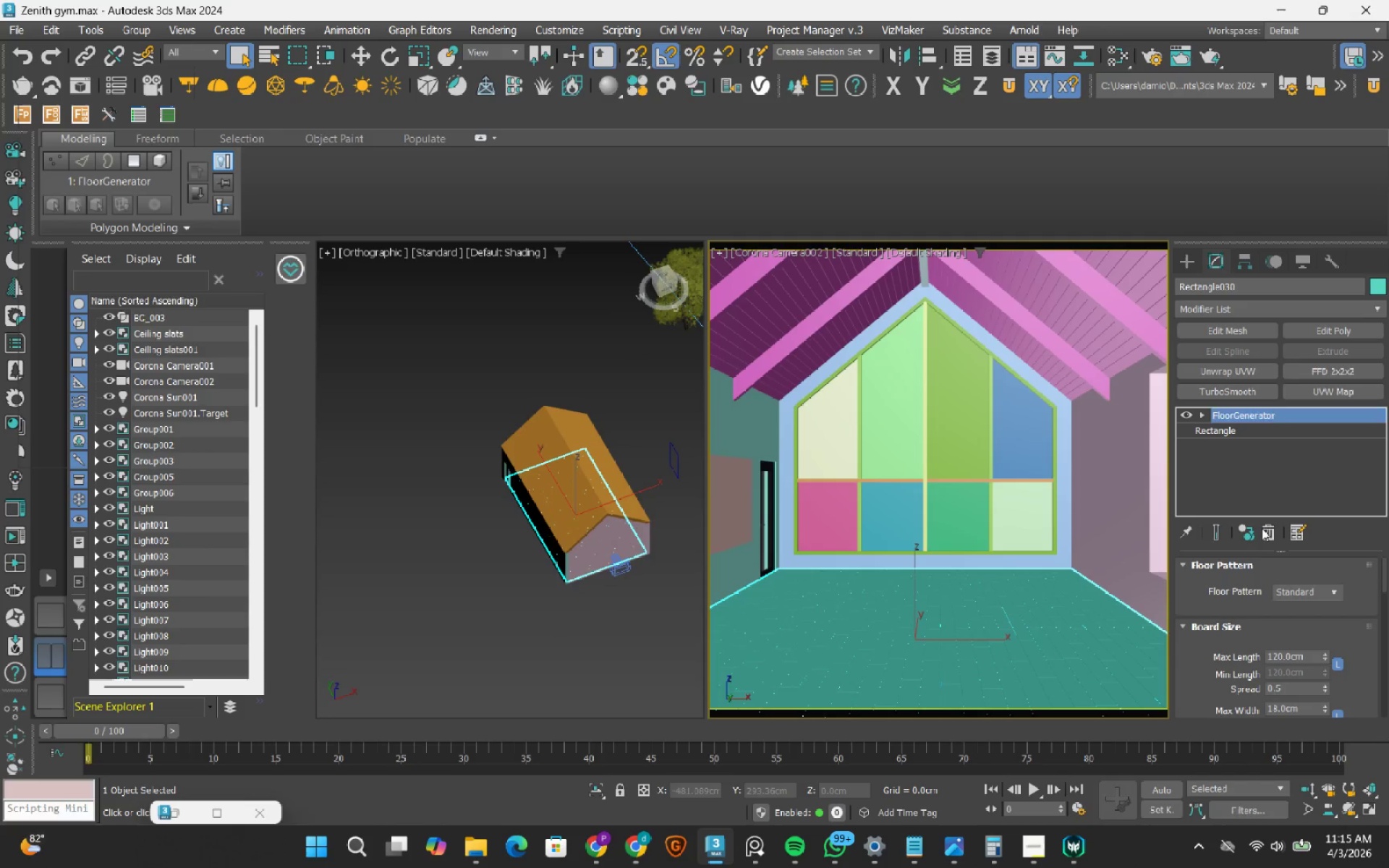 
left_click([1263, 535])
 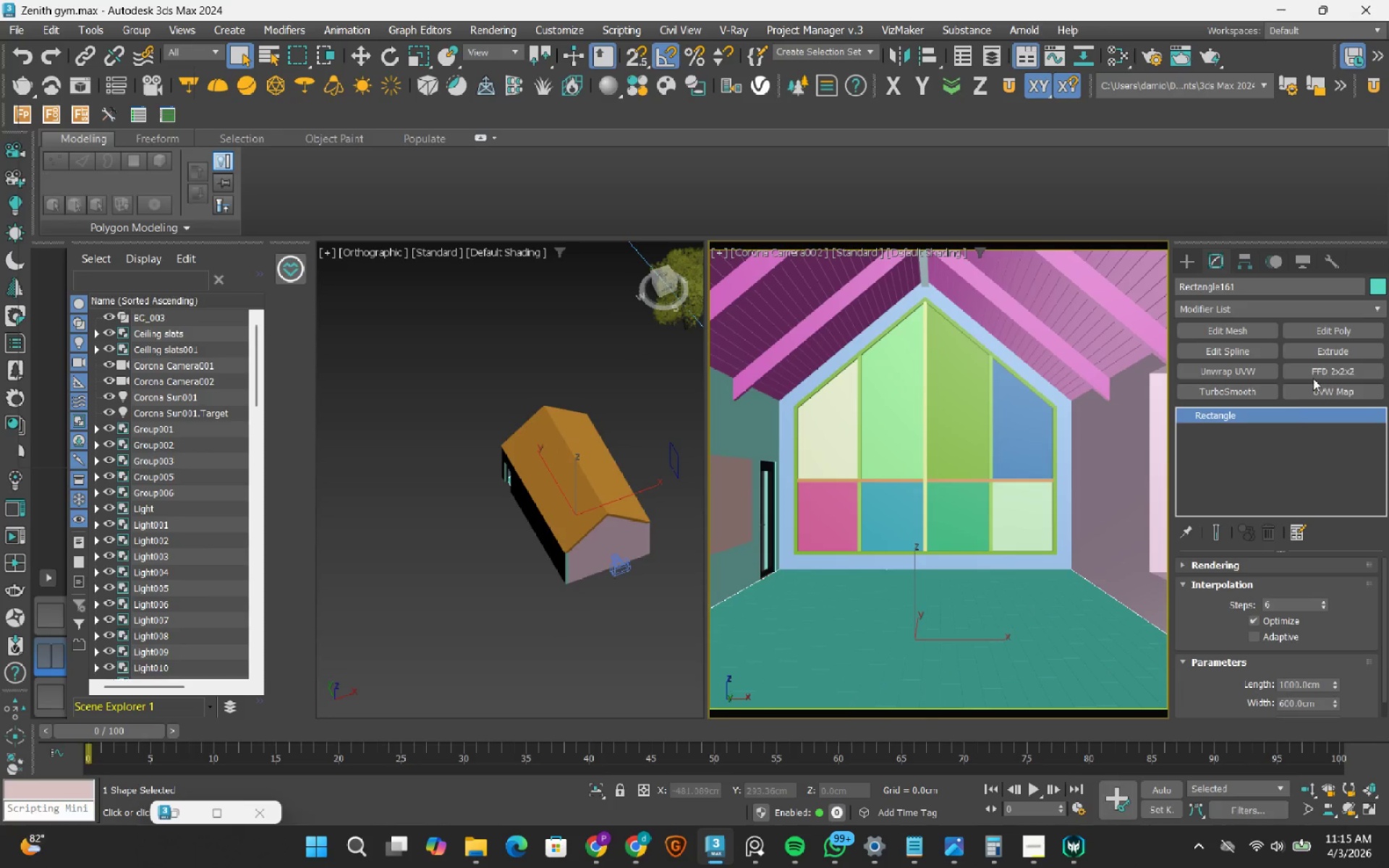 
left_click([1339, 357])
 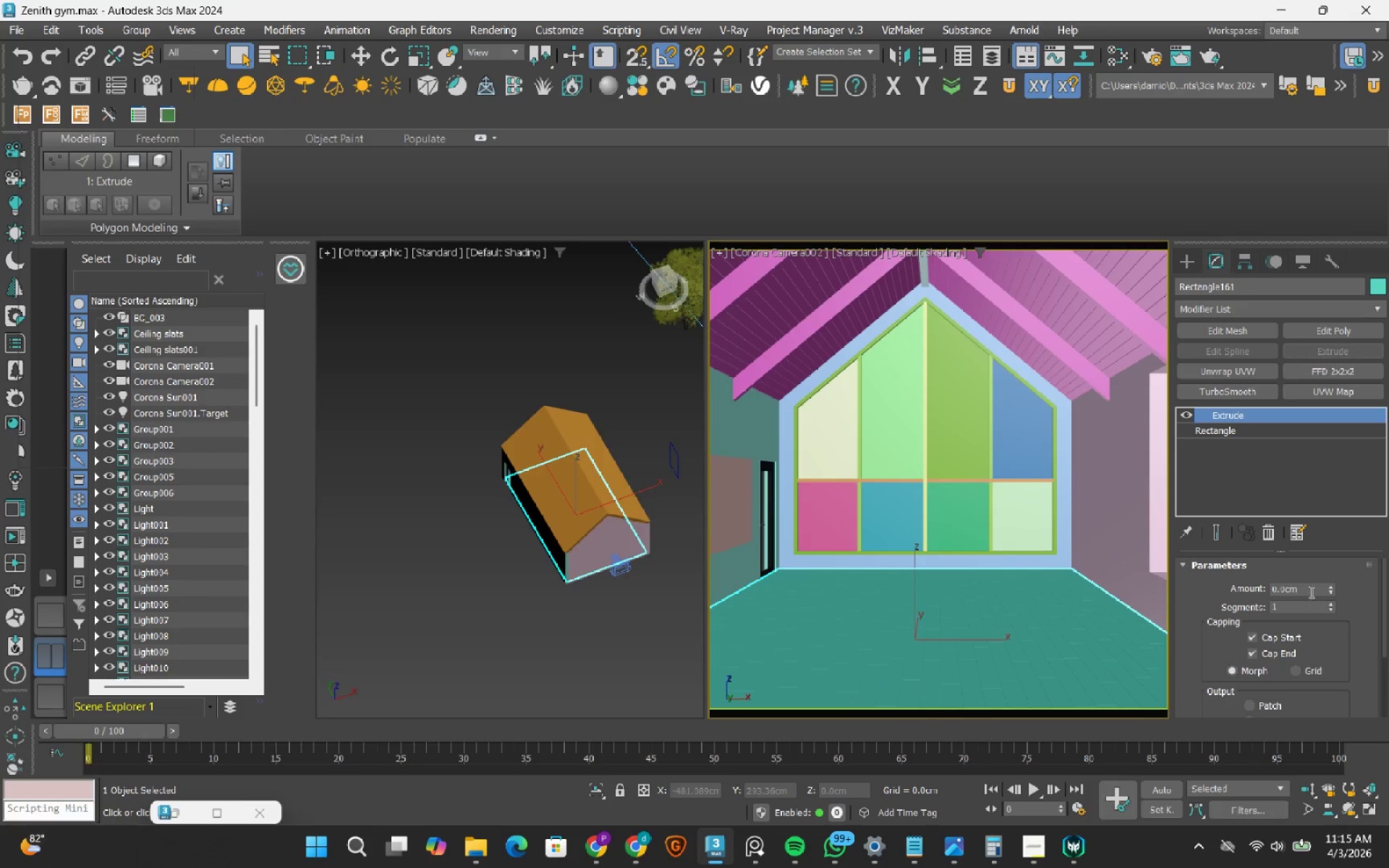 
double_click([1307, 590])
 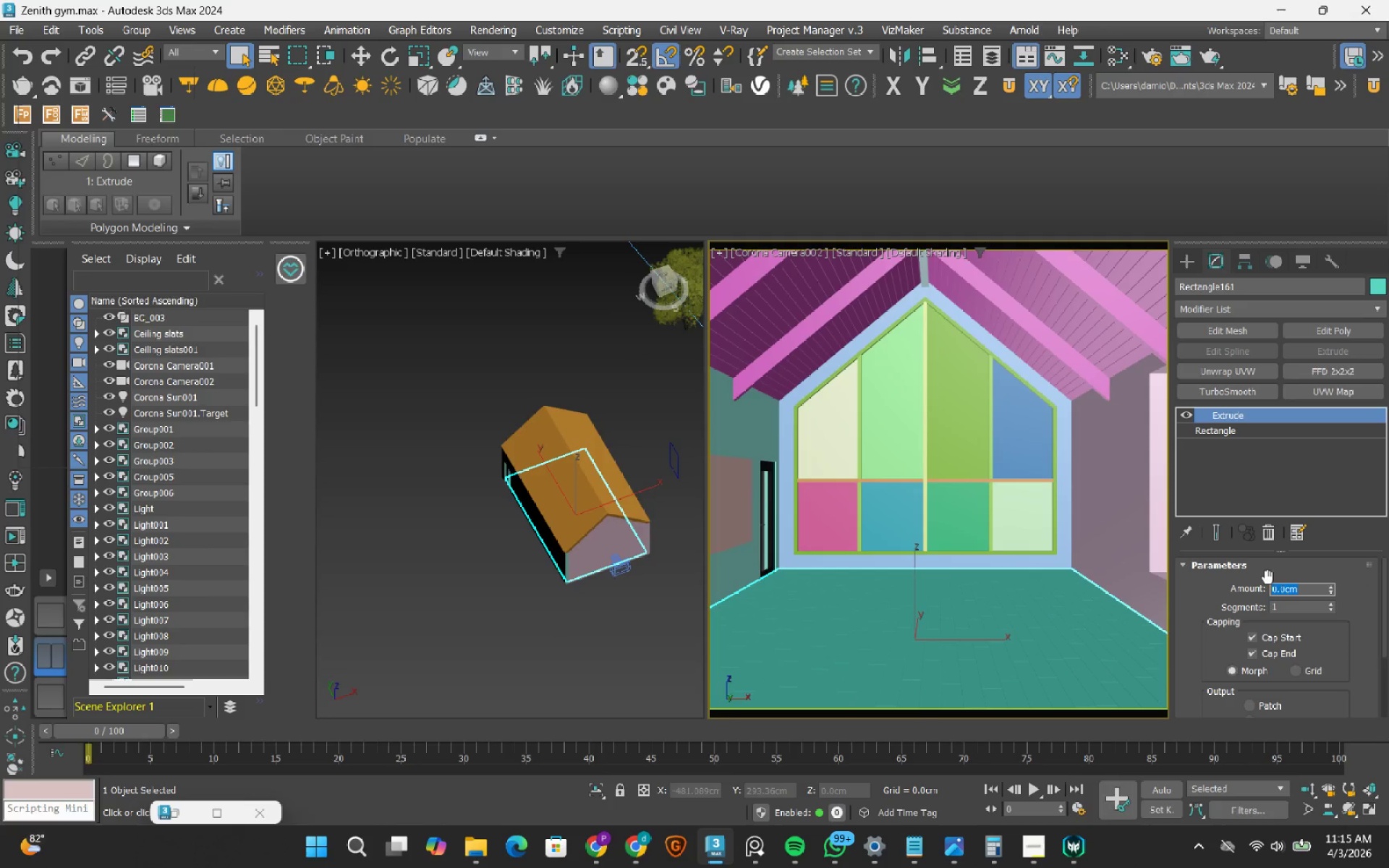 
key(NumpadSubtract)
 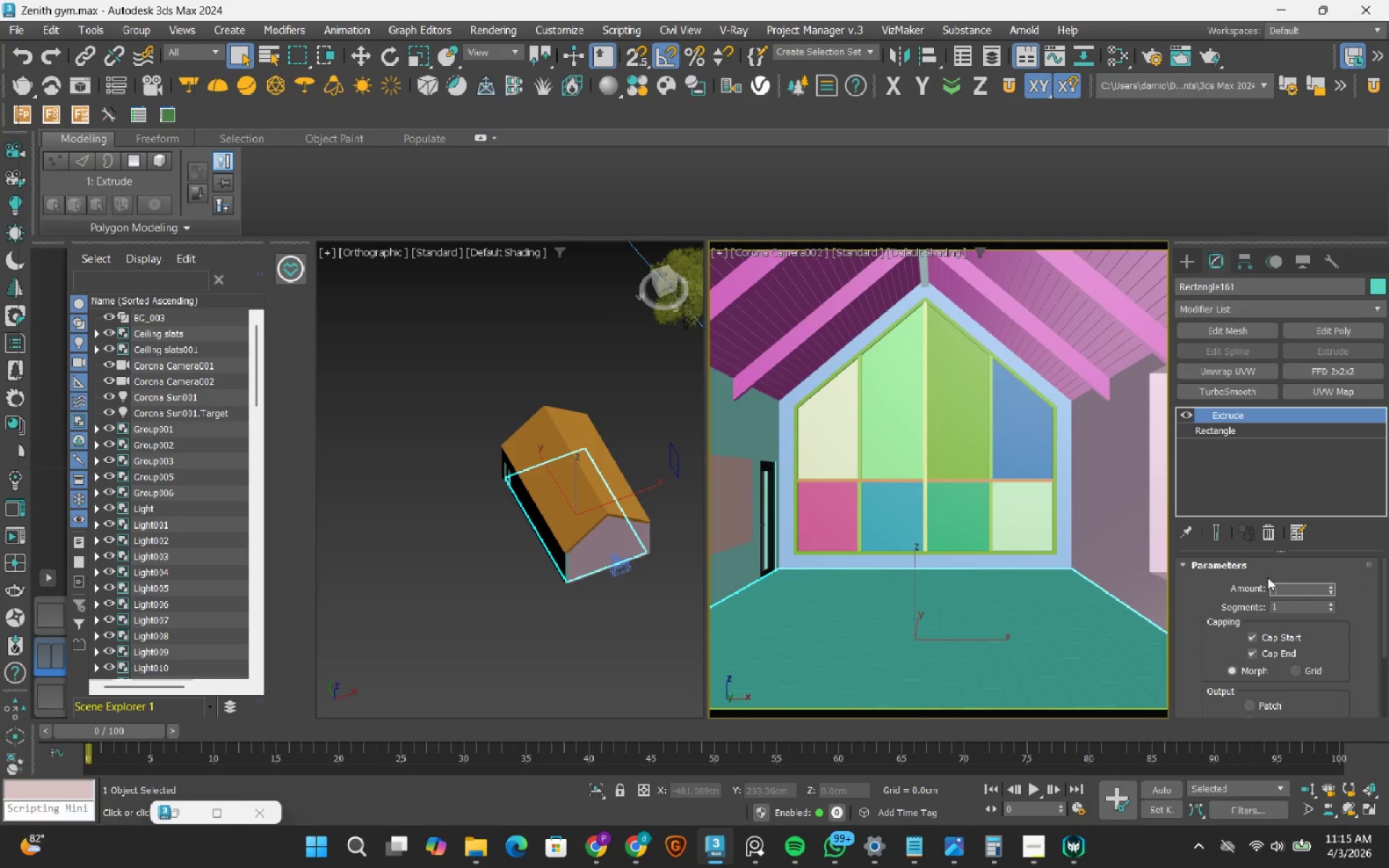 
key(Numpad1)
 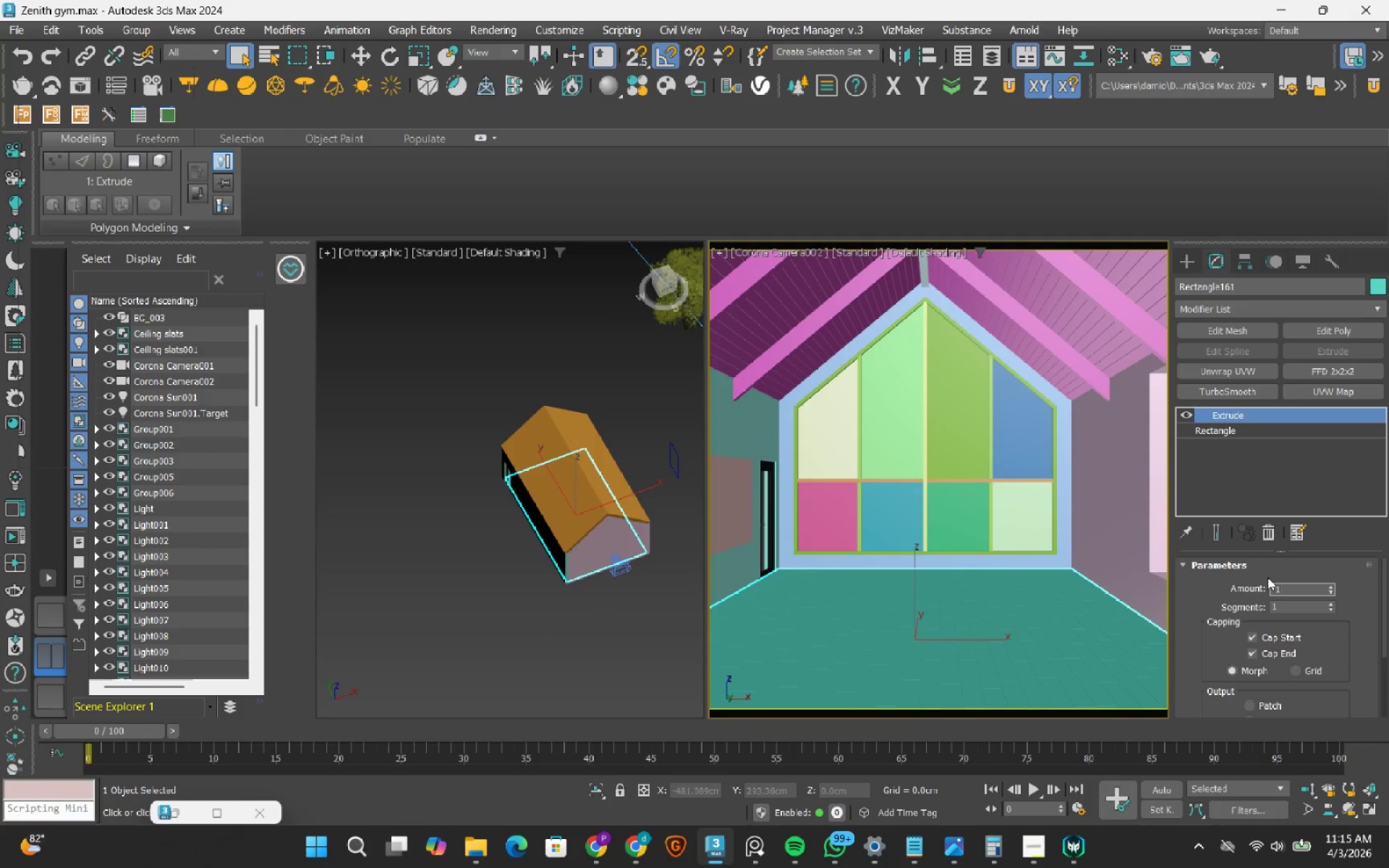 
key(Numpad0)
 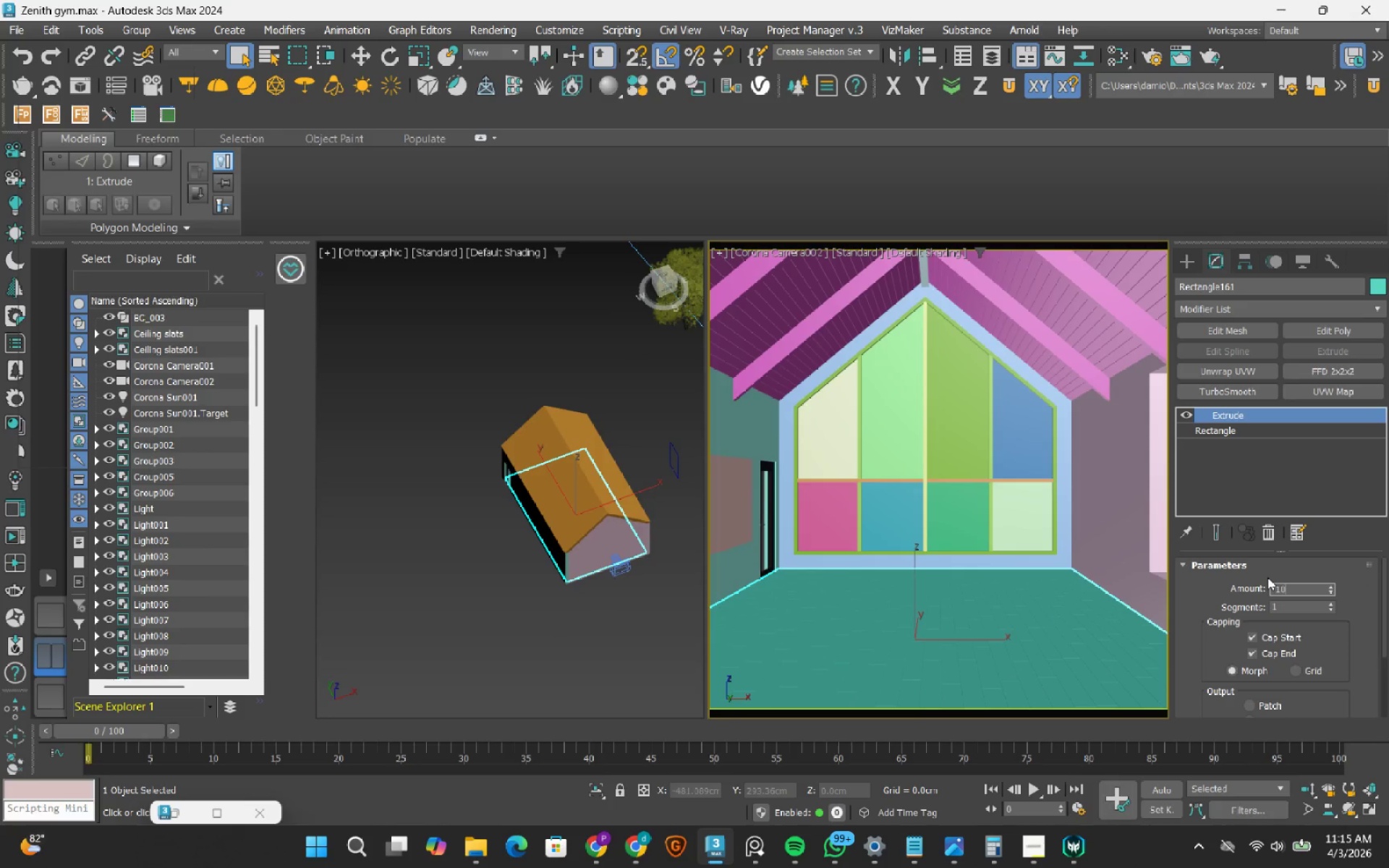 
key(NumpadEnter)
 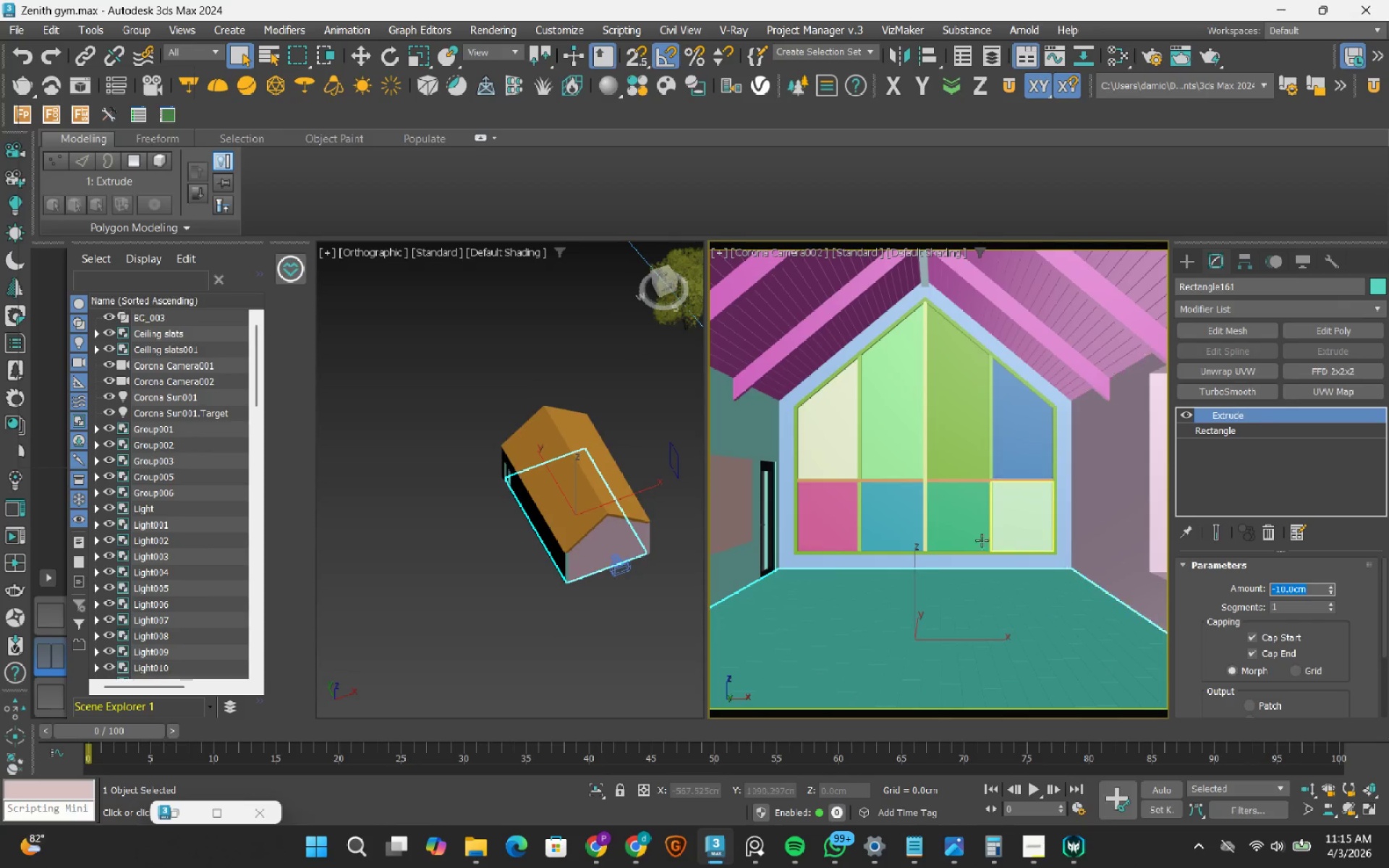 
hold_key(key=AltLeft, duration=0.55)
 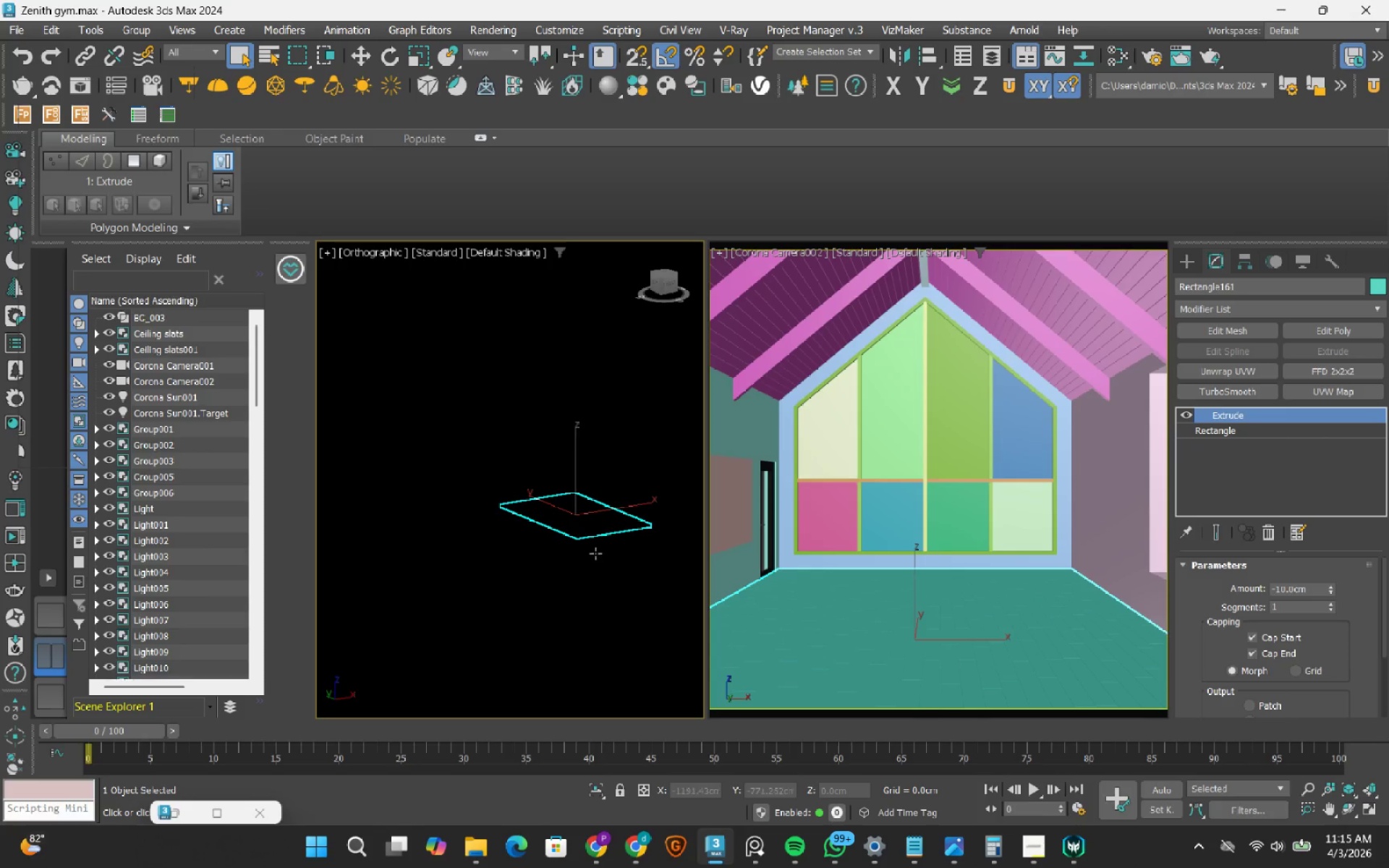 
hold_key(key=AltLeft, duration=0.42)
 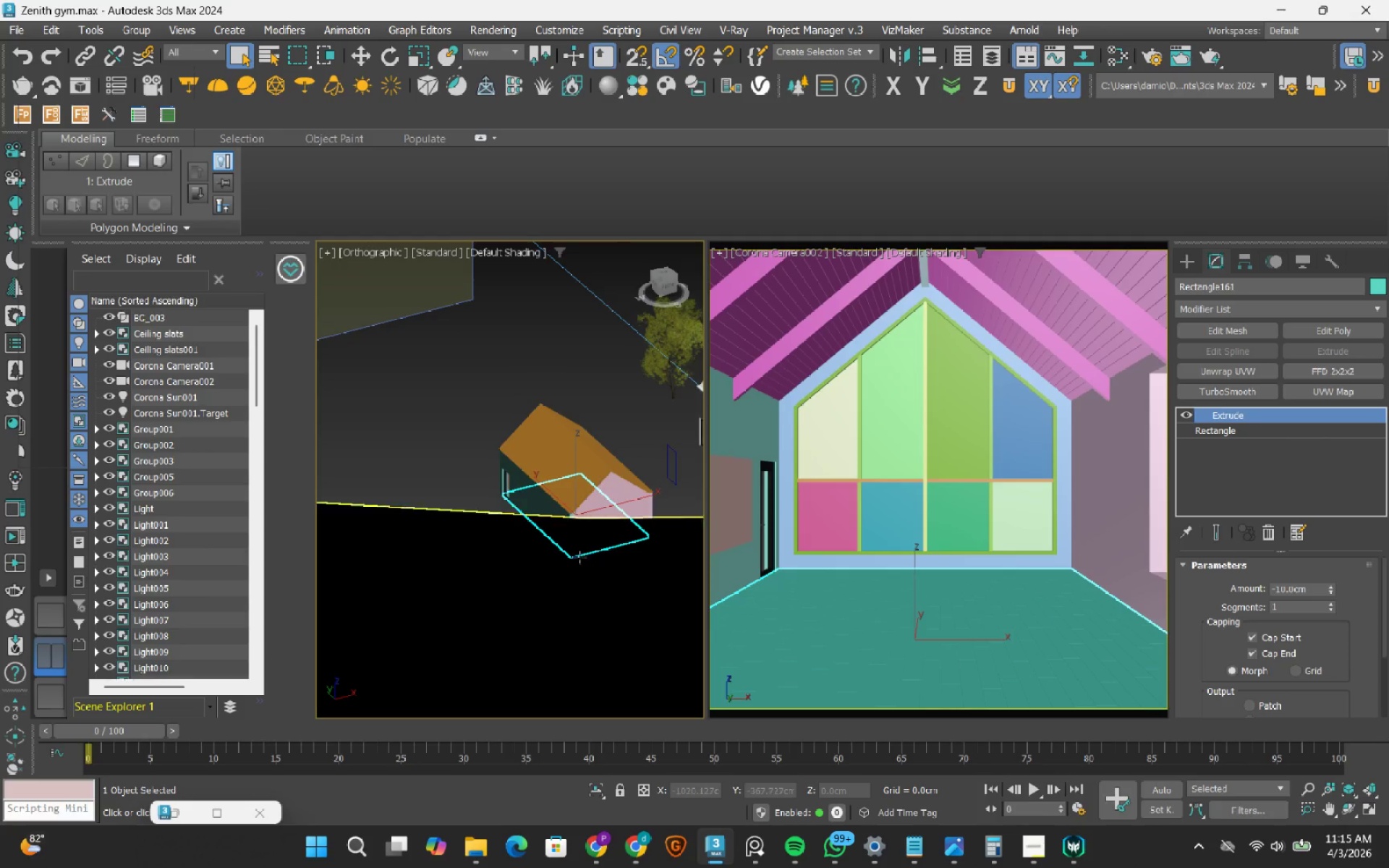 
scroll: coordinate [579, 557], scroll_direction: down, amount: 3.0
 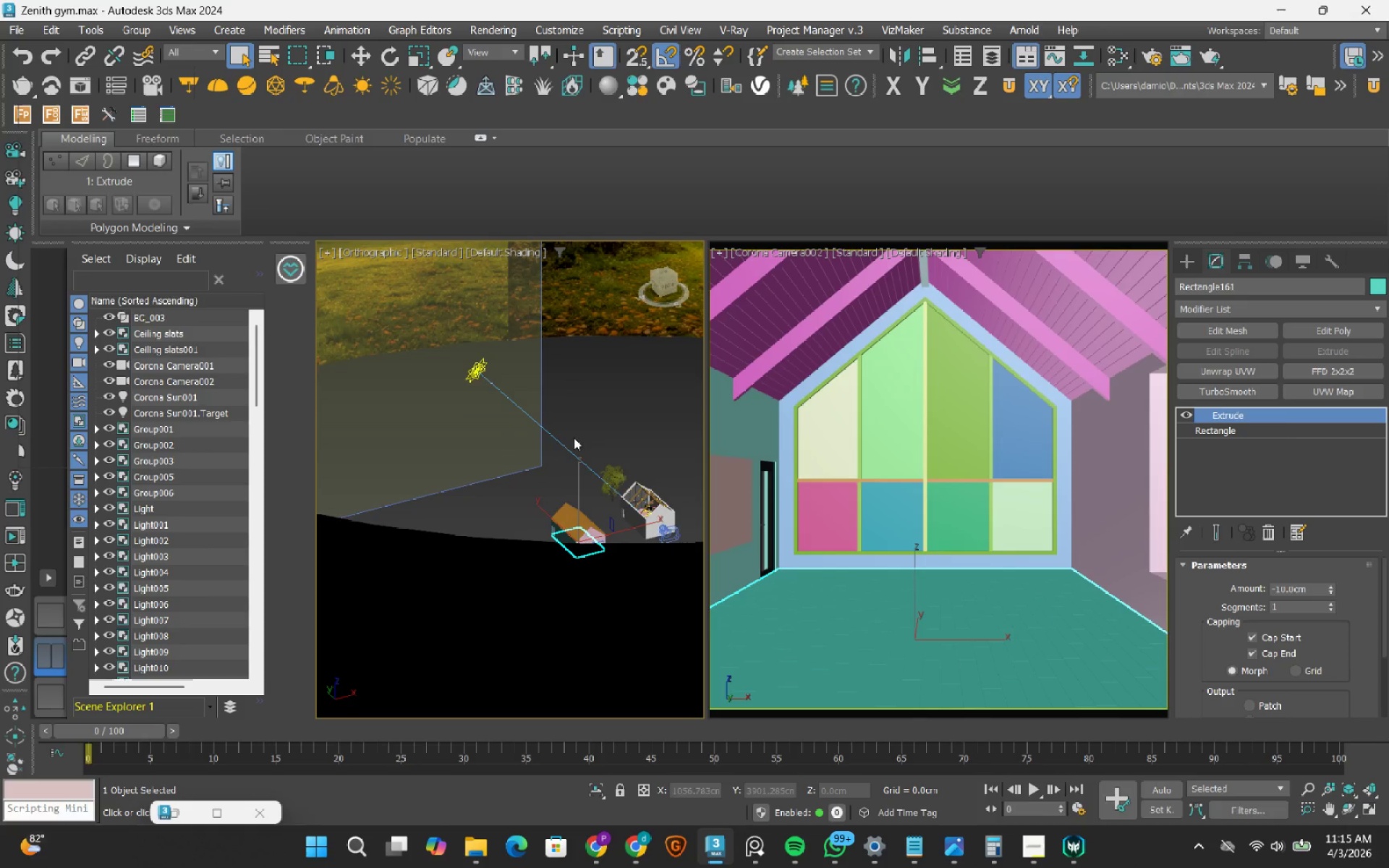 
left_click([603, 417])
 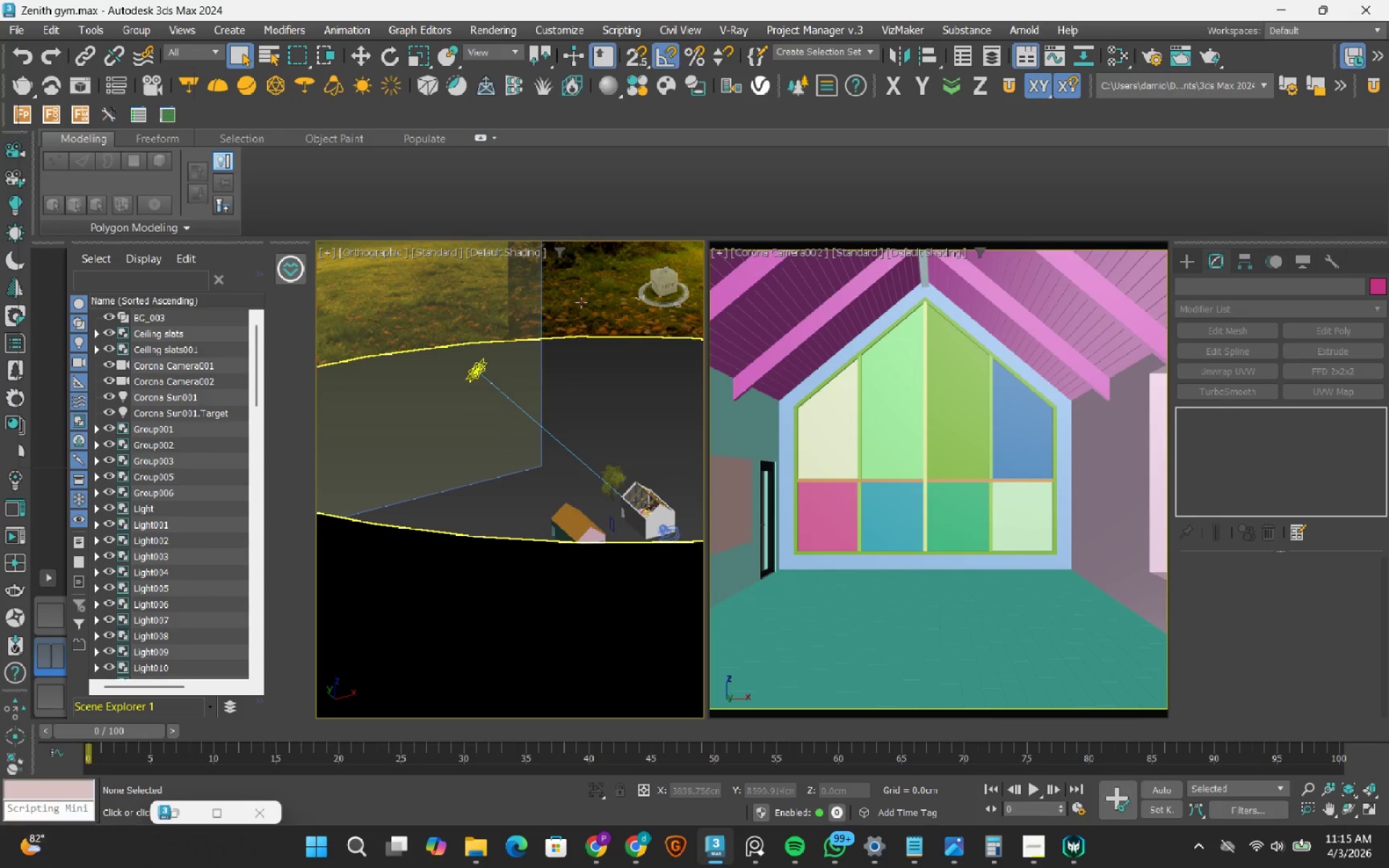 
left_click([579, 302])
 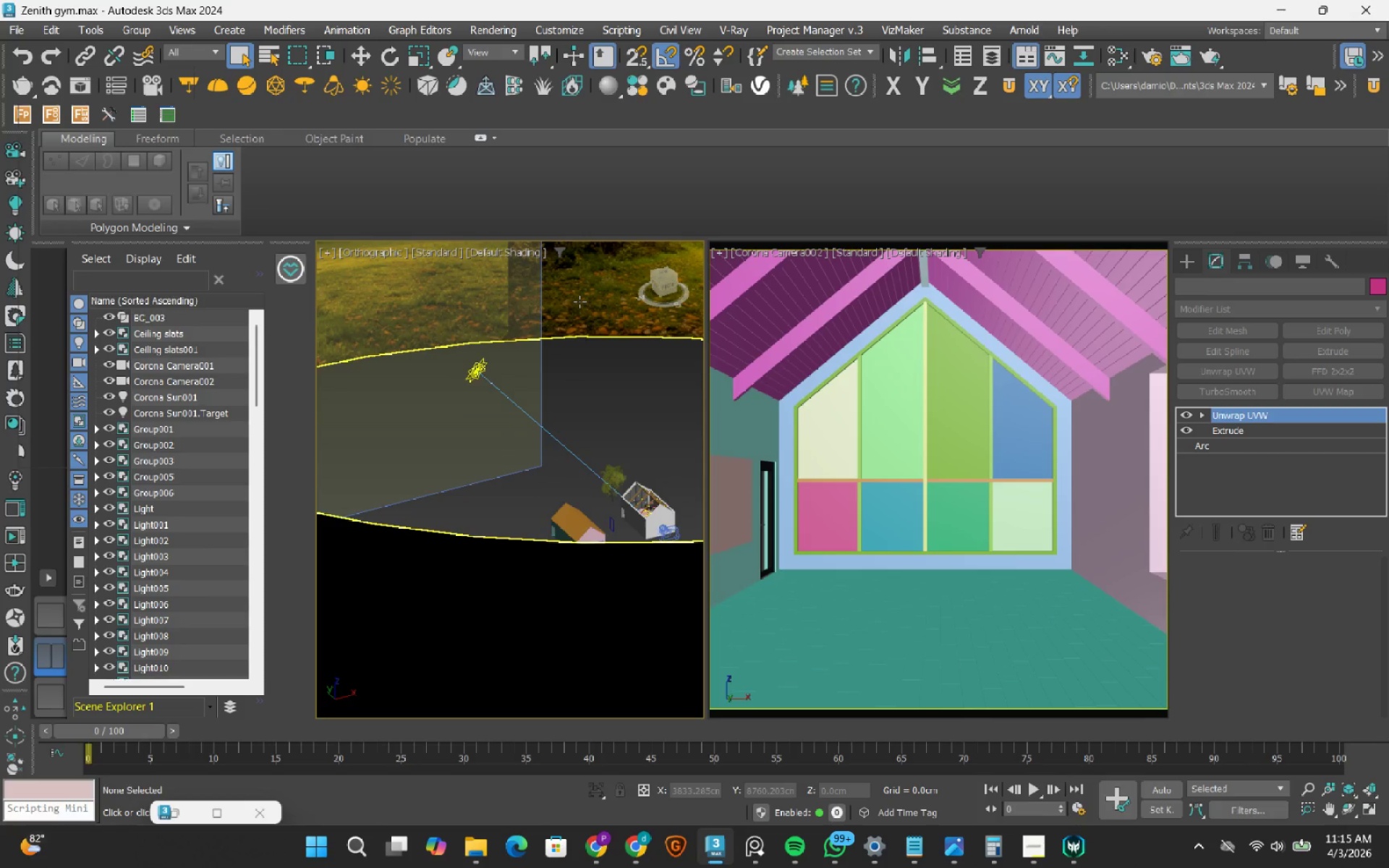 
right_click([579, 302])
 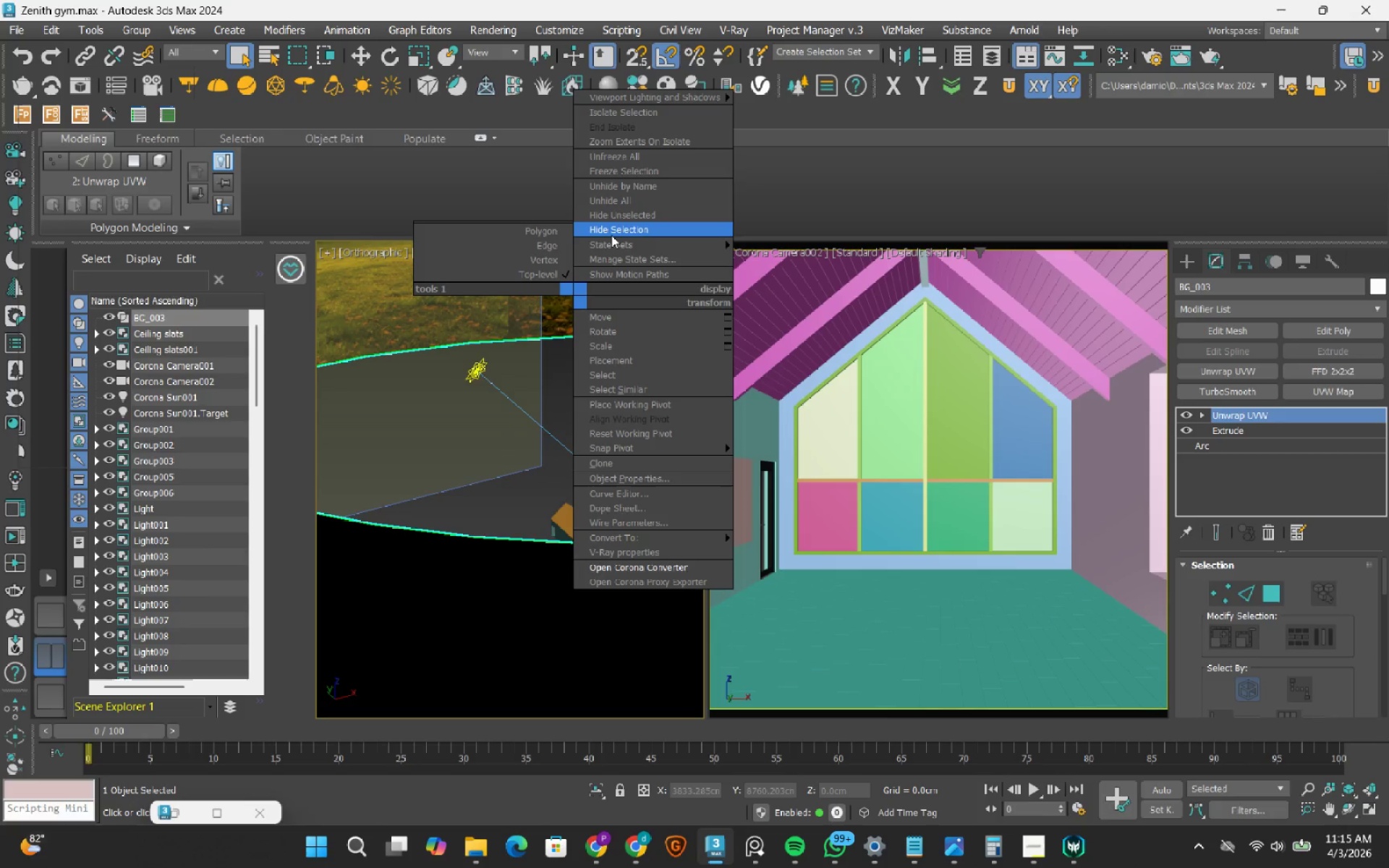 
left_click([611, 235])
 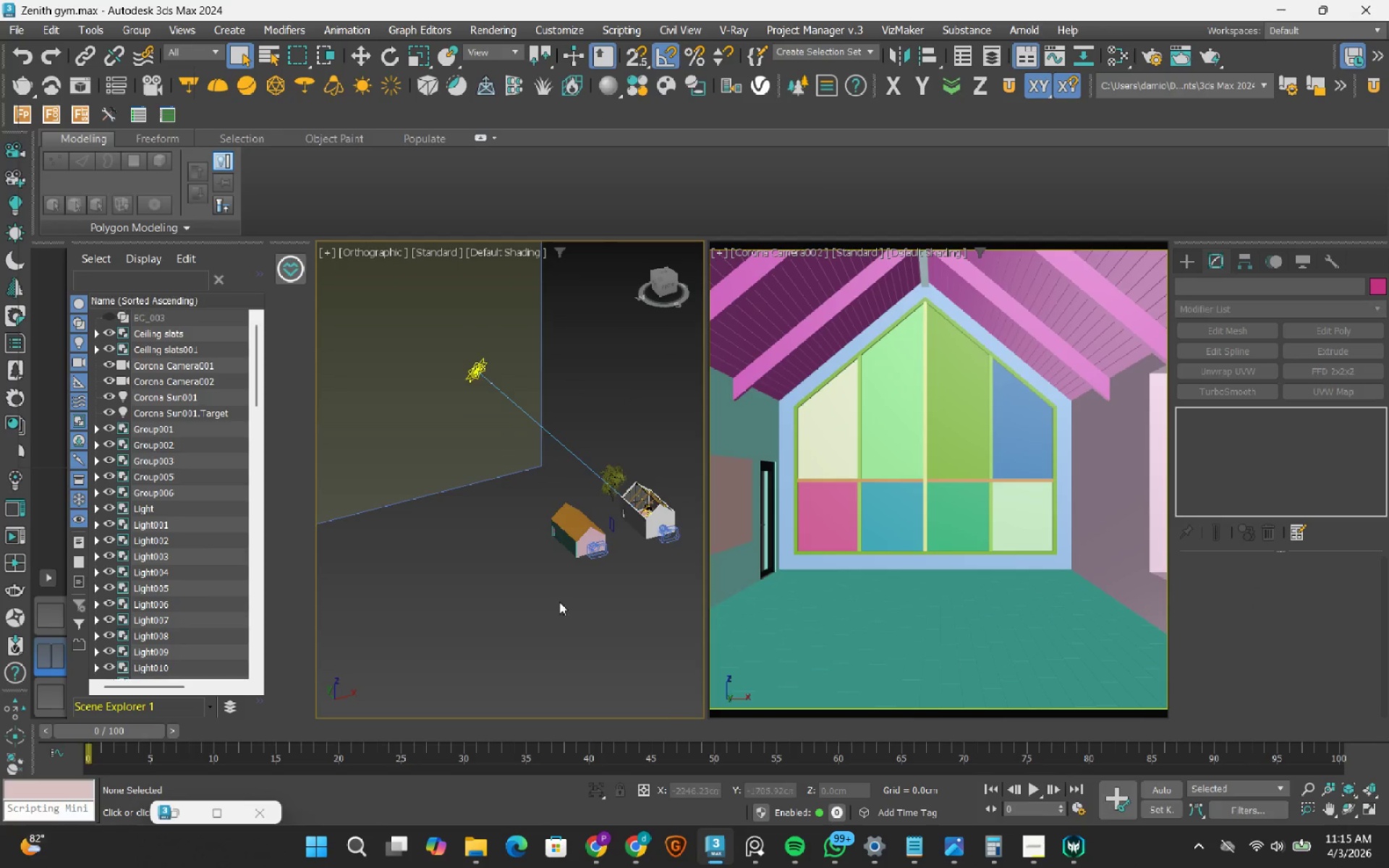 
hold_key(key=AltLeft, duration=0.61)
 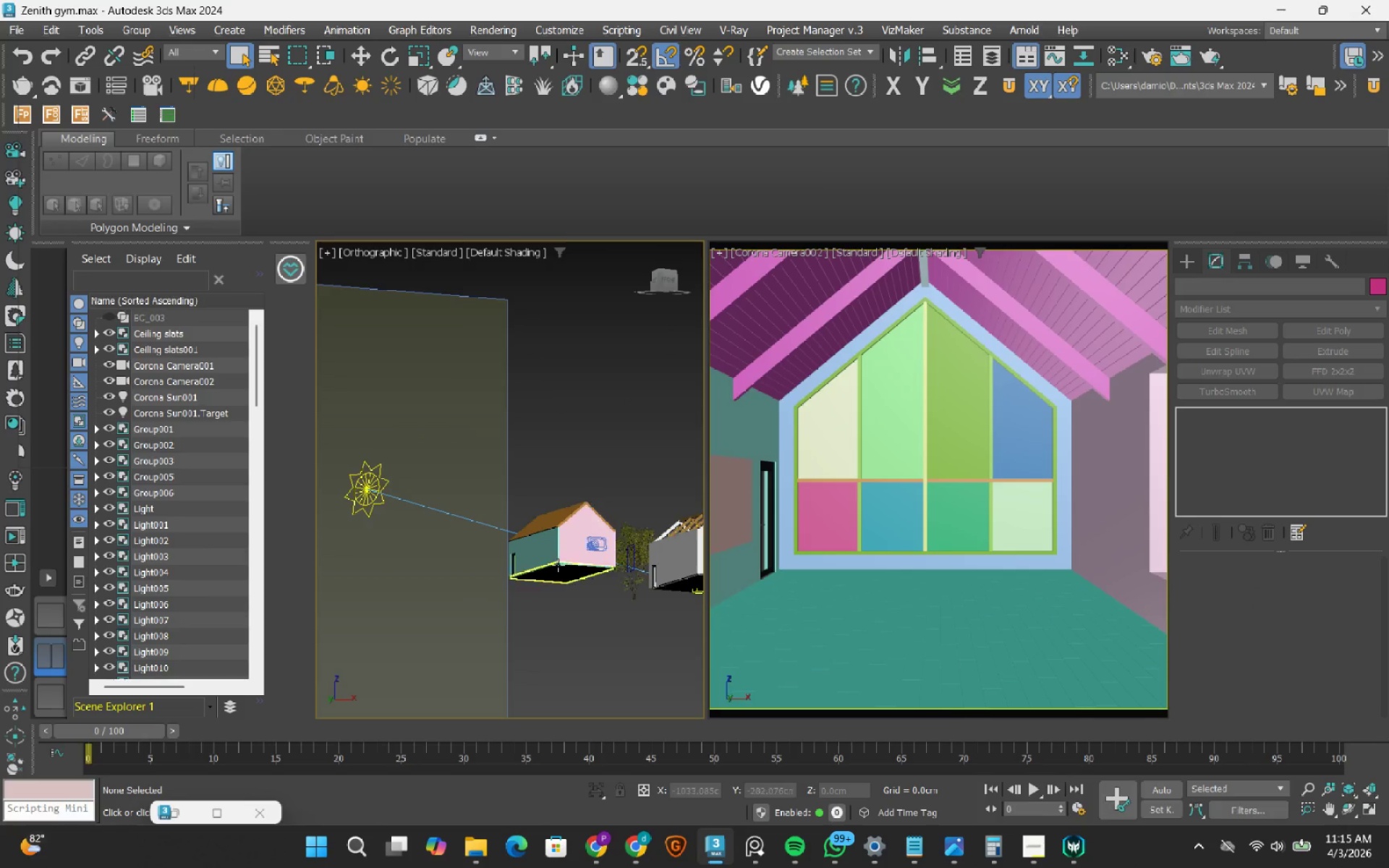 
scroll: coordinate [596, 581], scroll_direction: up, amount: 3.0
 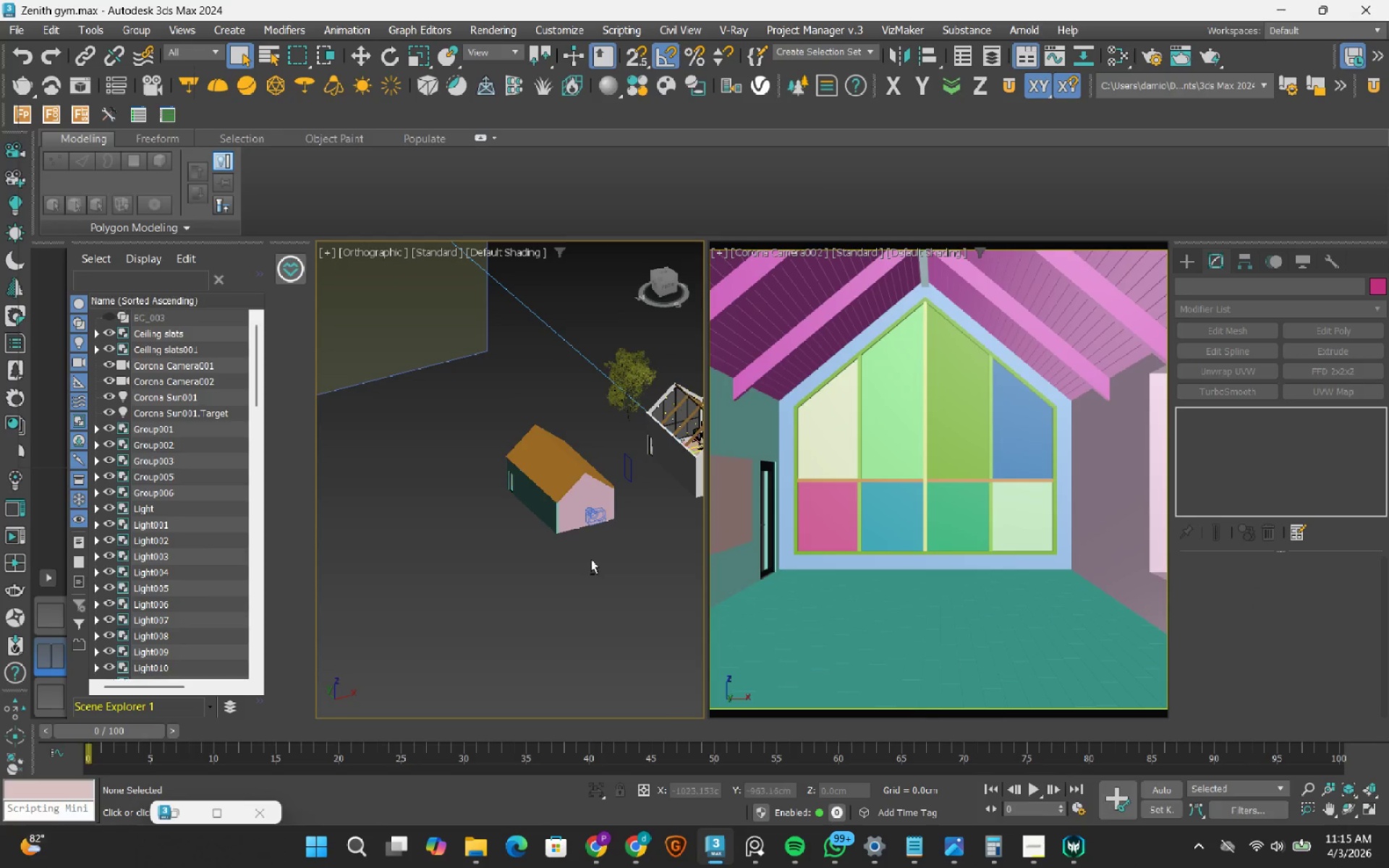 
hold_key(key=AltLeft, duration=0.58)
 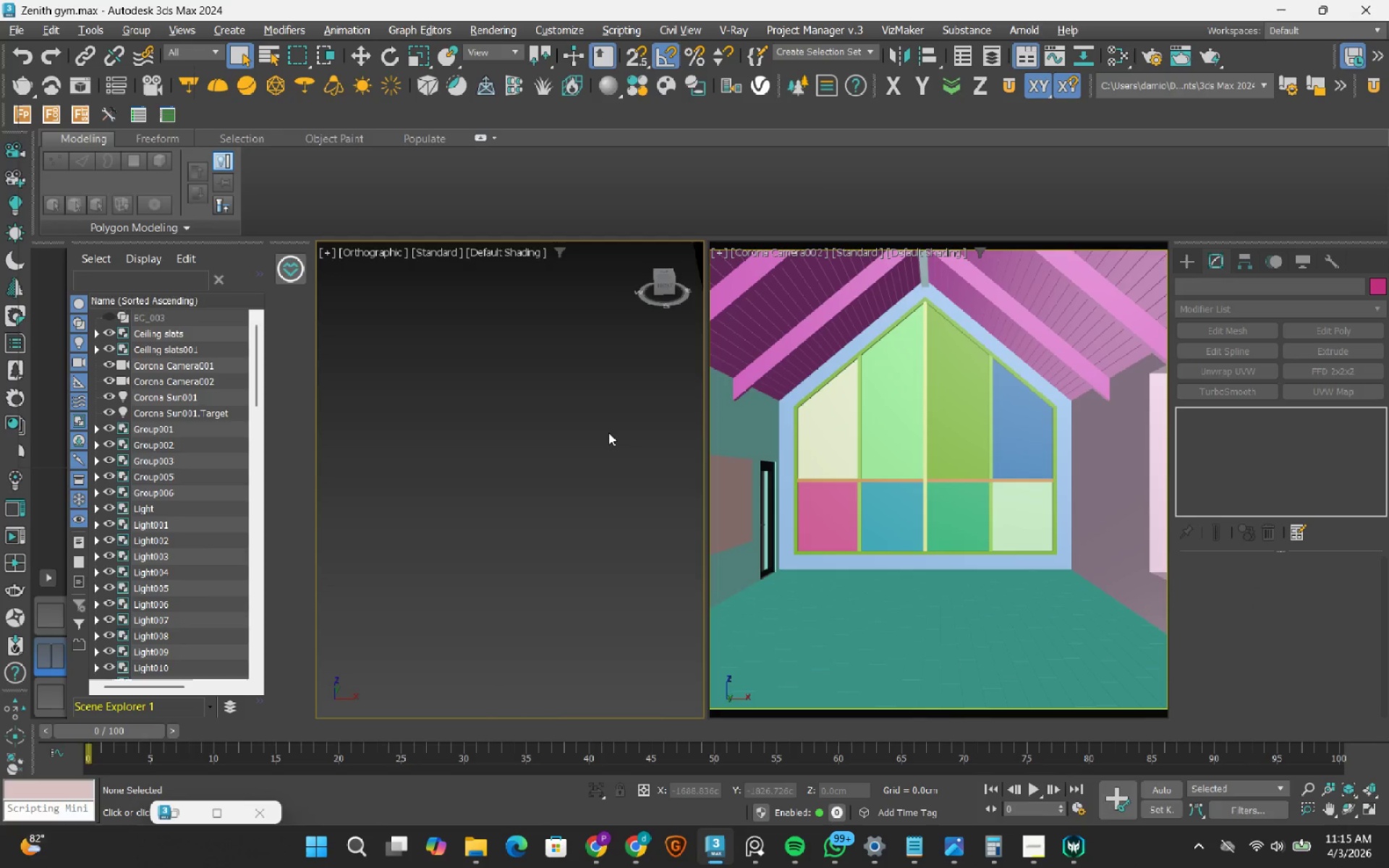 
scroll: coordinate [584, 487], scroll_direction: up, amount: 2.0
 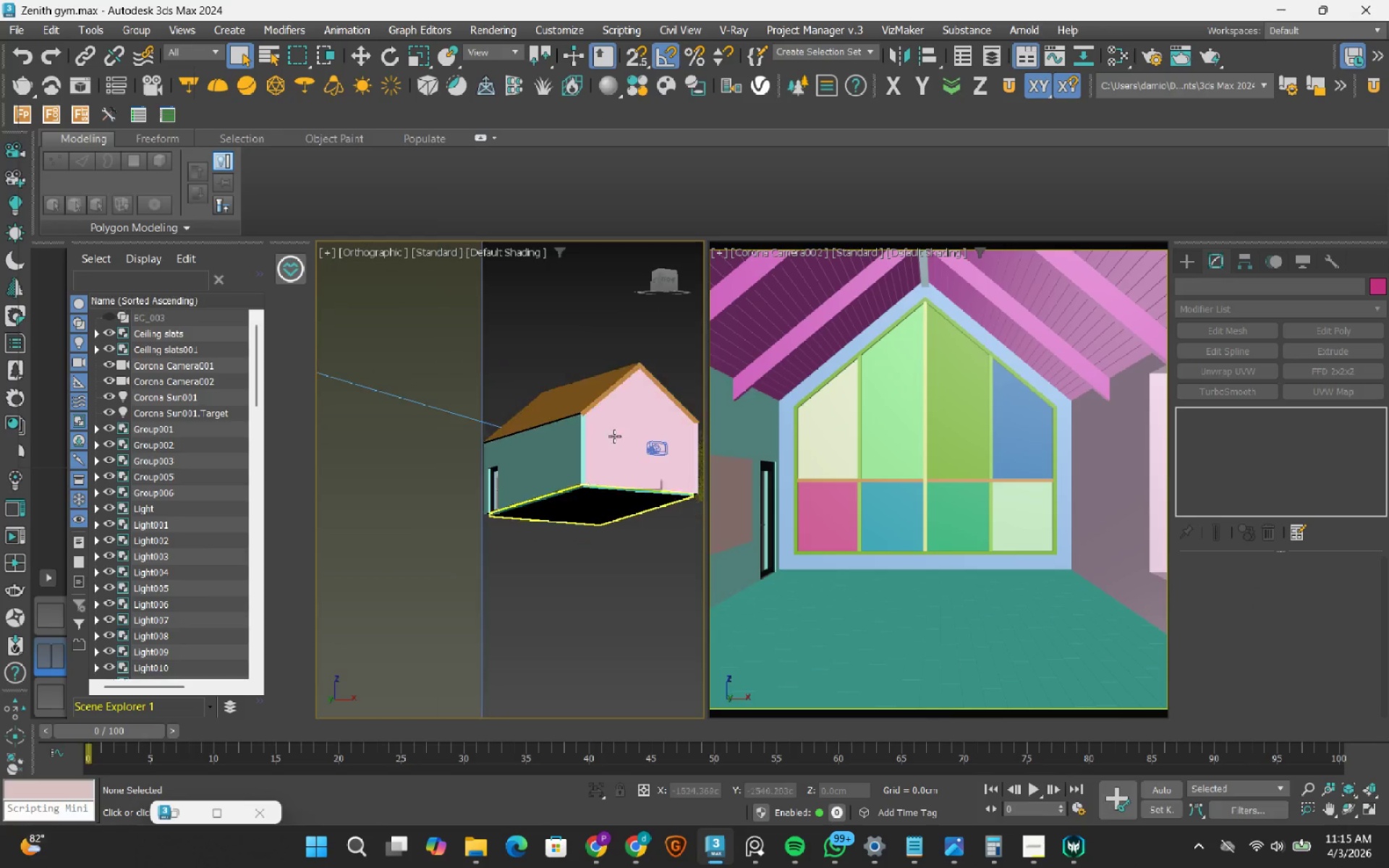 
scroll: coordinate [608, 433], scroll_direction: down, amount: 2.0
 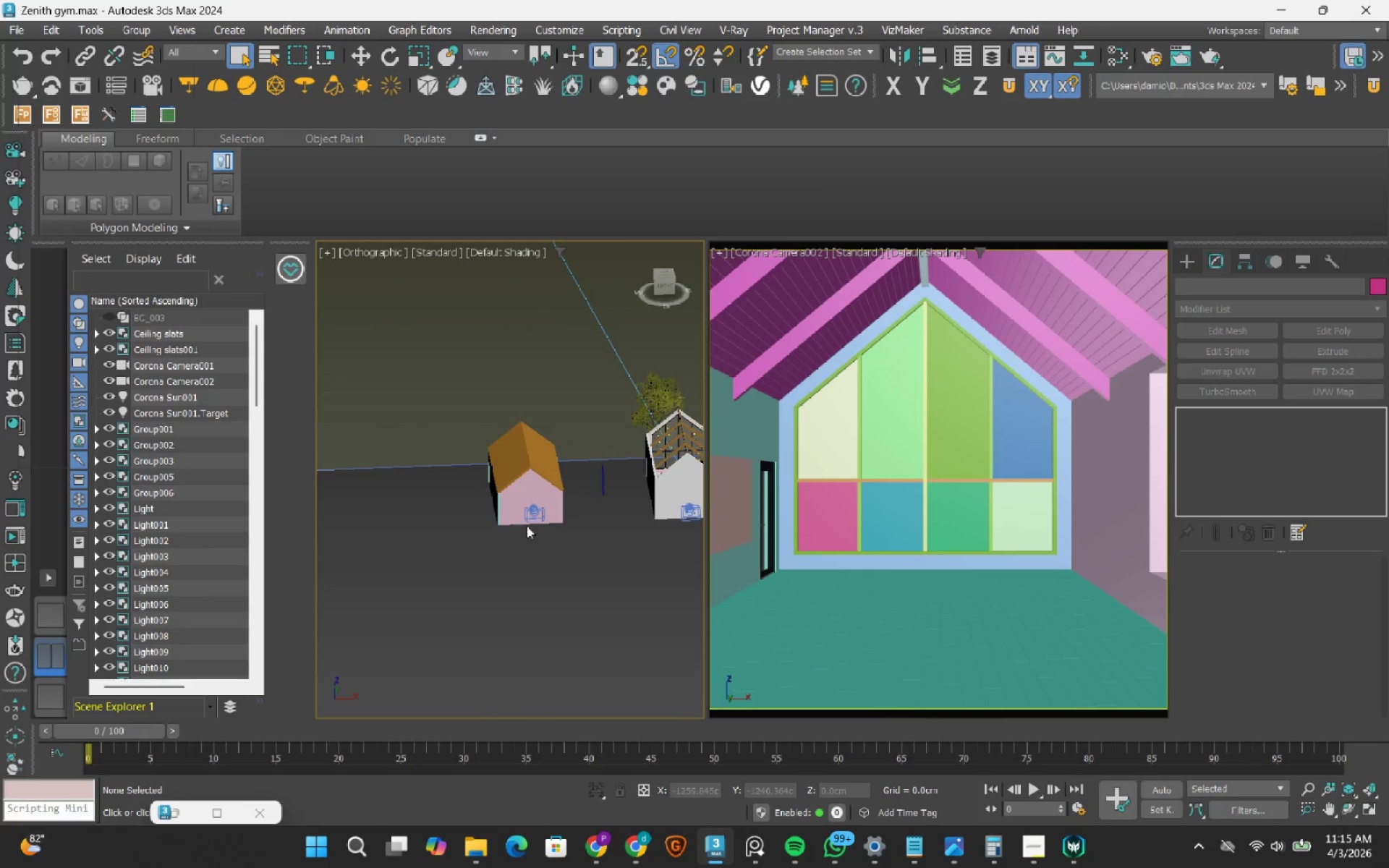 
scroll: coordinate [576, 478], scroll_direction: up, amount: 3.0
 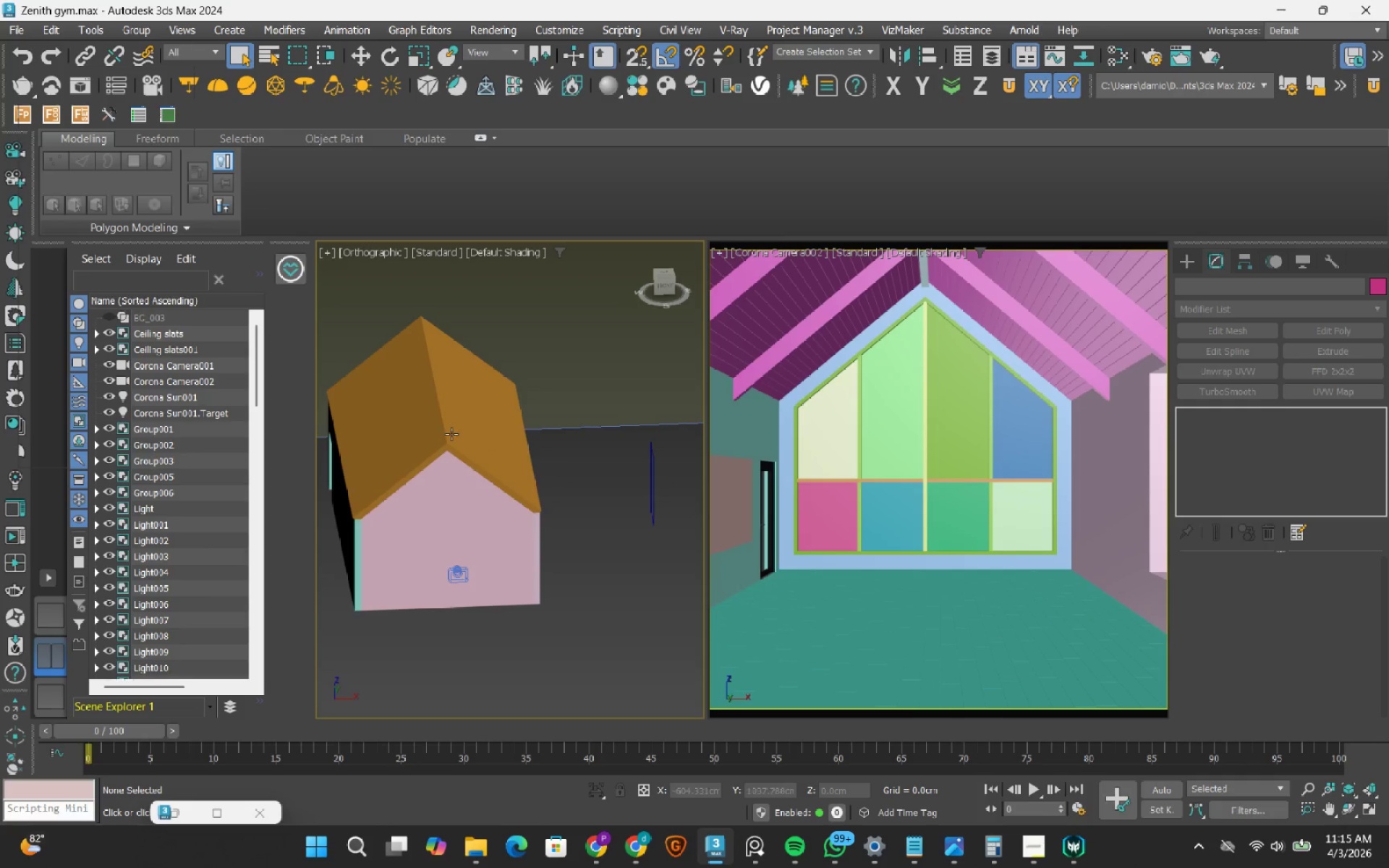 
left_click([446, 432])
 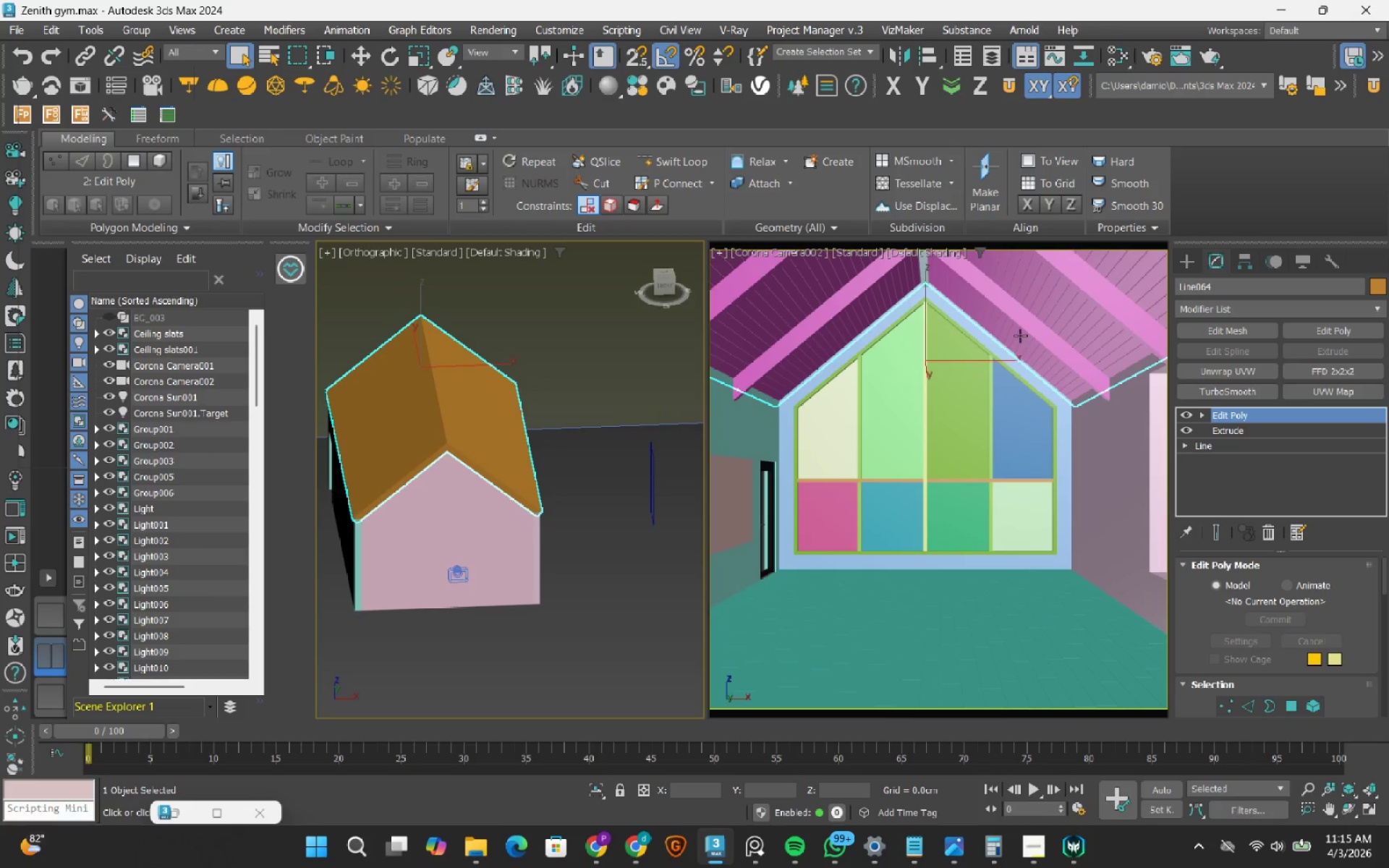 
left_click([603, 641])
 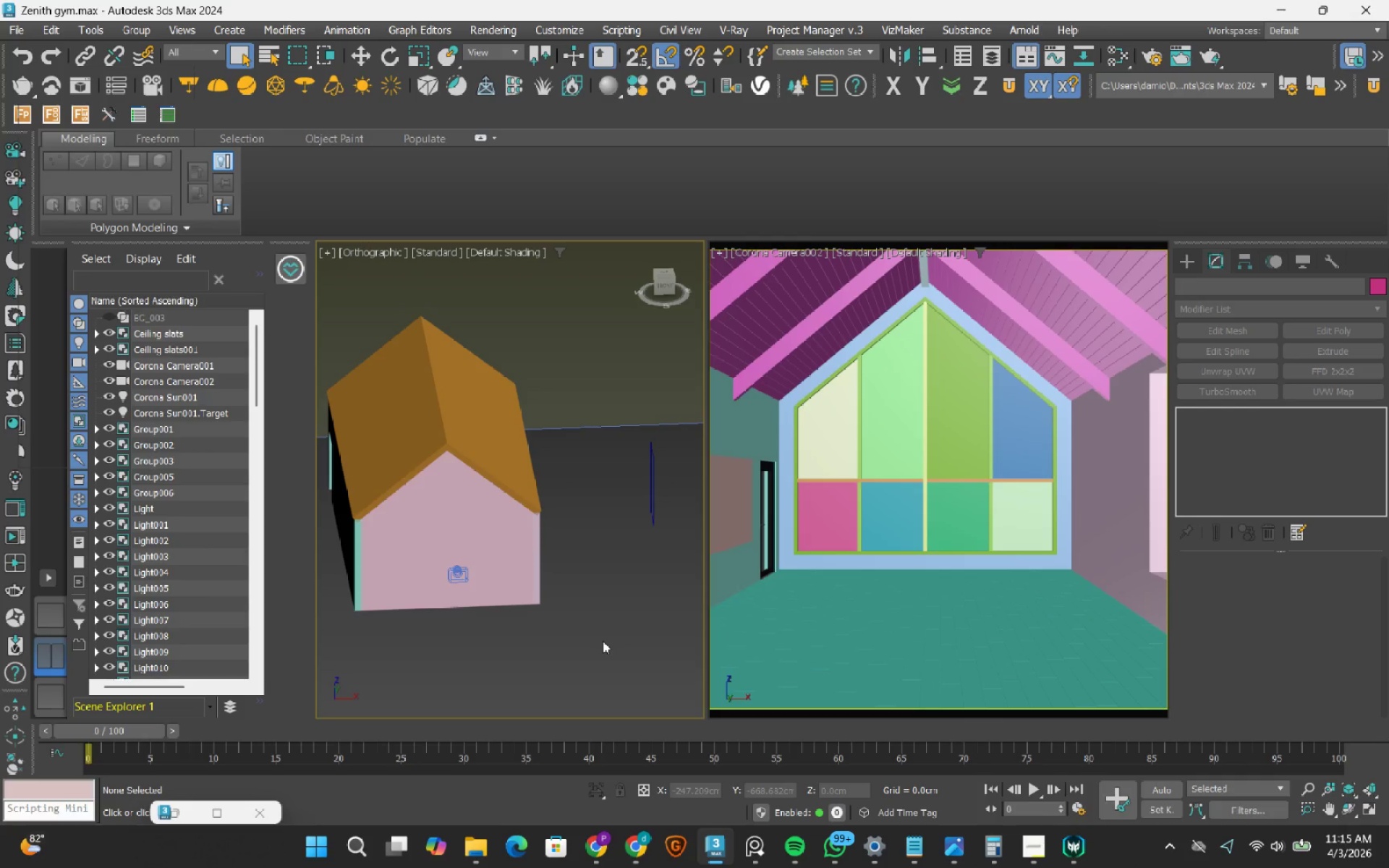 
key(M)
 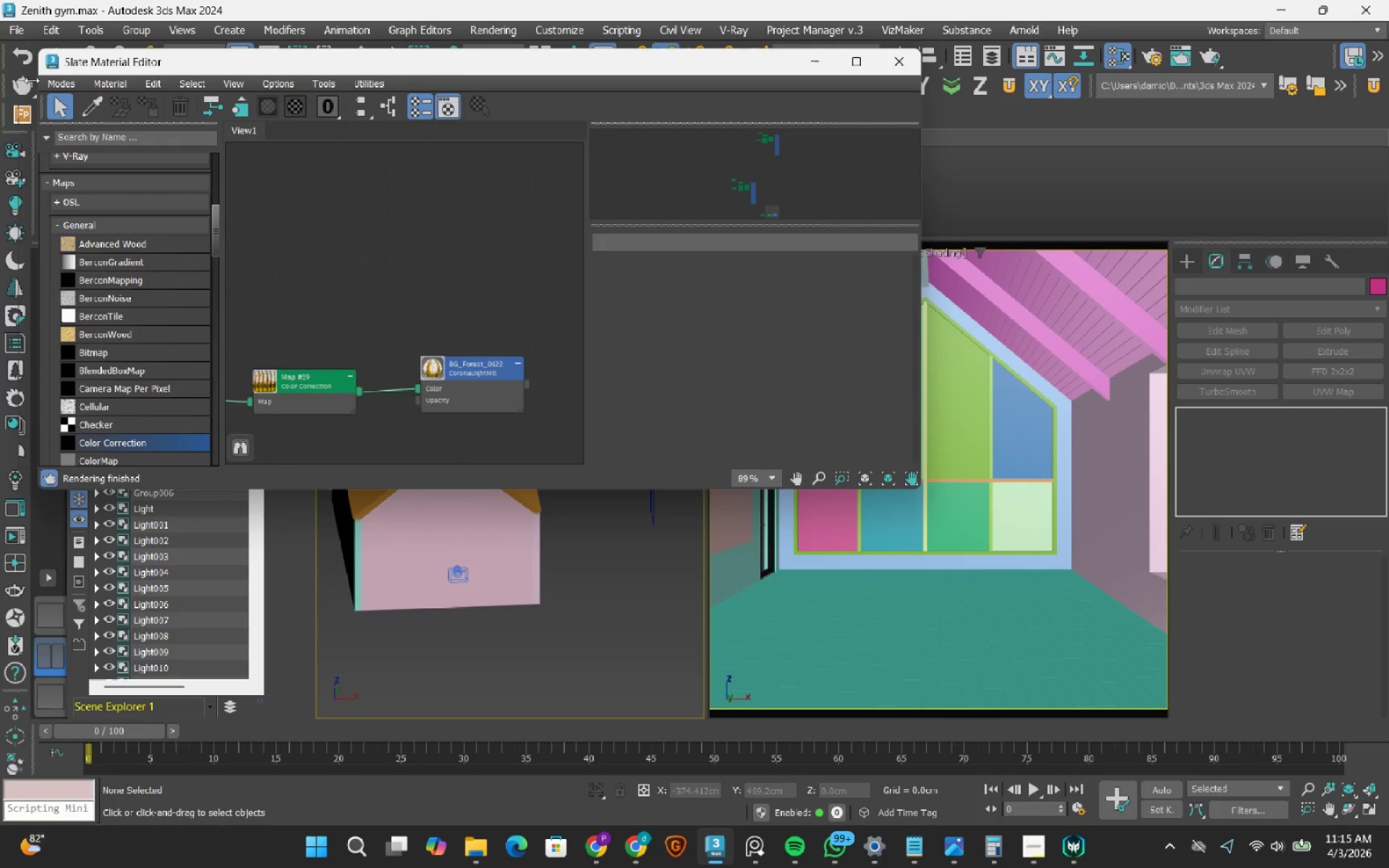 
left_click([52, 82])
 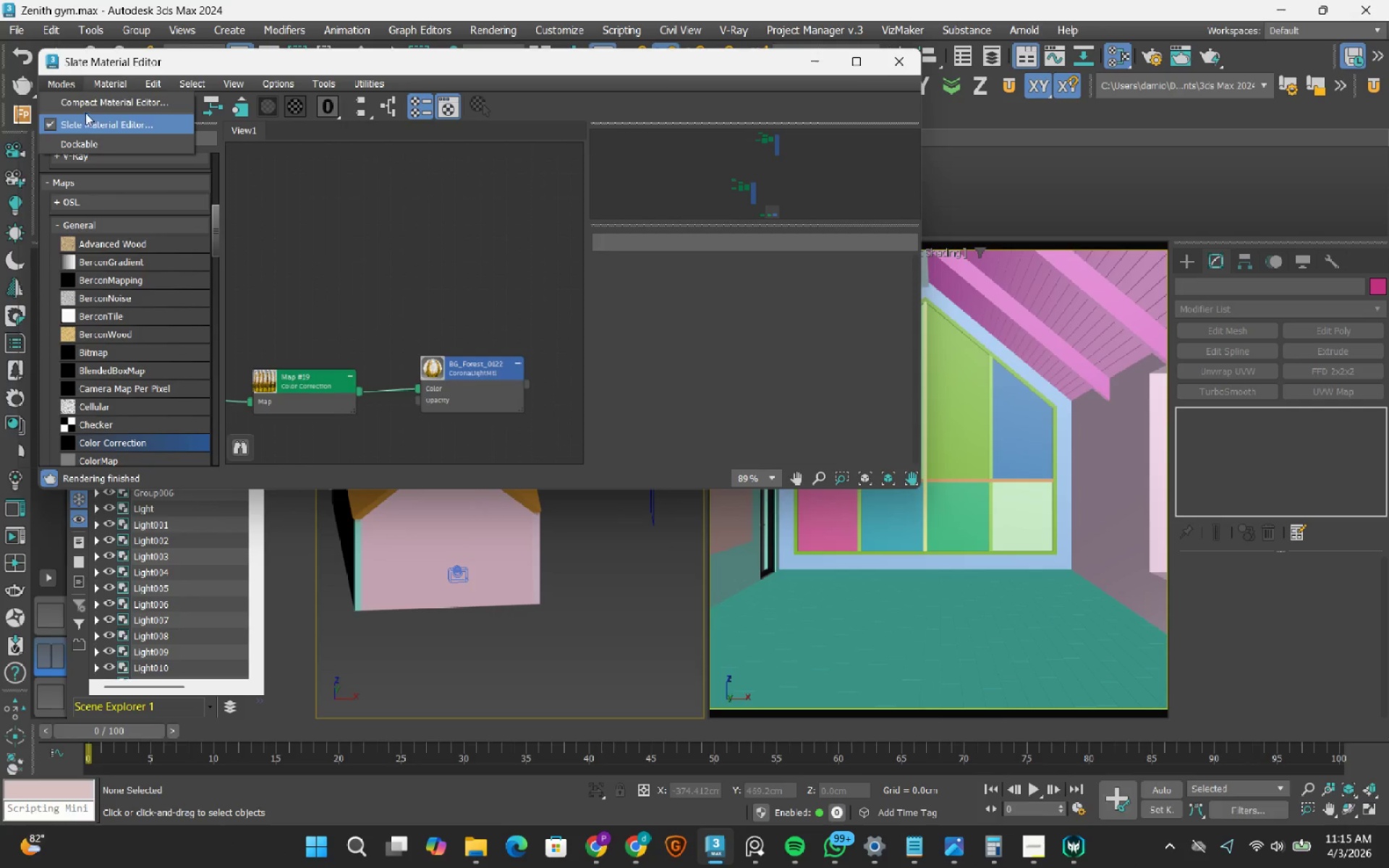 
left_click([91, 103])
 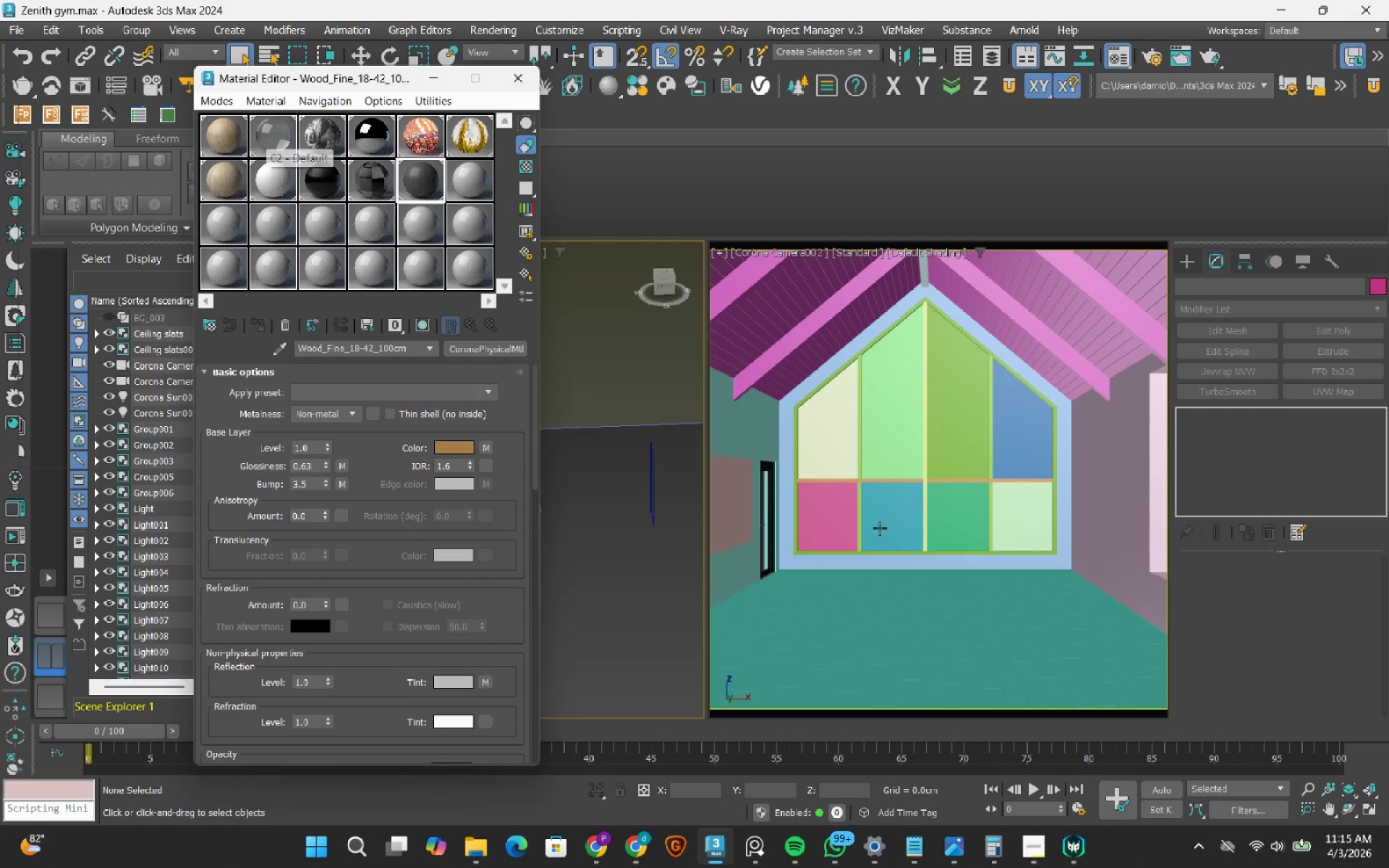 
left_click([836, 417])
 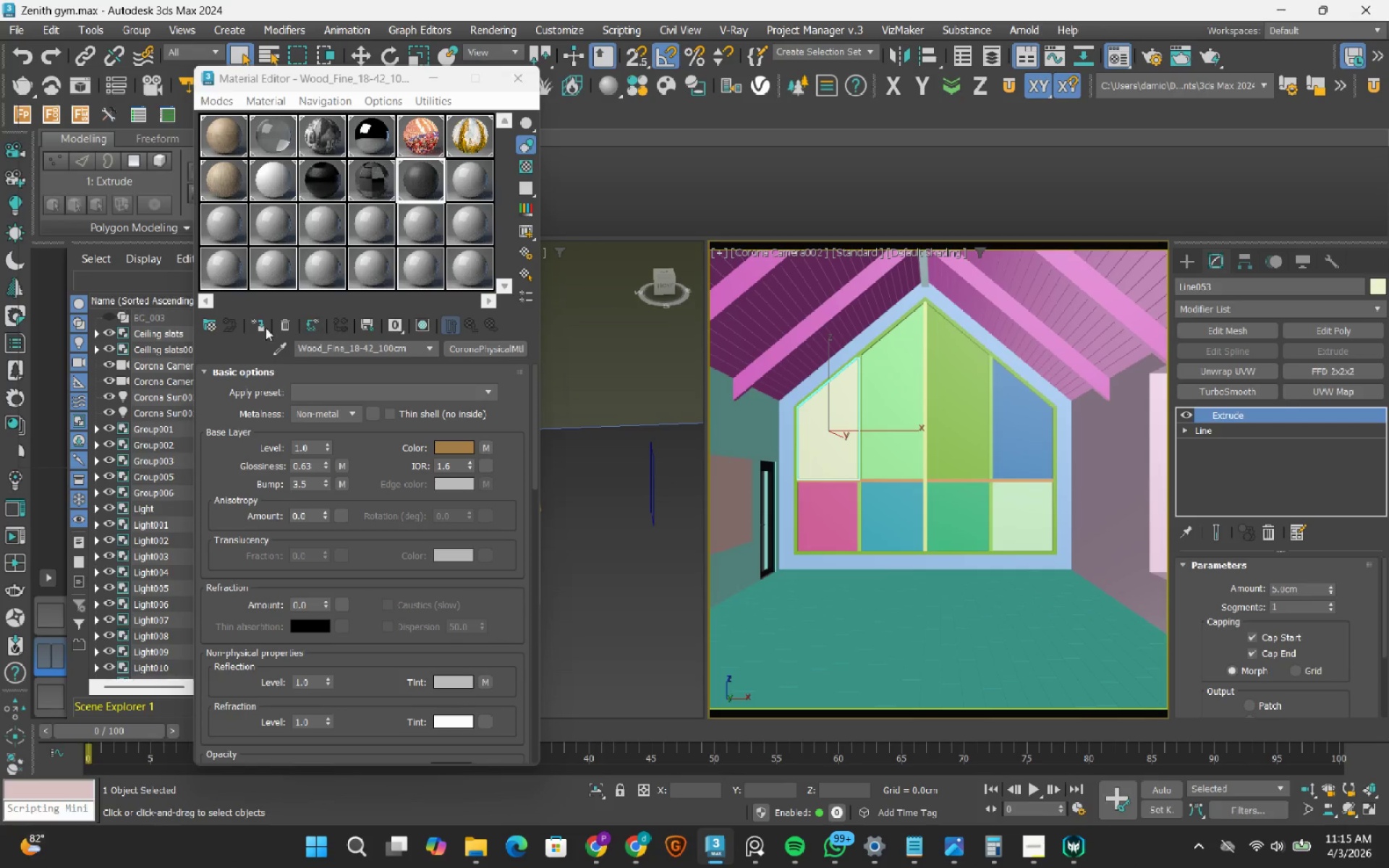 
left_click([255, 329])
 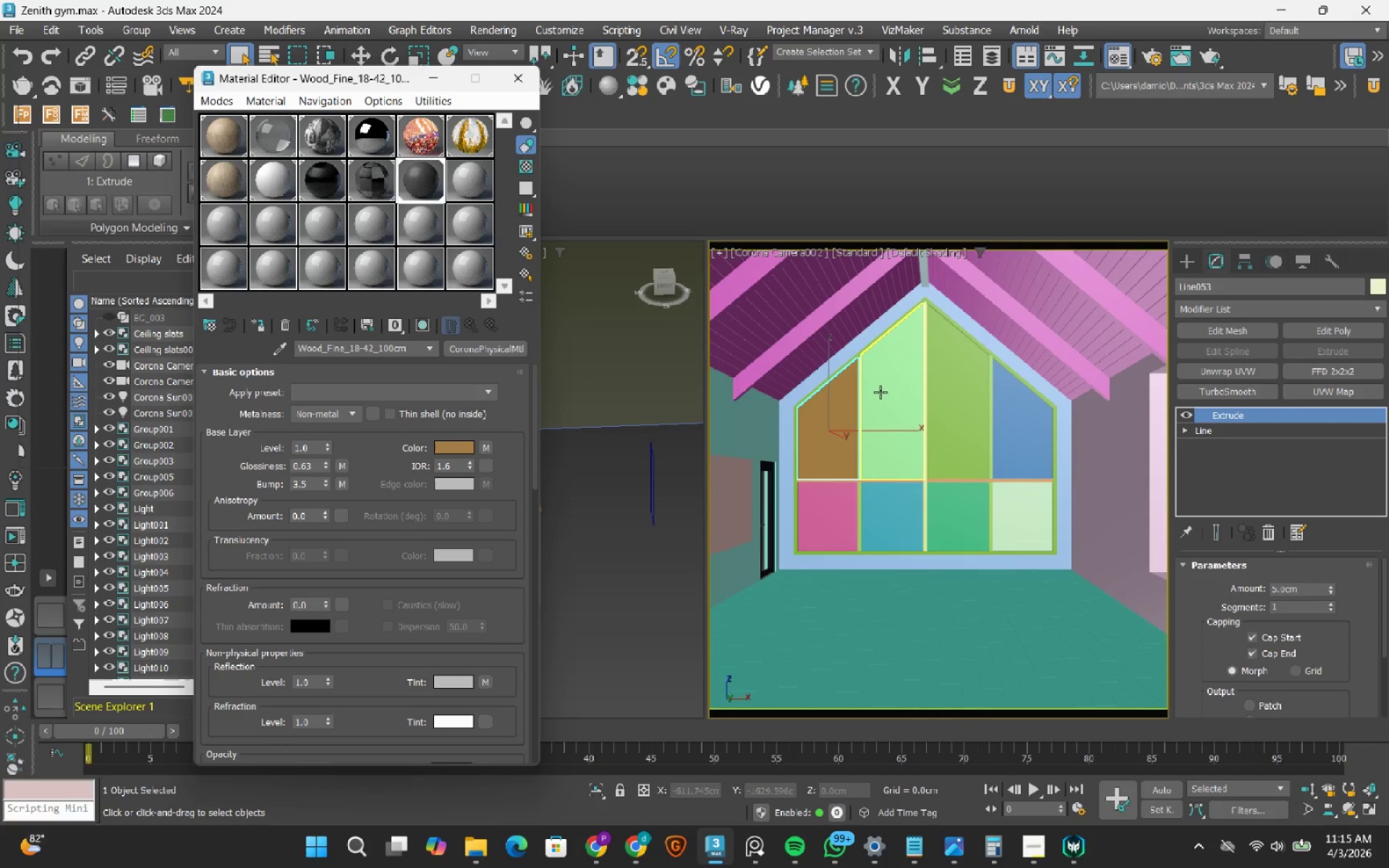 
left_click([880, 392])
 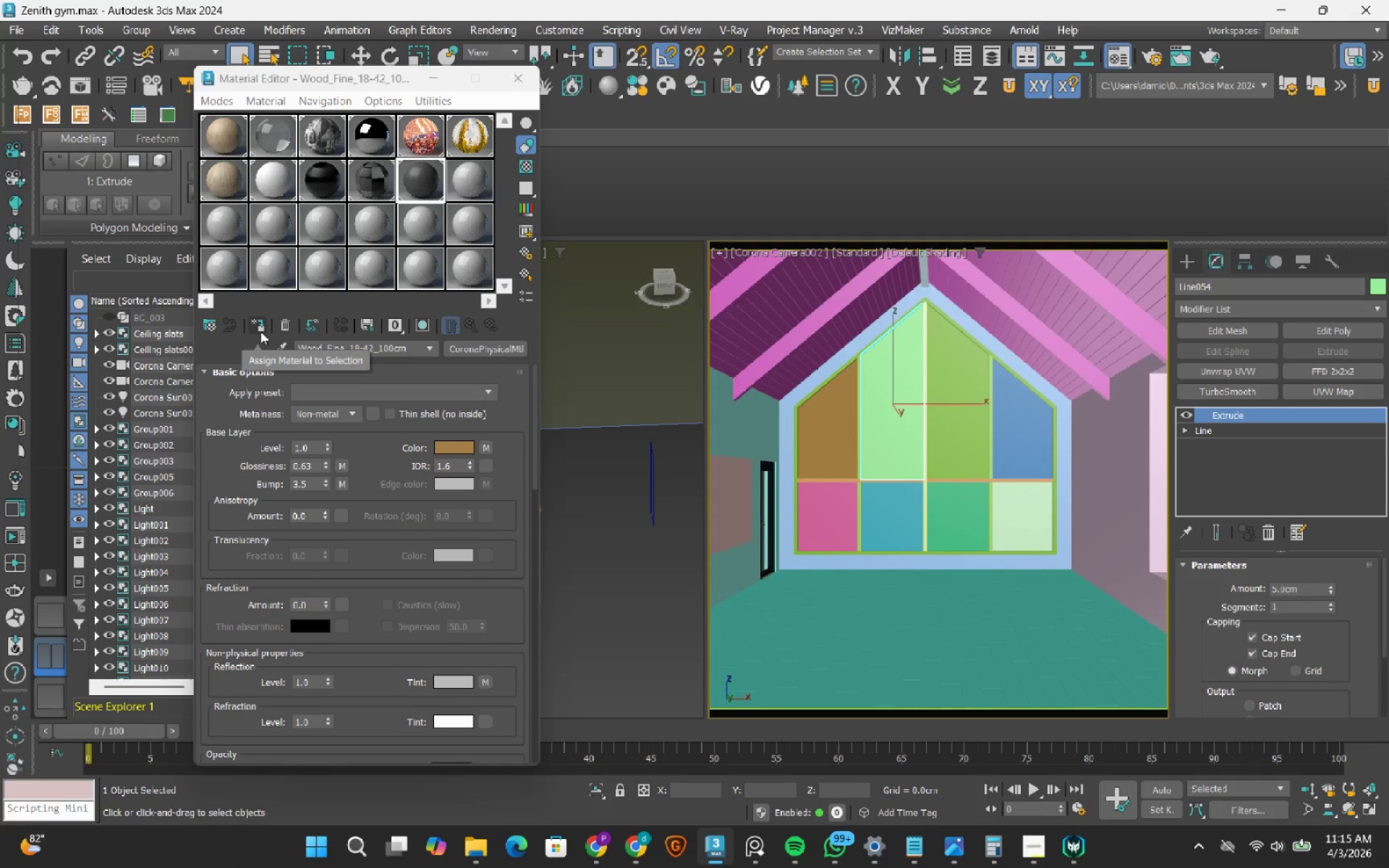 
left_click([276, 143])
 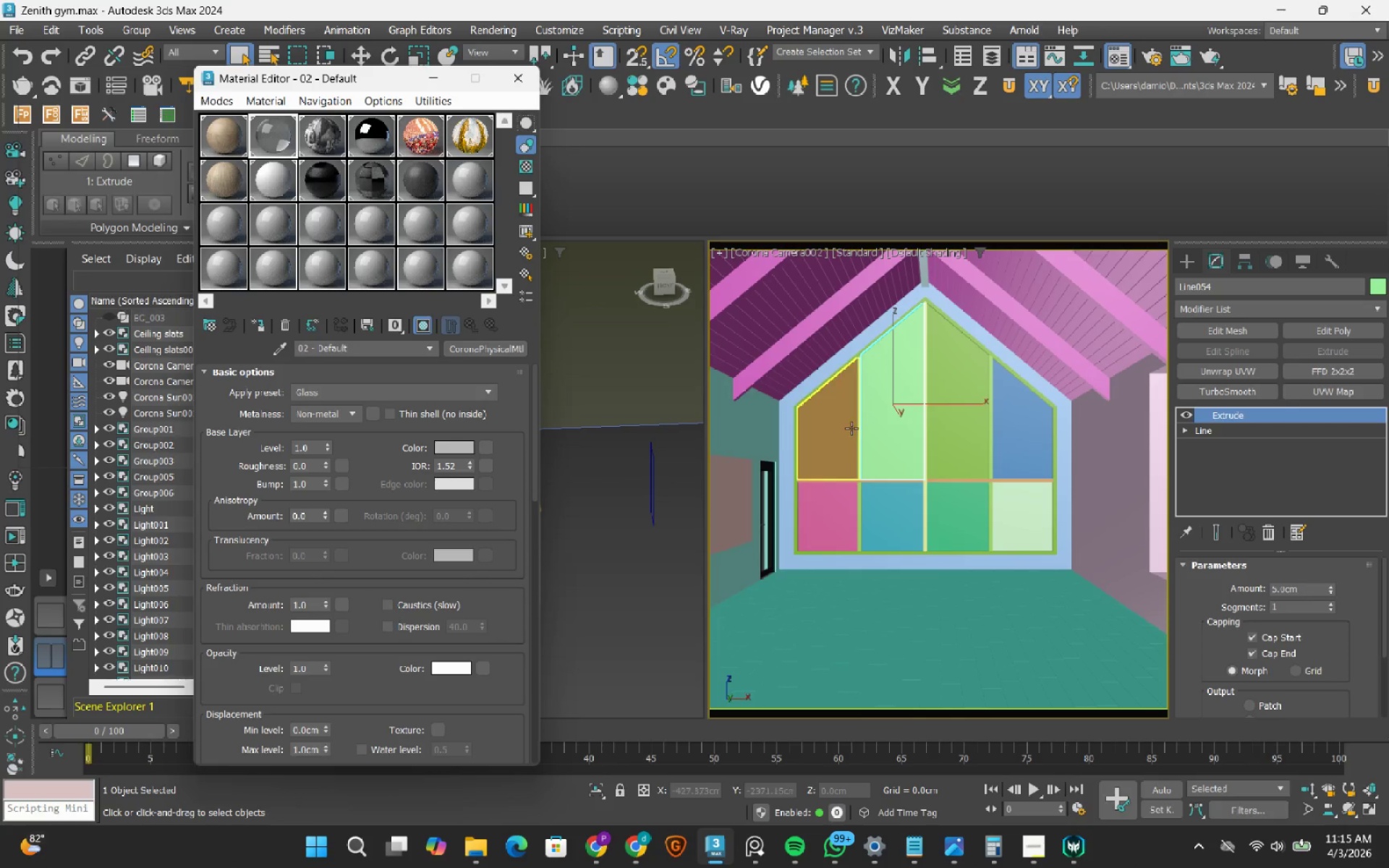 
left_click([851, 433])
 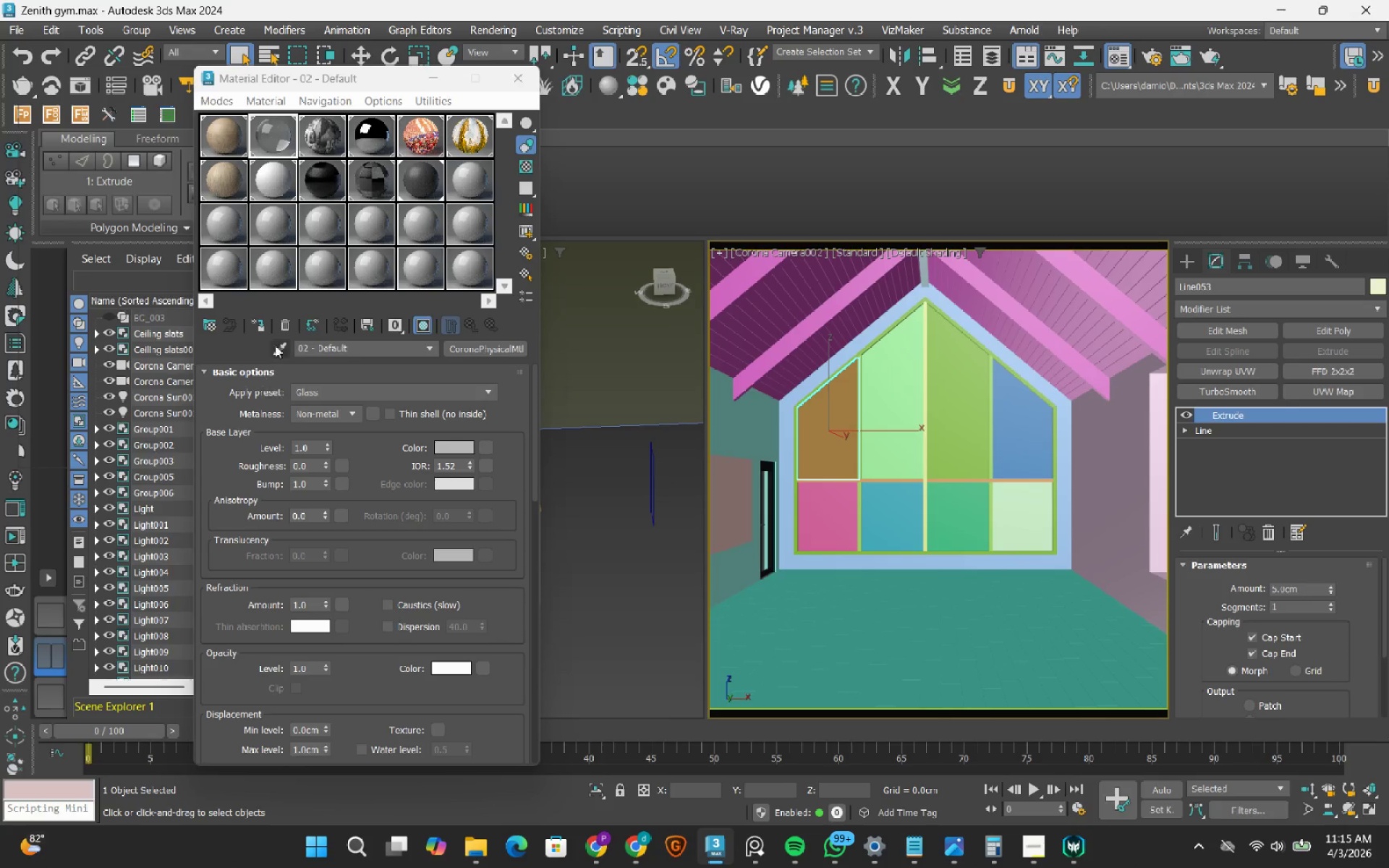 
left_click([259, 321])
 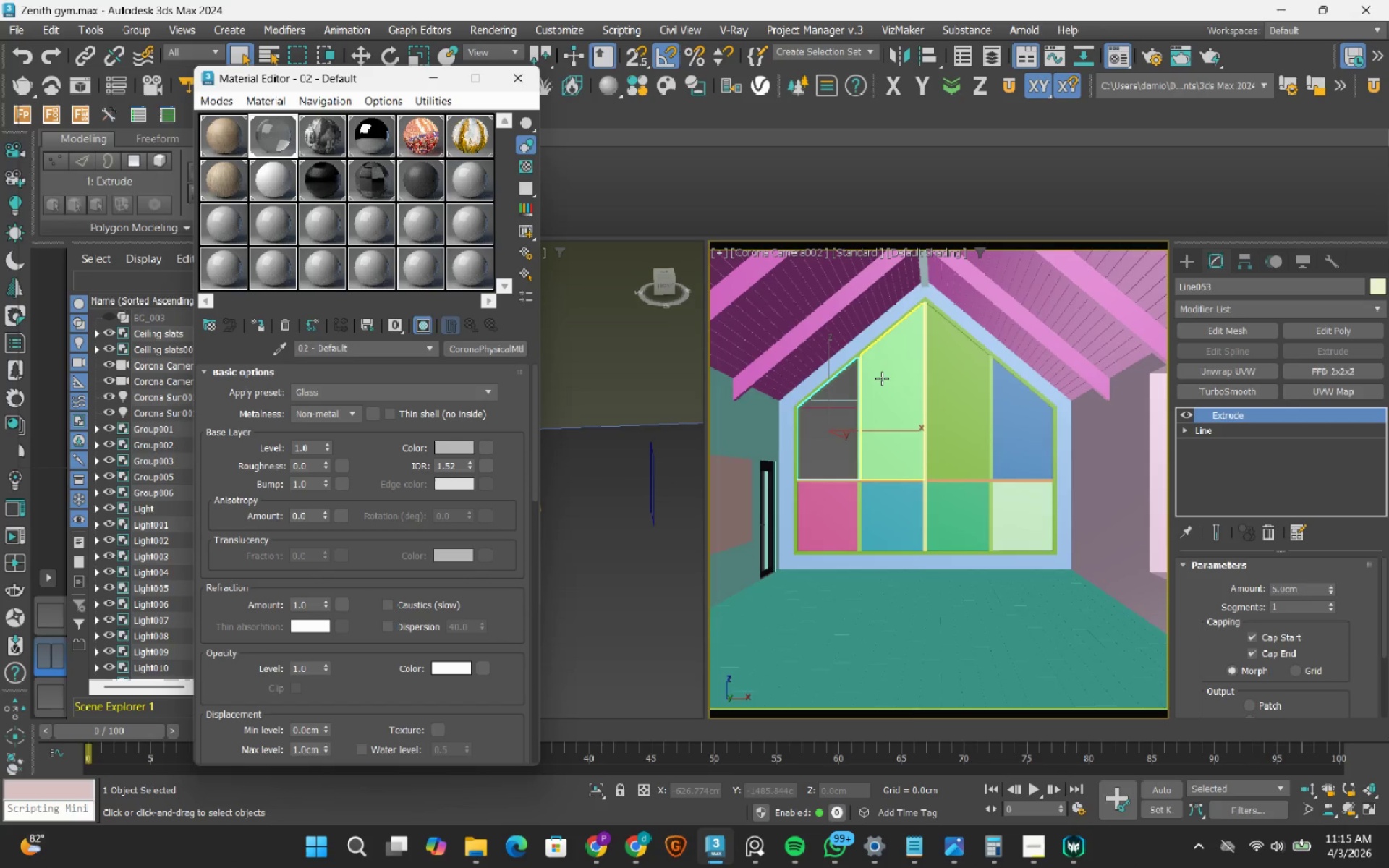 
left_click([883, 377])
 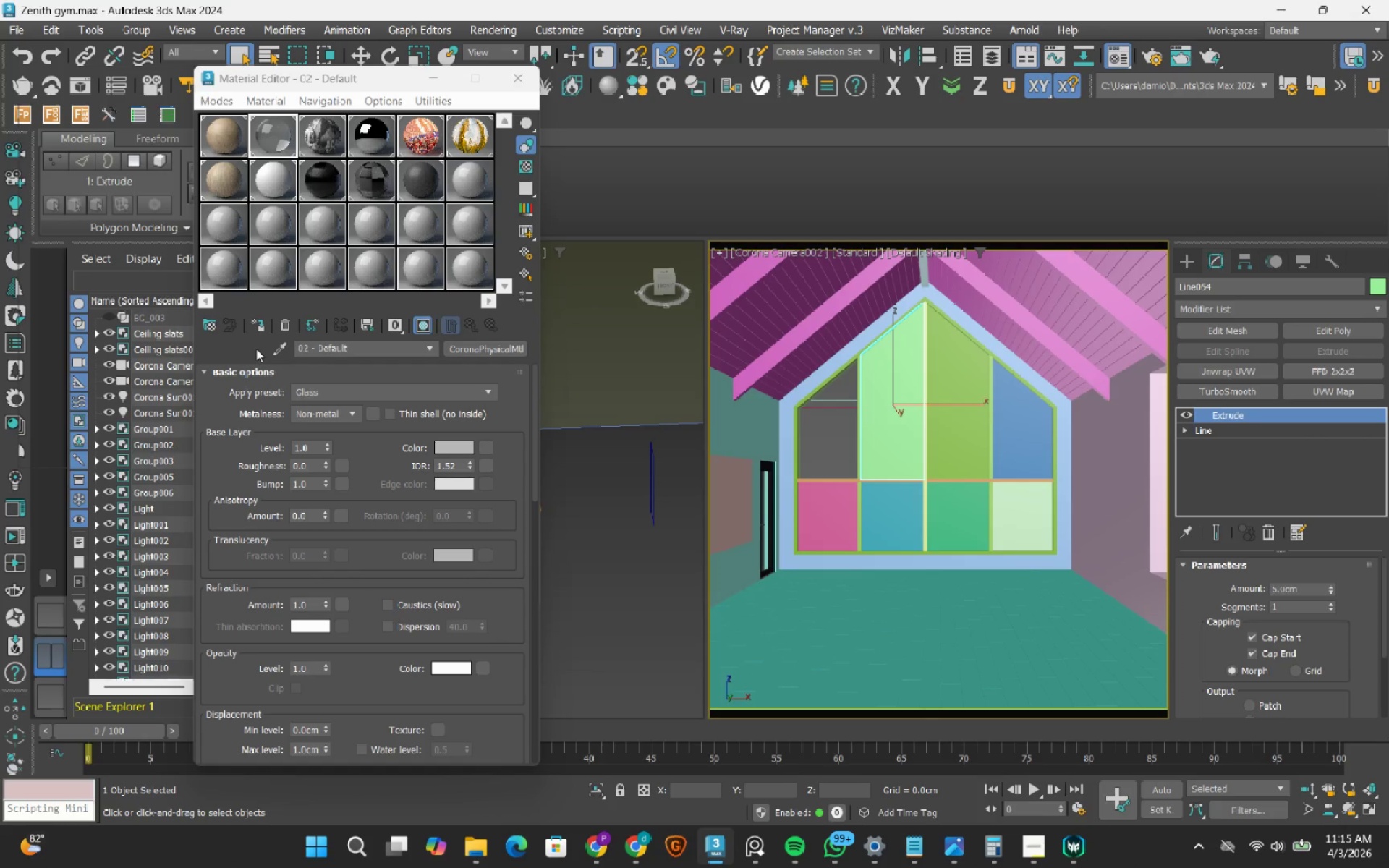 
left_click([256, 326])
 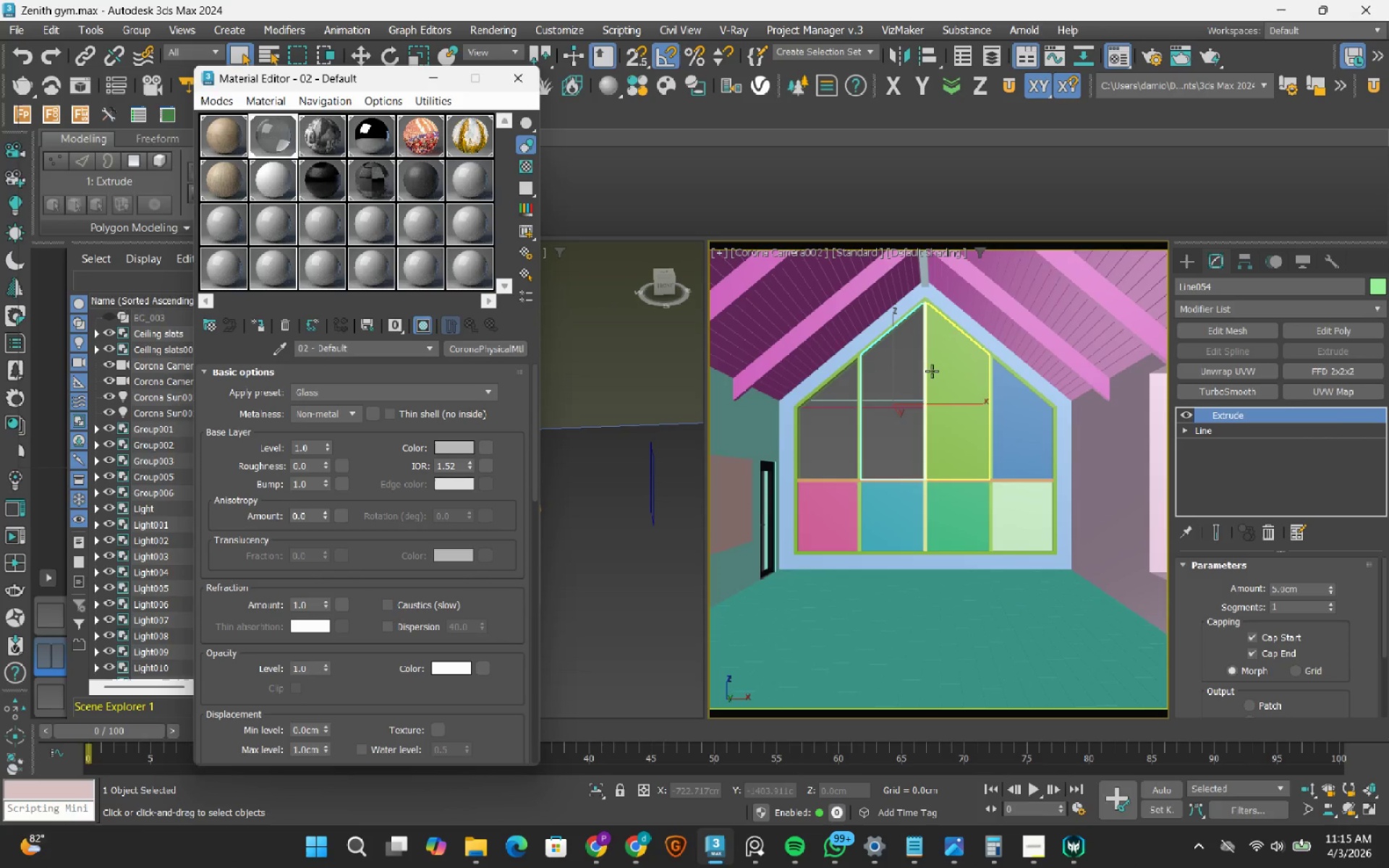 
left_click([948, 360])
 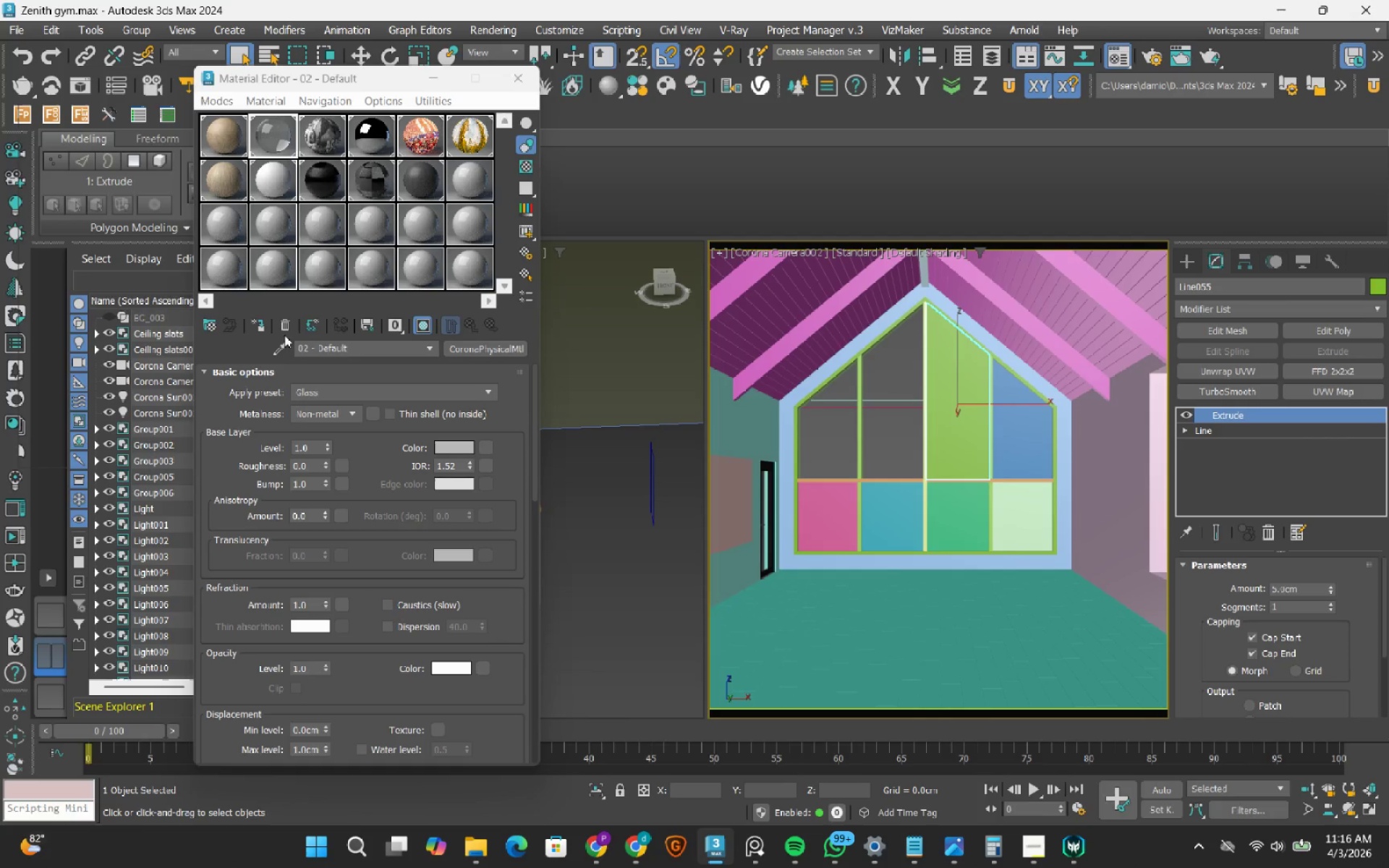 
left_click([264, 321])
 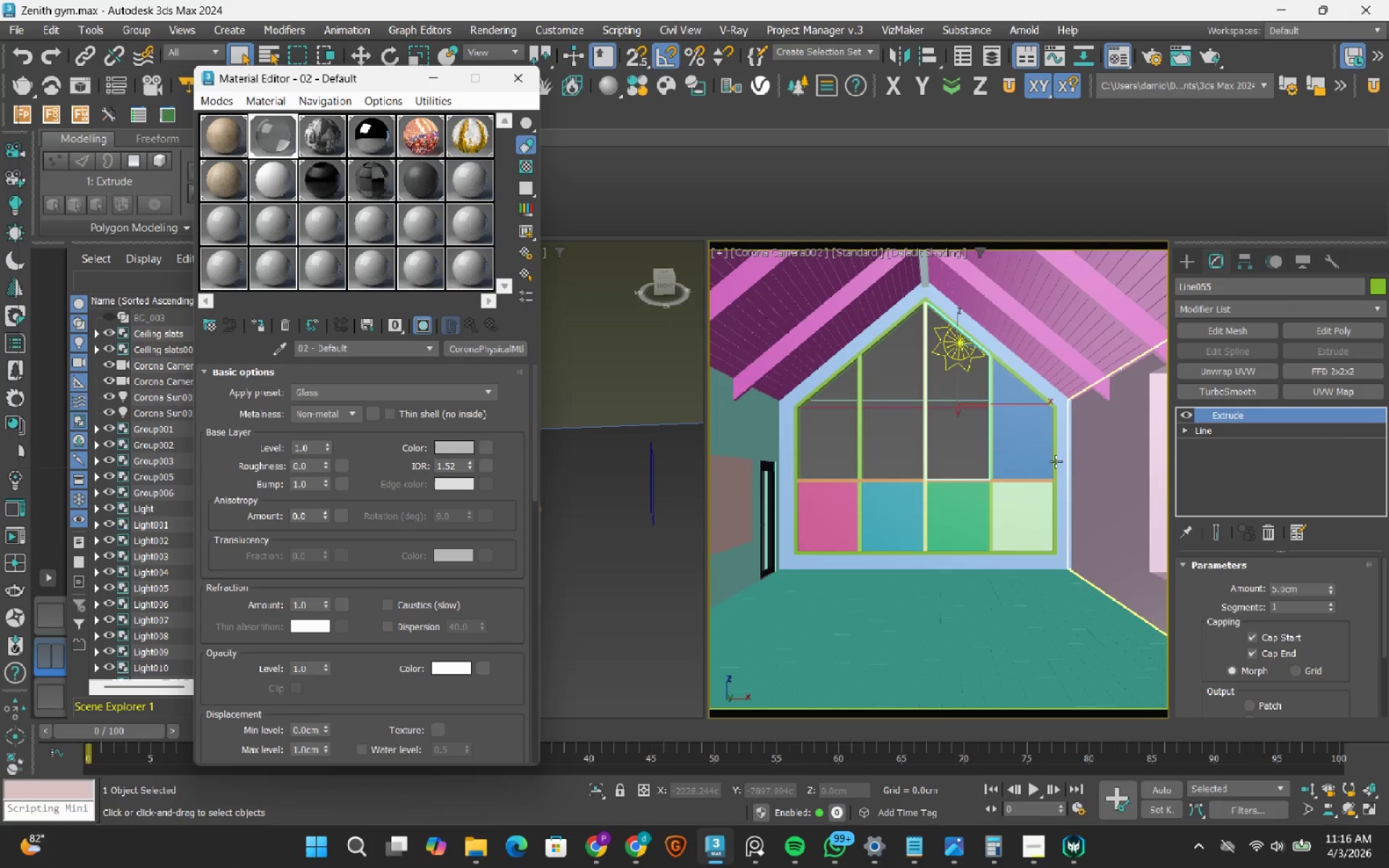 
left_click([1026, 443])
 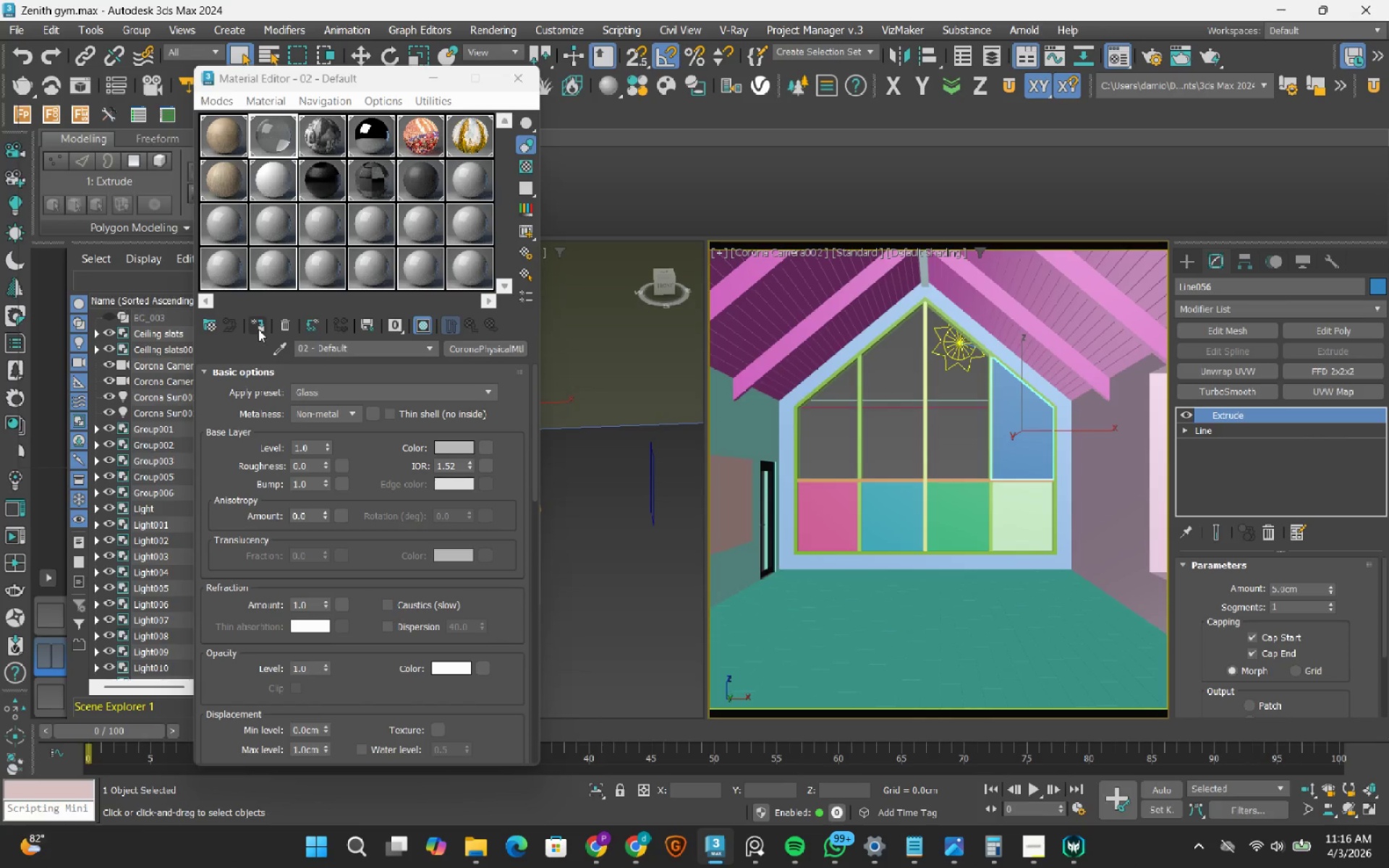 
left_click([258, 328])
 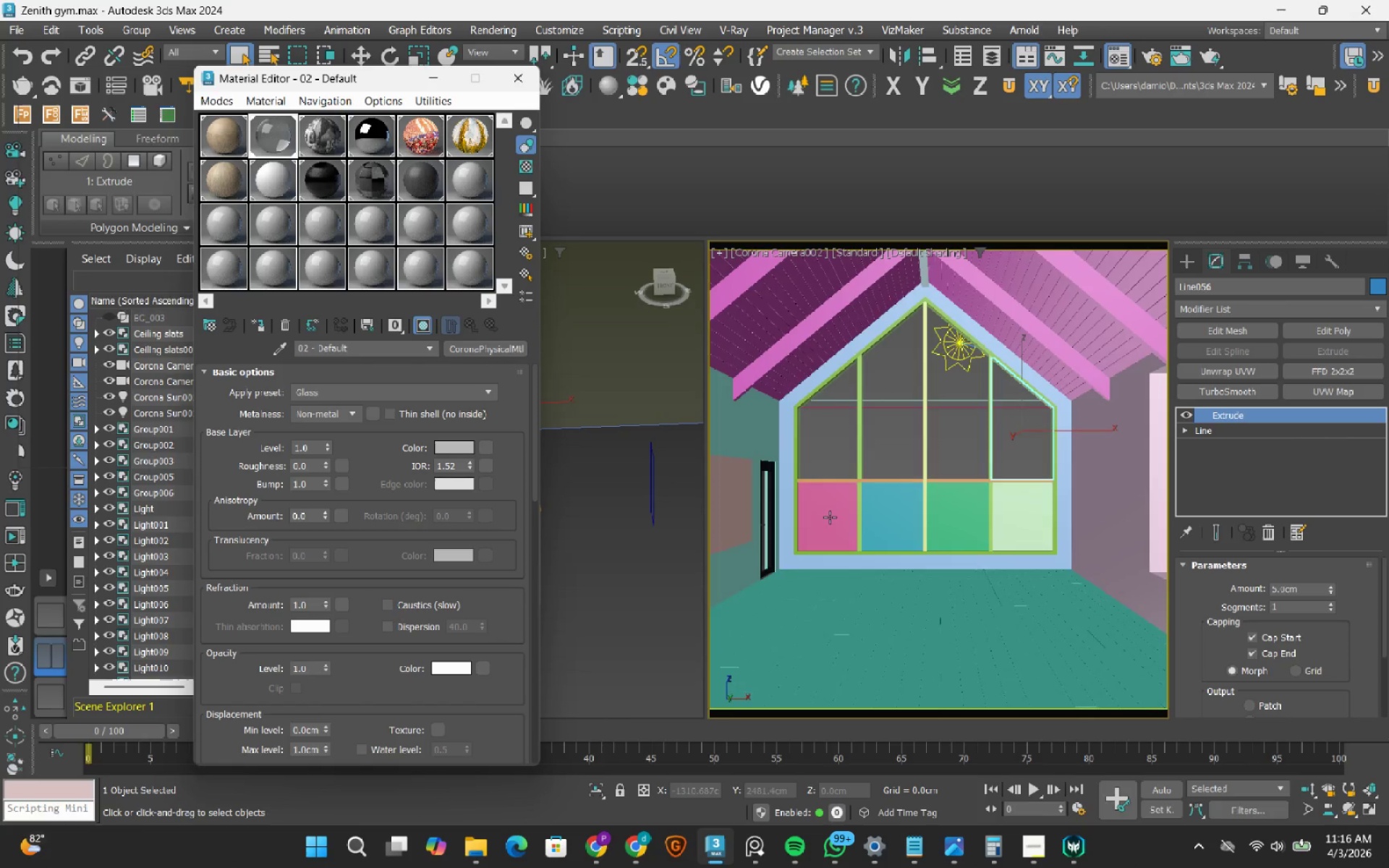 
left_click([829, 518])
 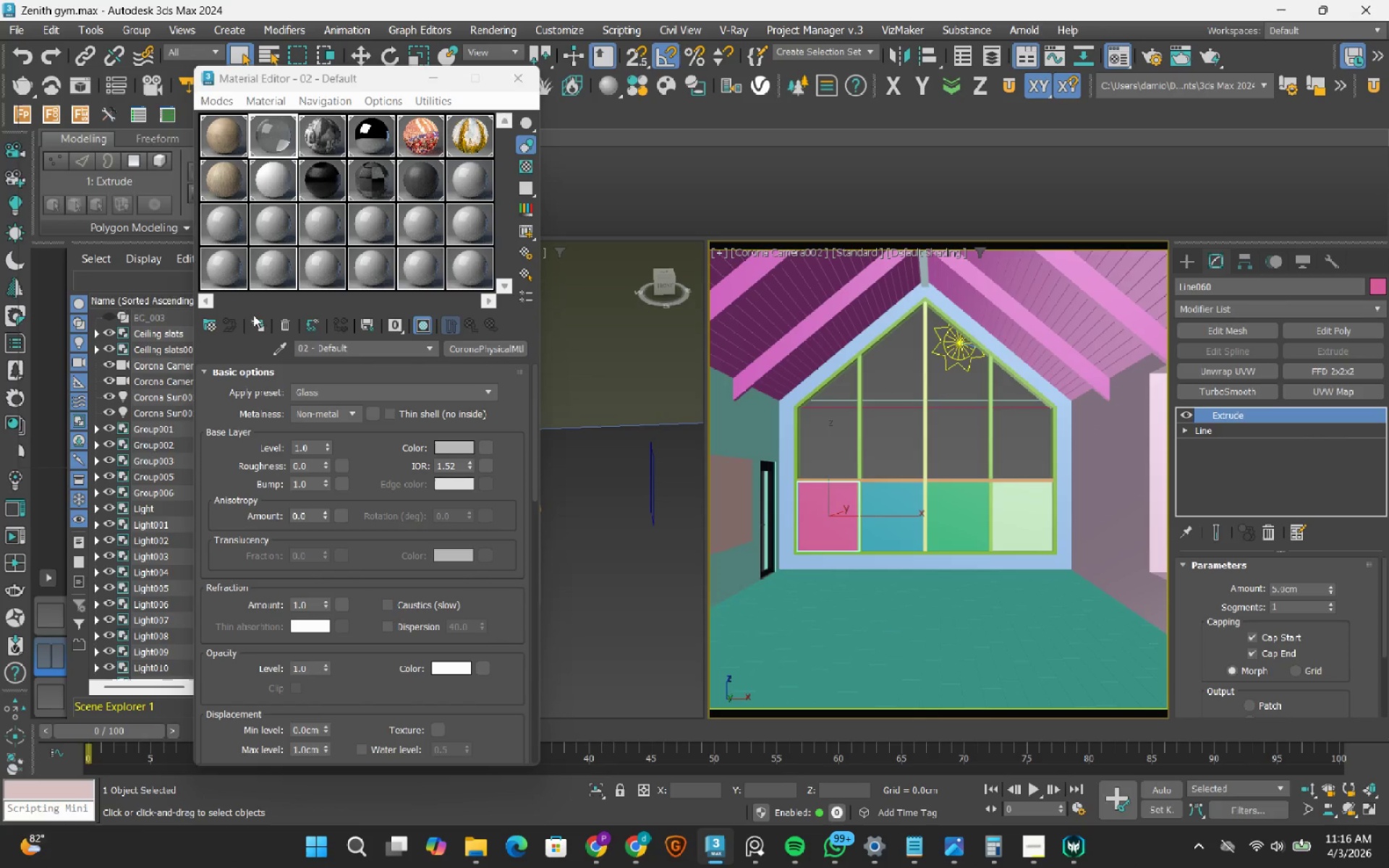 
left_click([255, 319])
 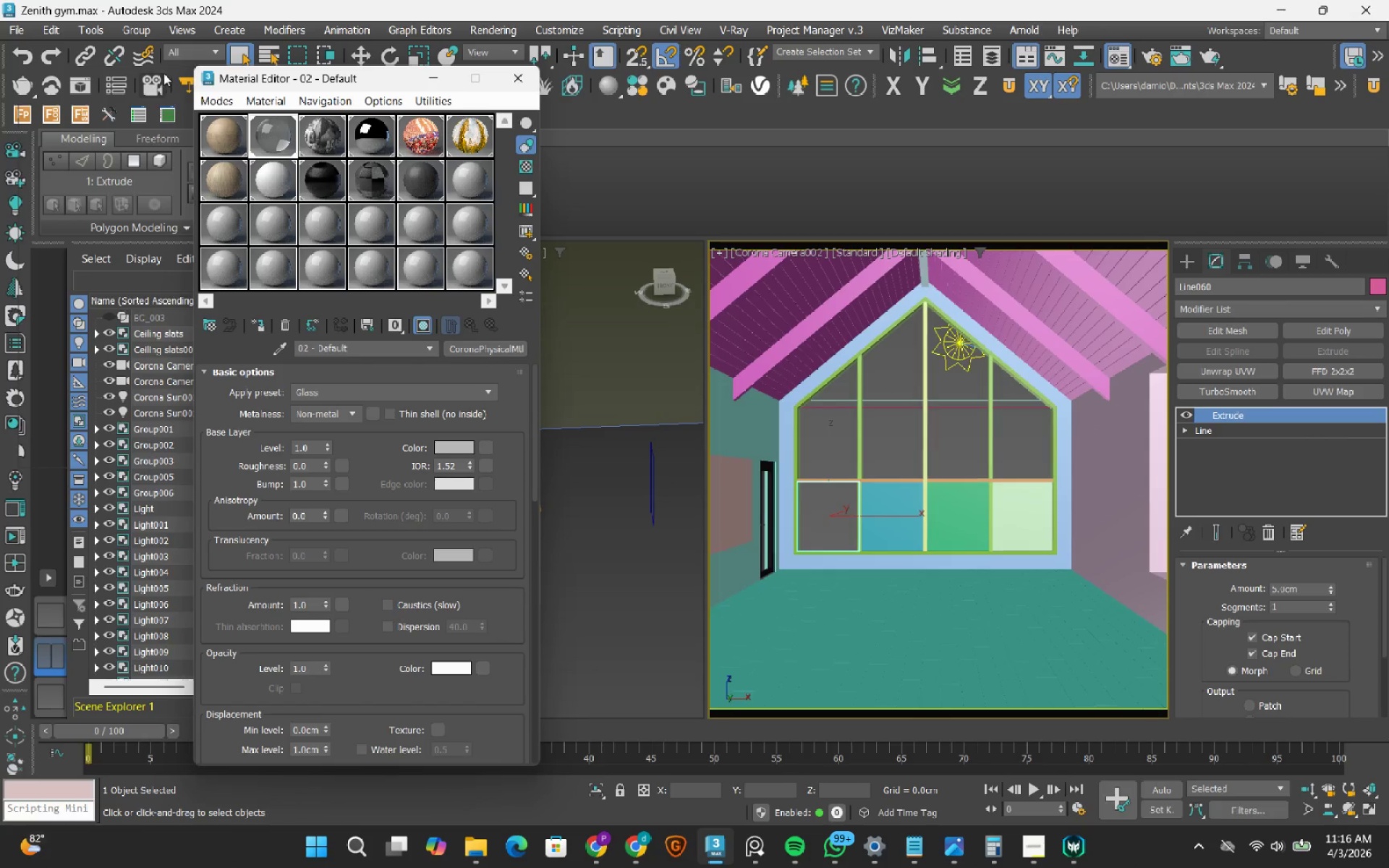 
left_click([165, 51])
 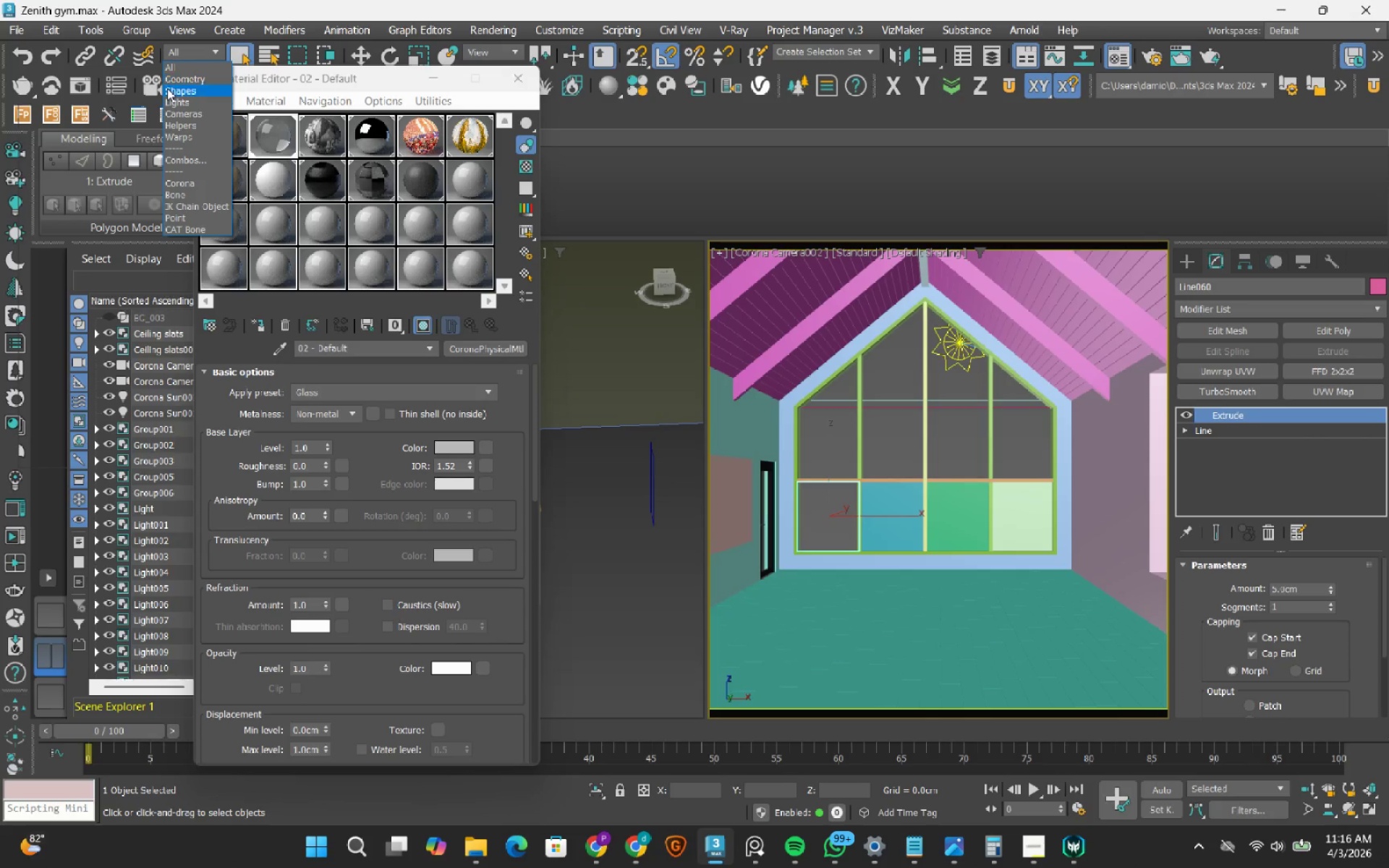 
left_click([168, 89])
 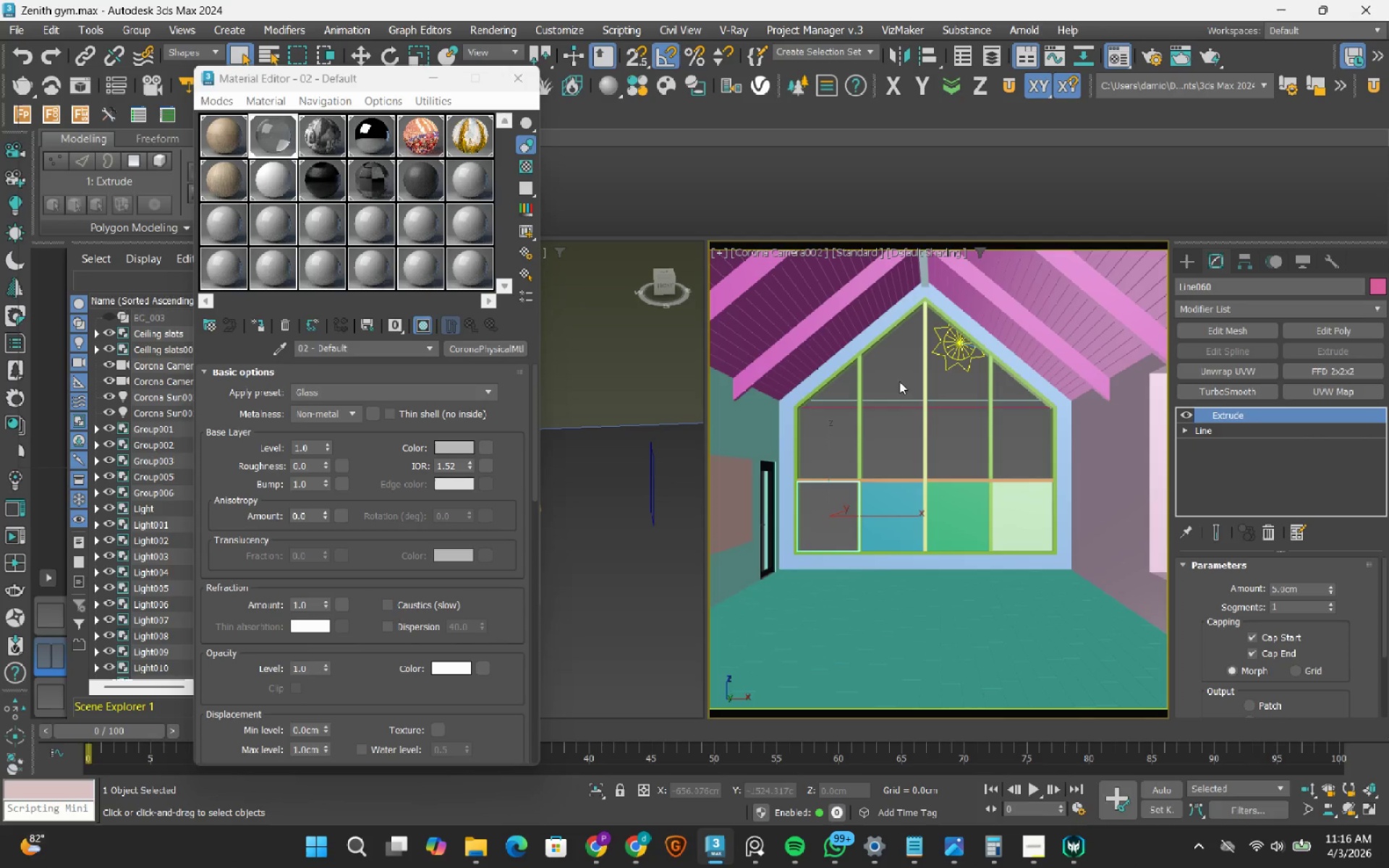 
left_click_drag(start_coordinate=[911, 366], to_coordinate=[880, 432])
 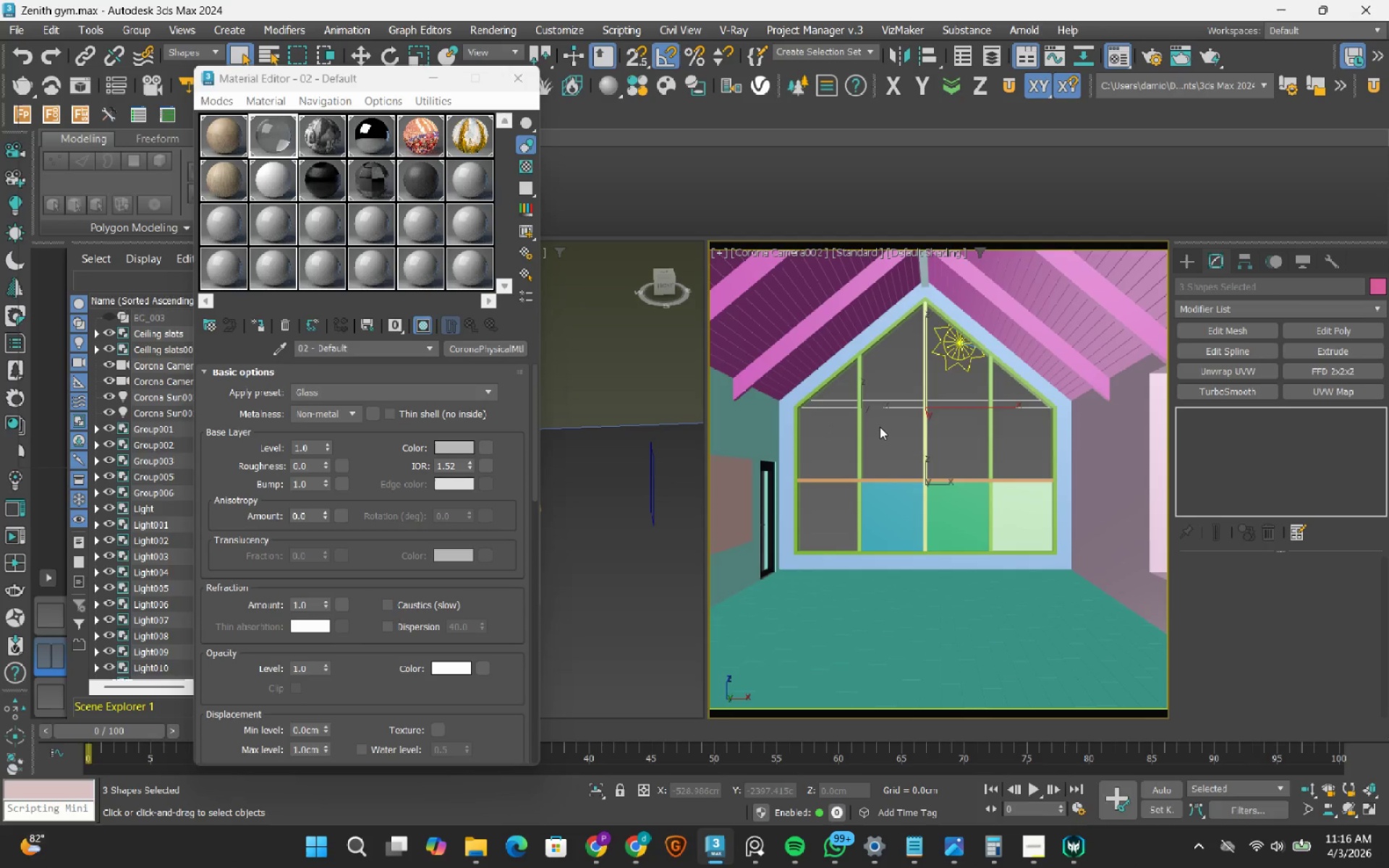 
key(Delete)
 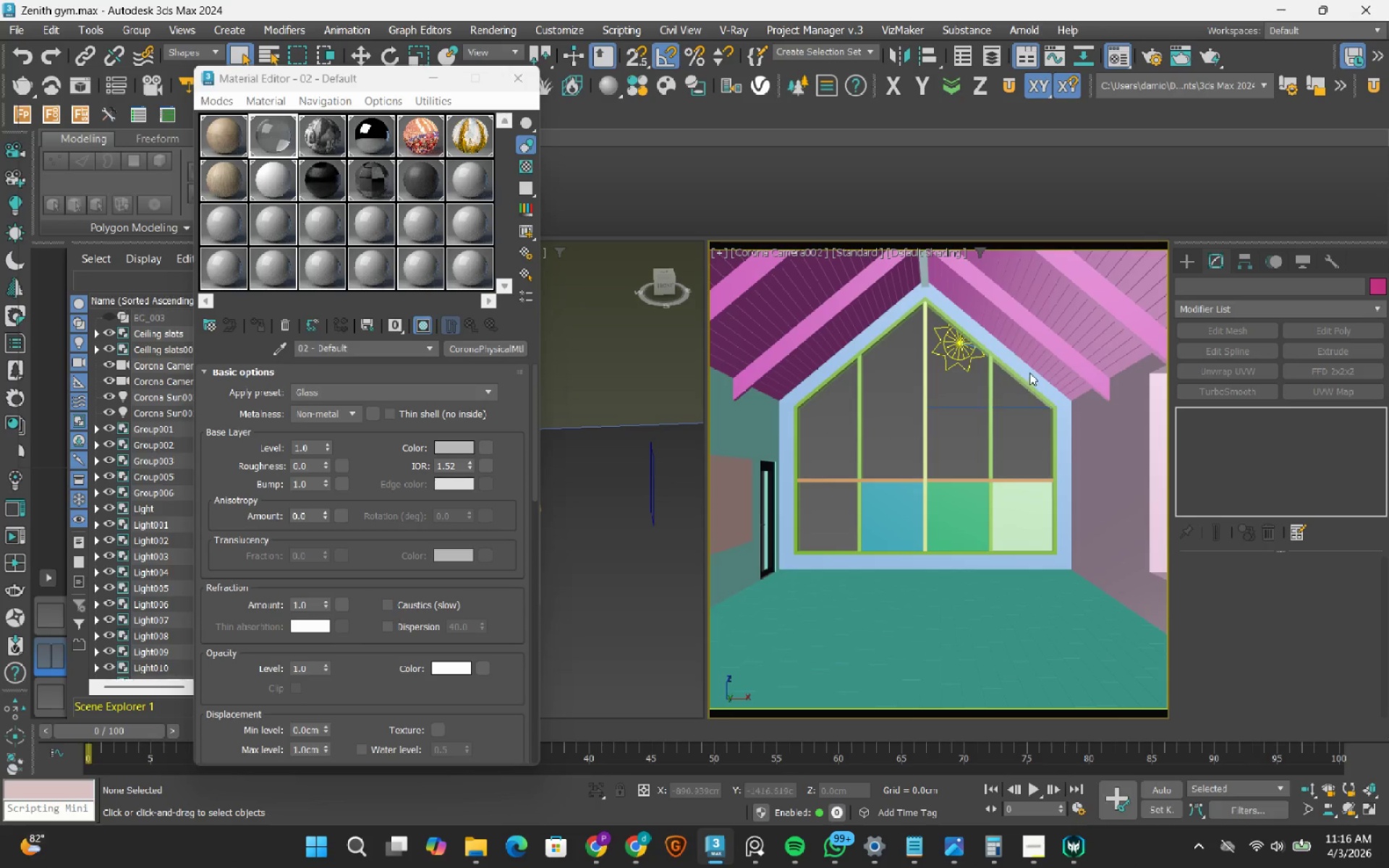 
left_click_drag(start_coordinate=[1019, 379], to_coordinate=[938, 446])
 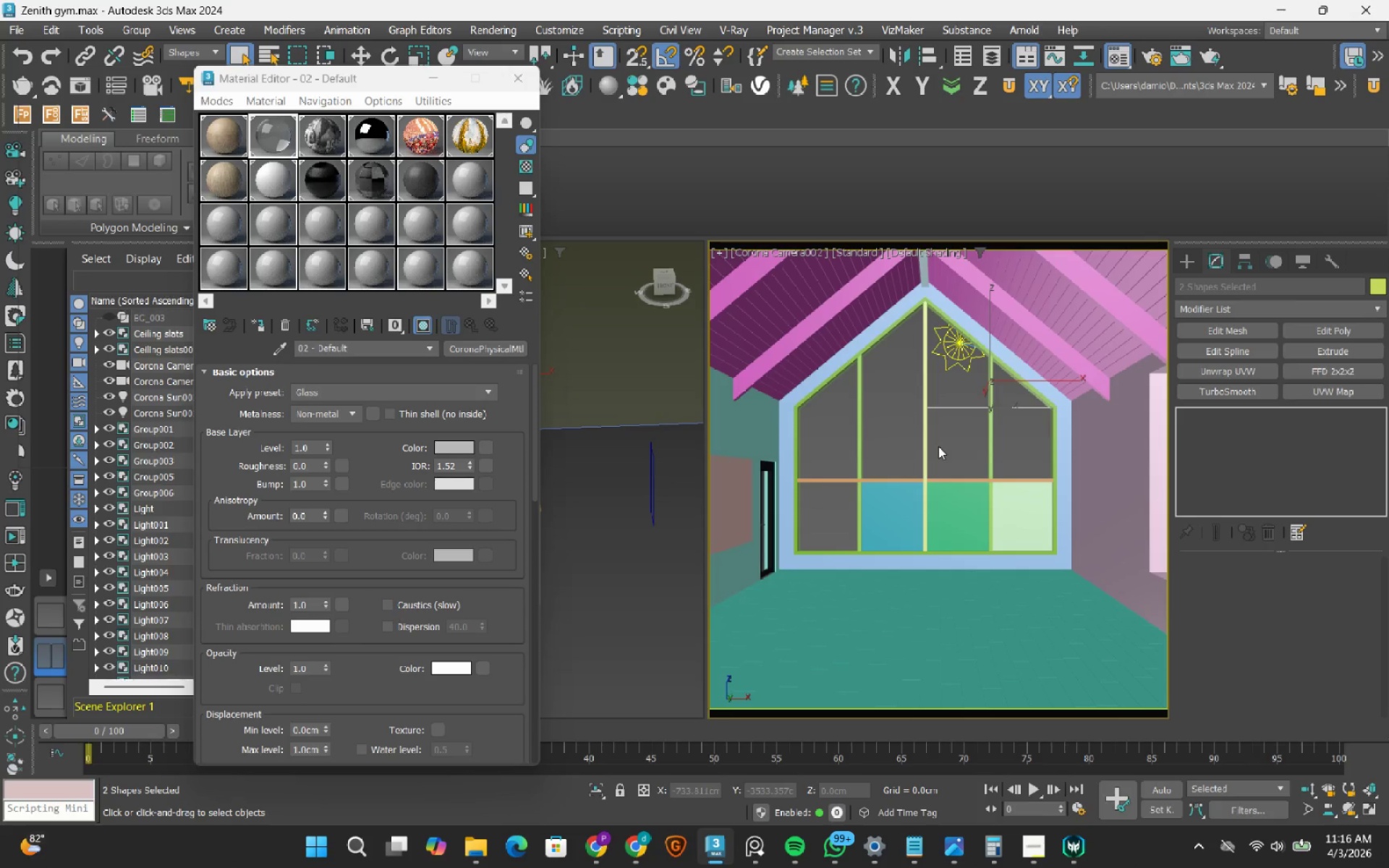 
key(Delete)
 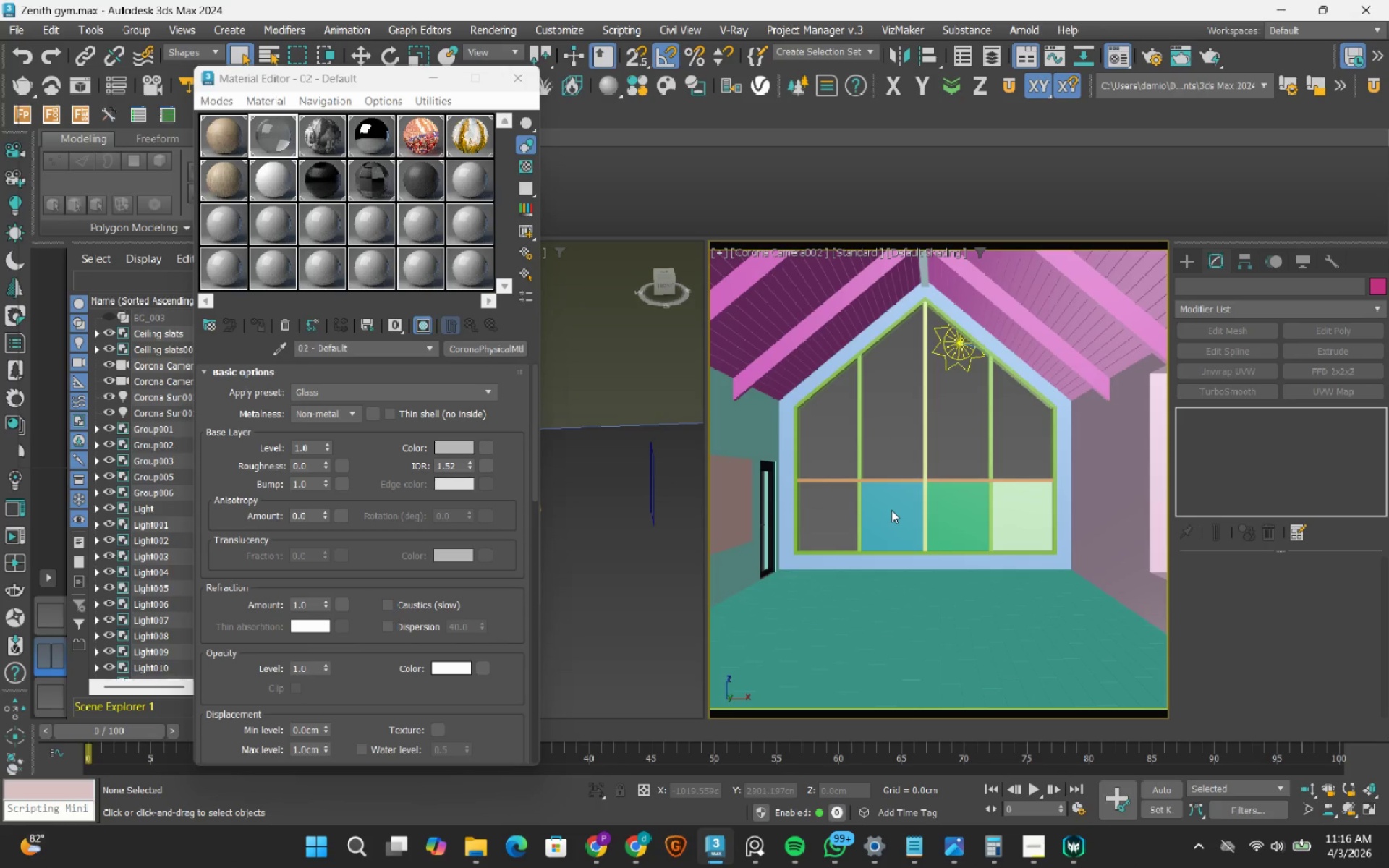 
left_click([171, 51])
 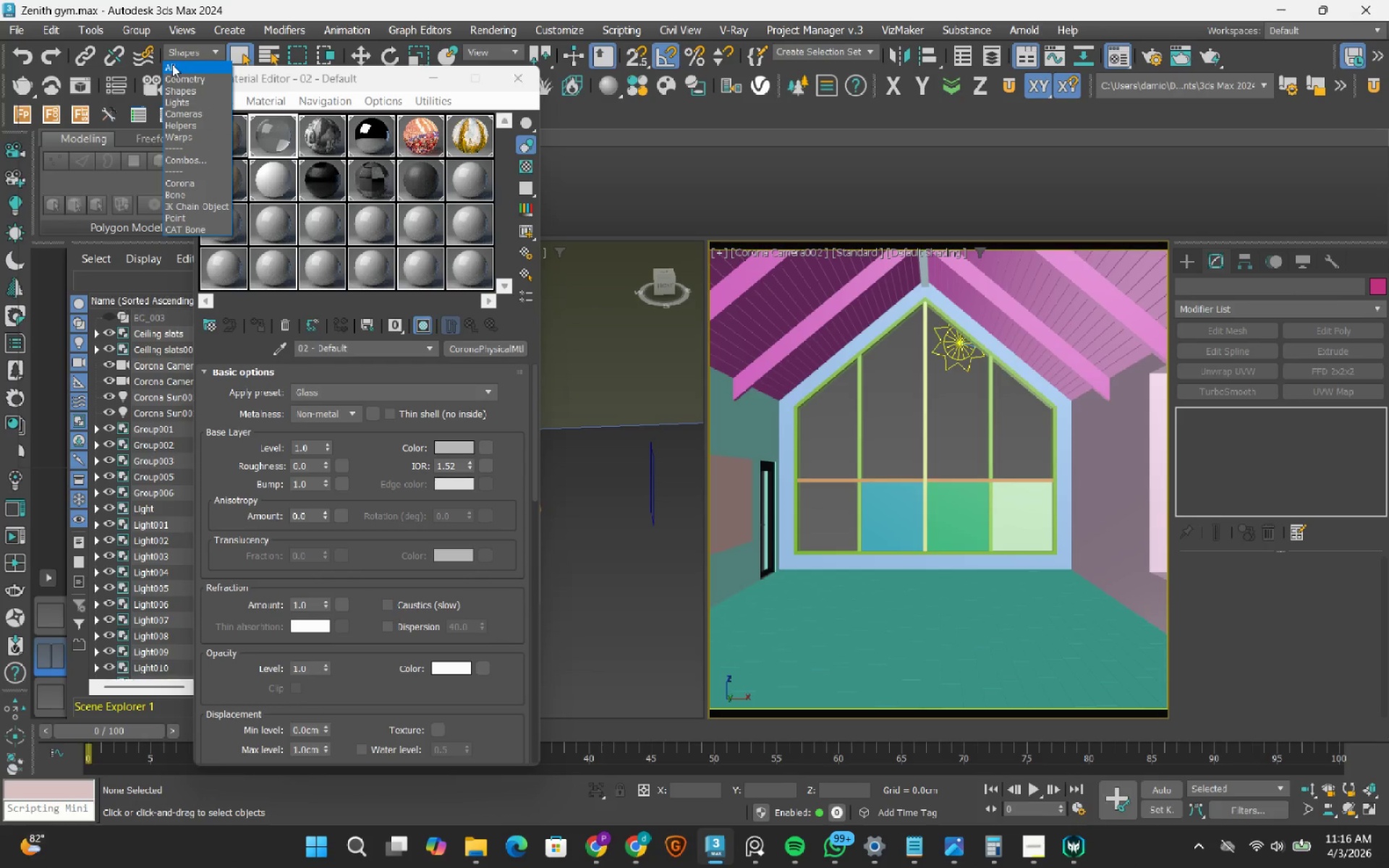 
left_click([172, 67])
 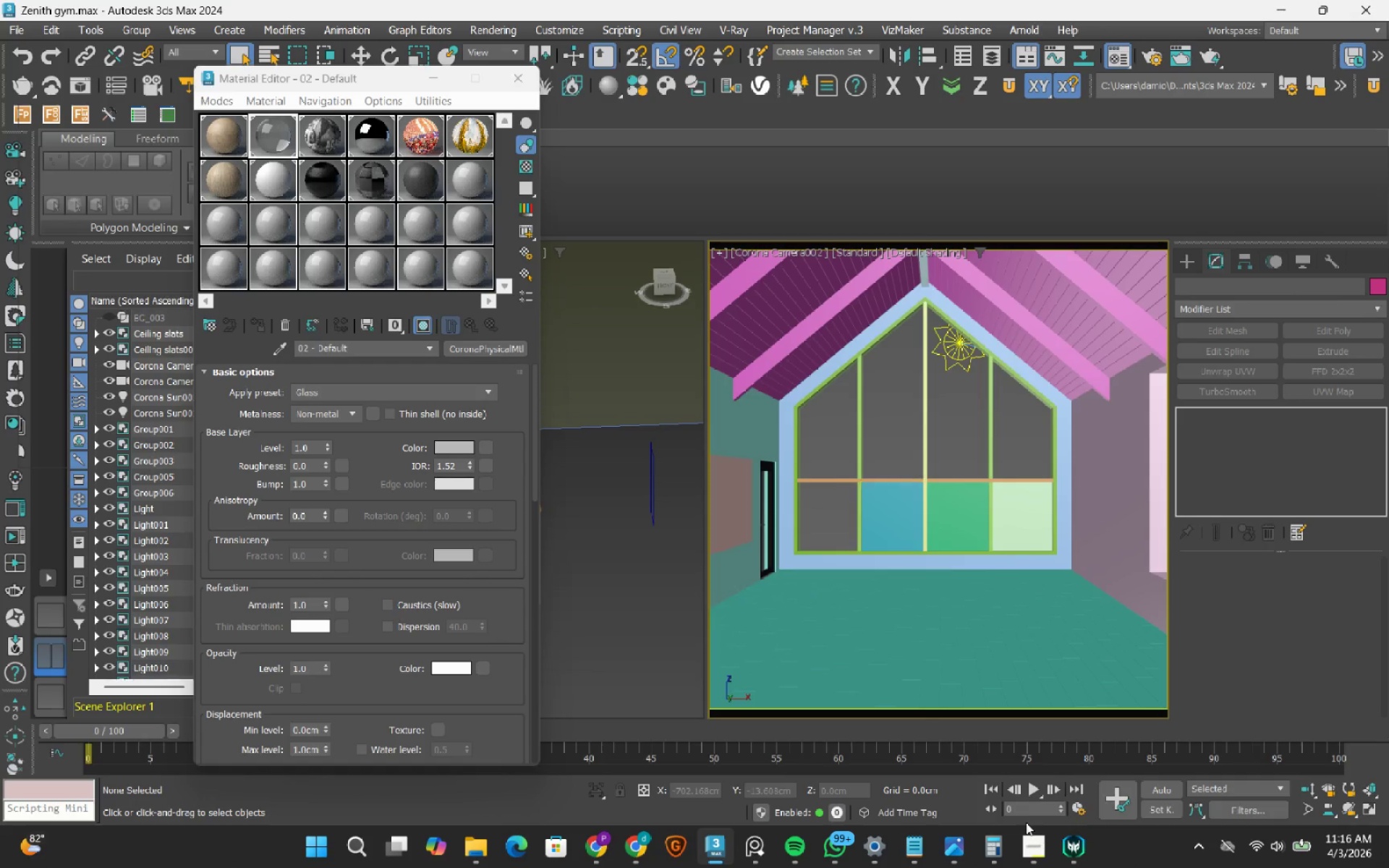 
left_click([1030, 859])
 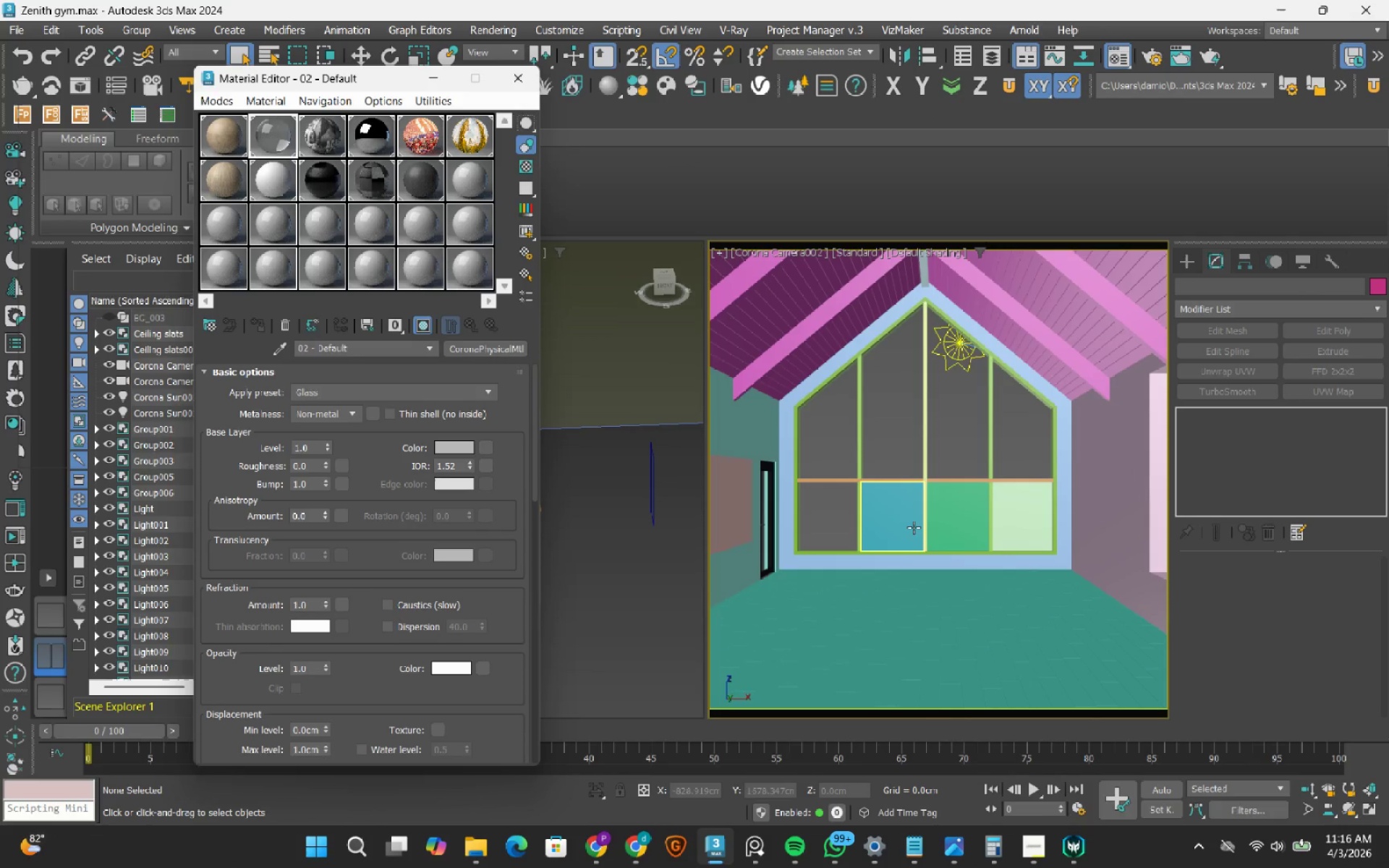 
left_click([914, 527])
 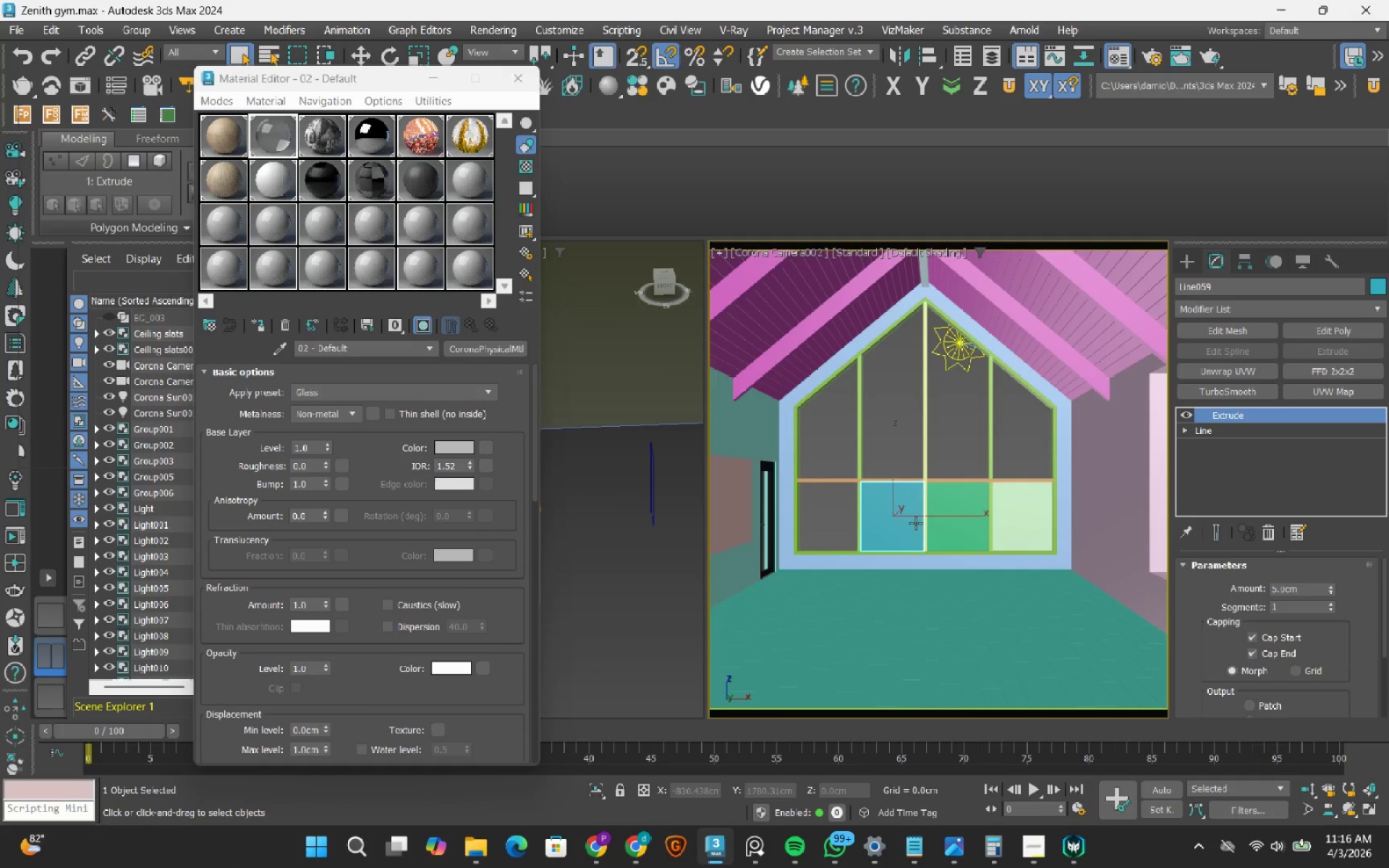 
hold_key(key=ControlLeft, duration=1.5)
left_click([952, 501])
 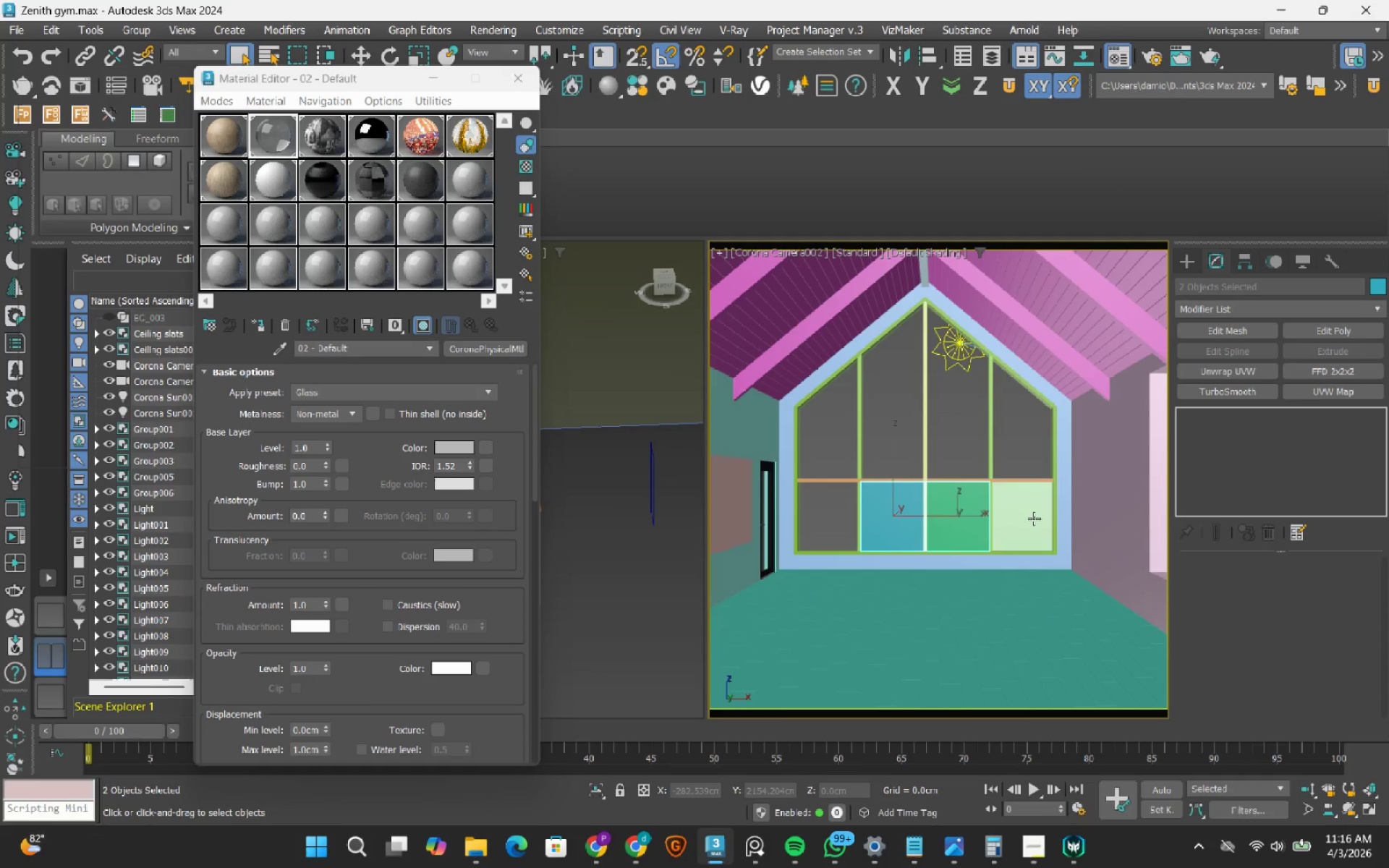 
left_click([1034, 519])
 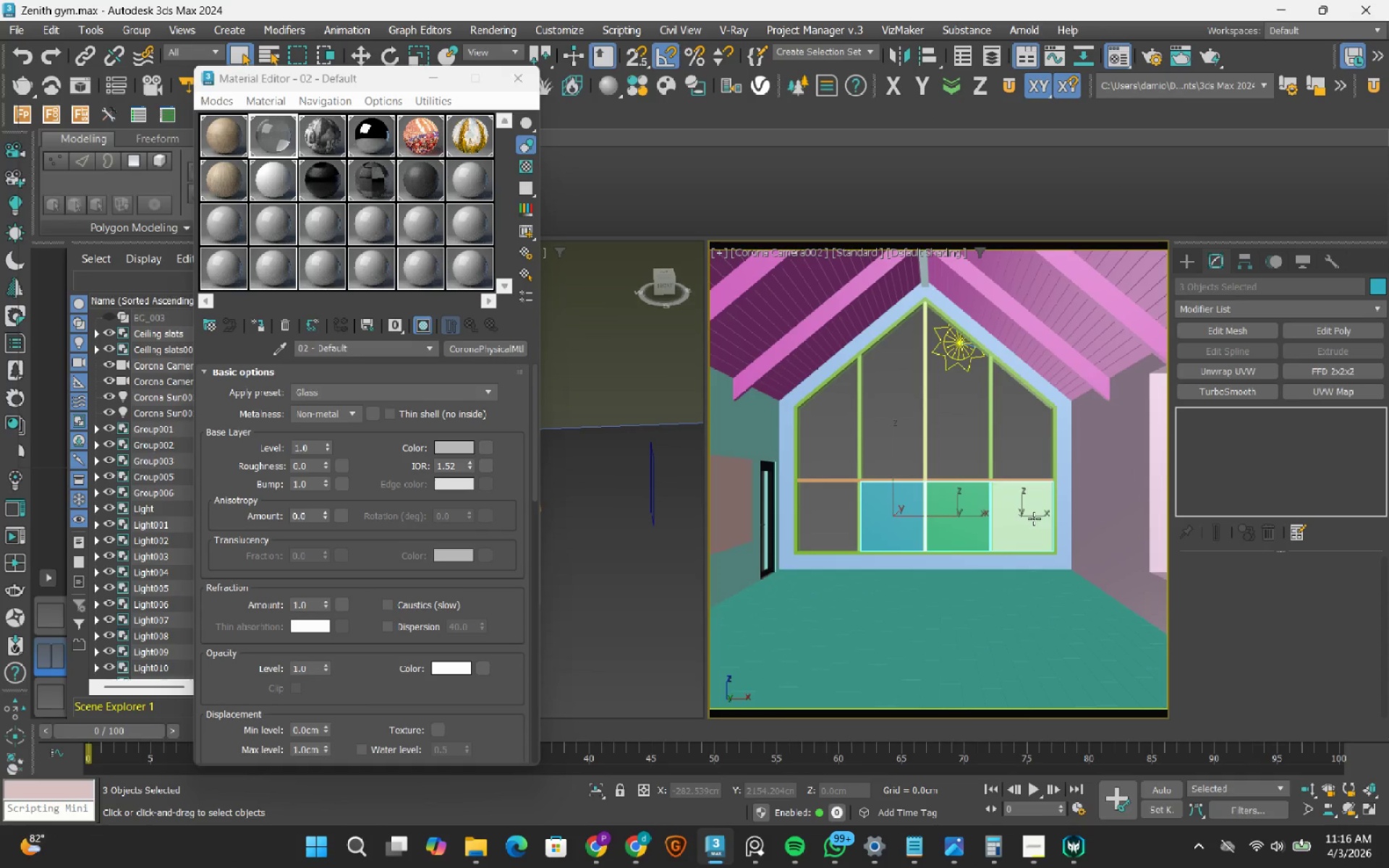 
key(Control+ControlLeft)
 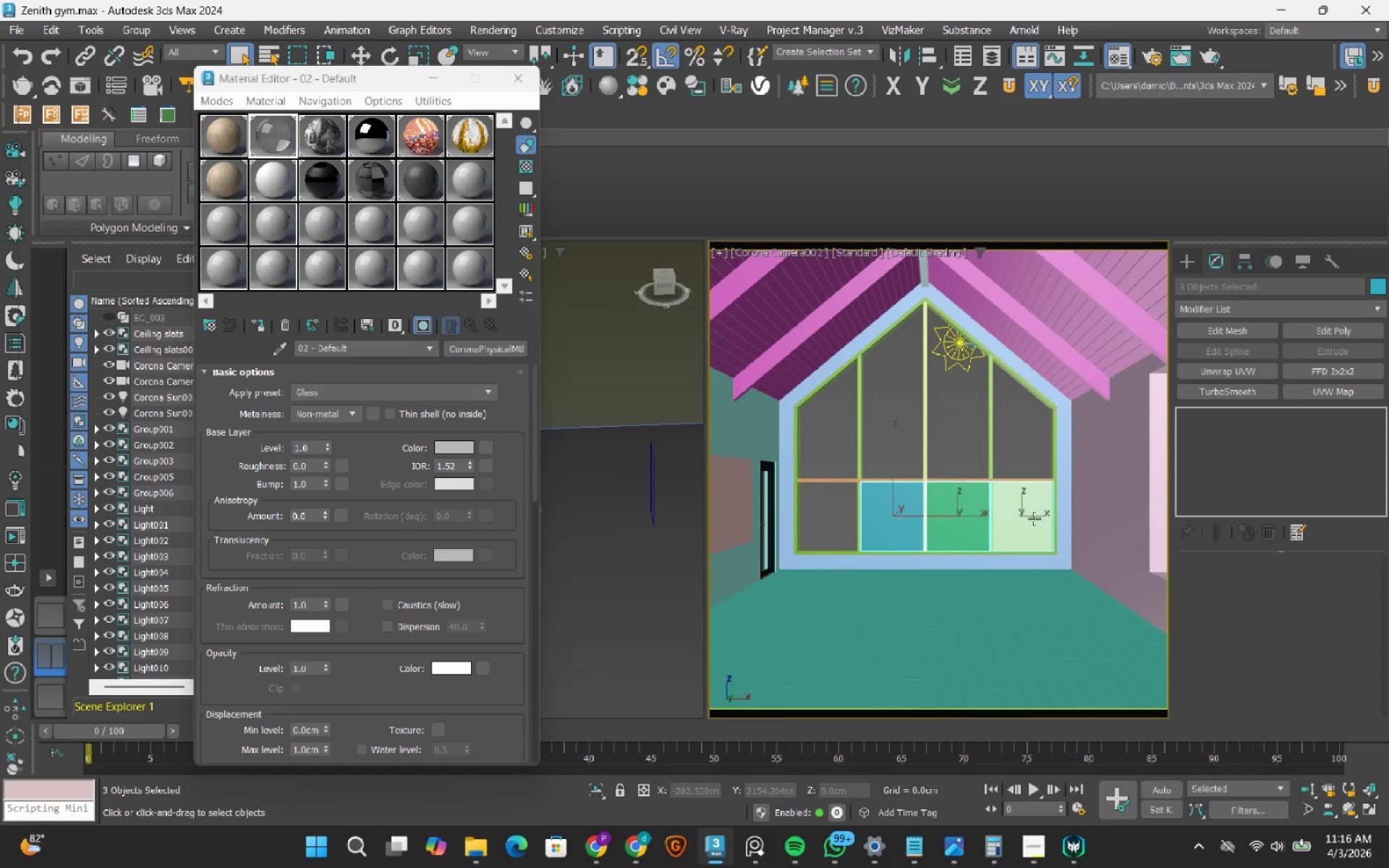 
key(Control+ControlLeft)
 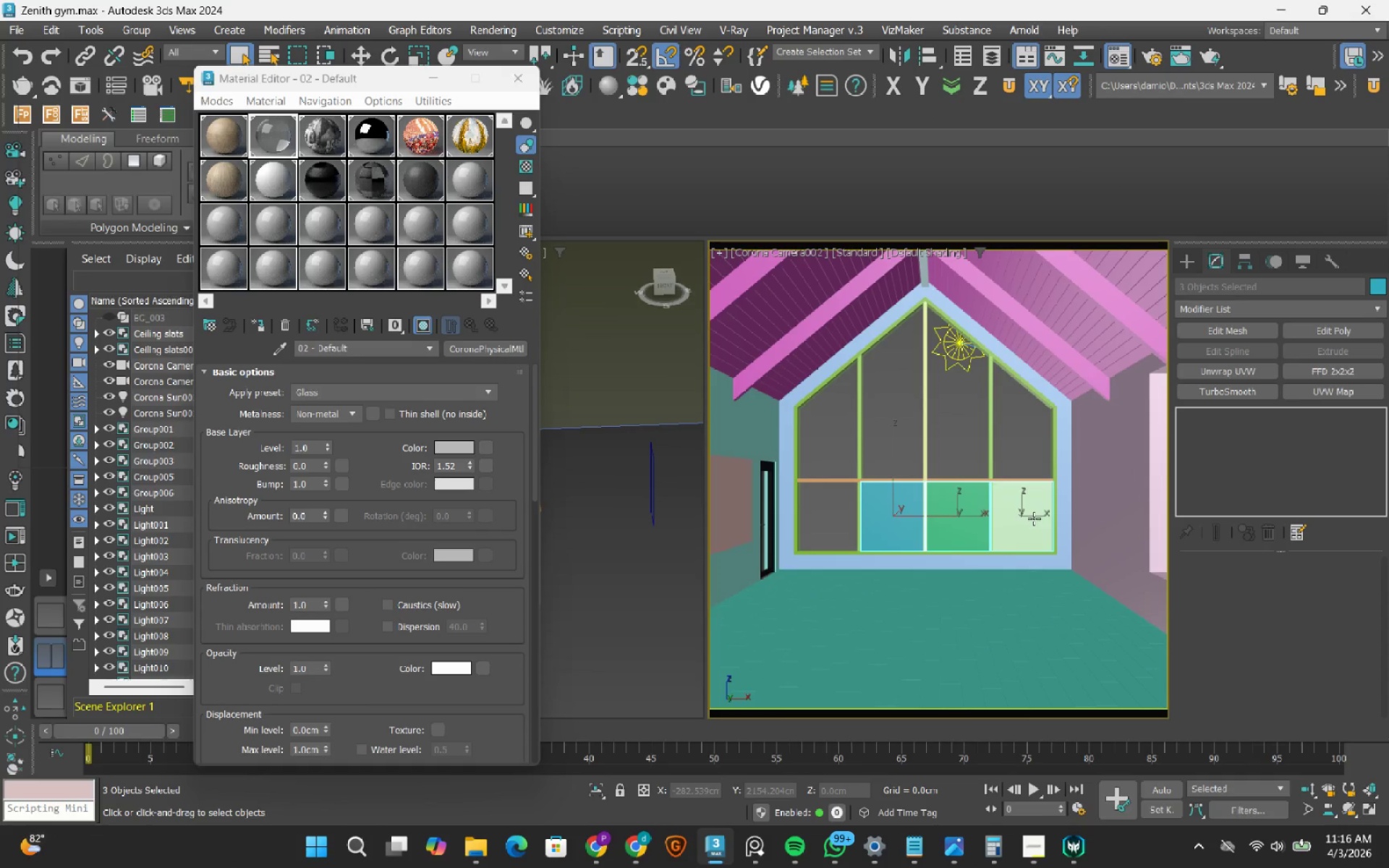 
key(Control+ControlLeft)
 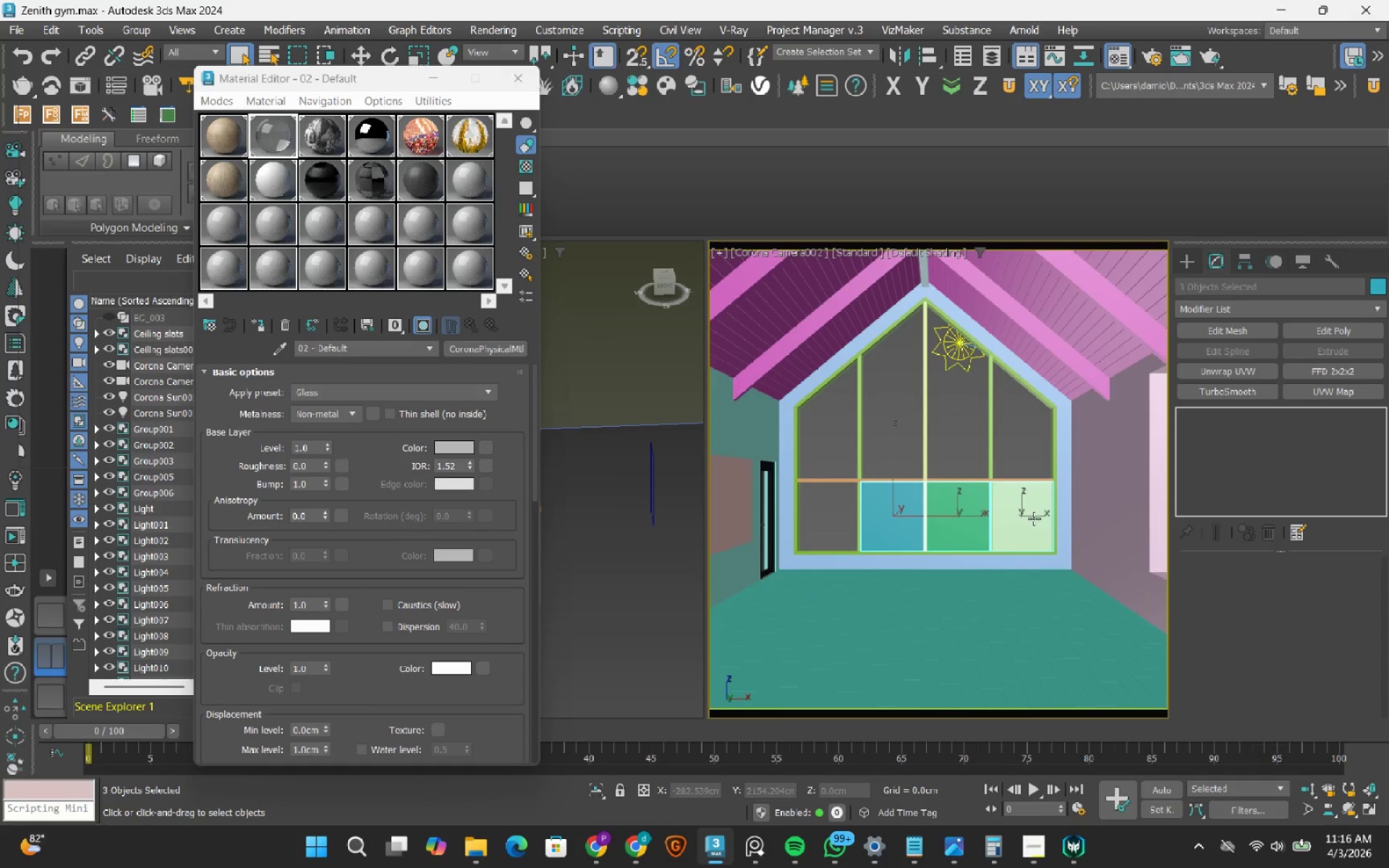 
key(Control+ControlLeft)
 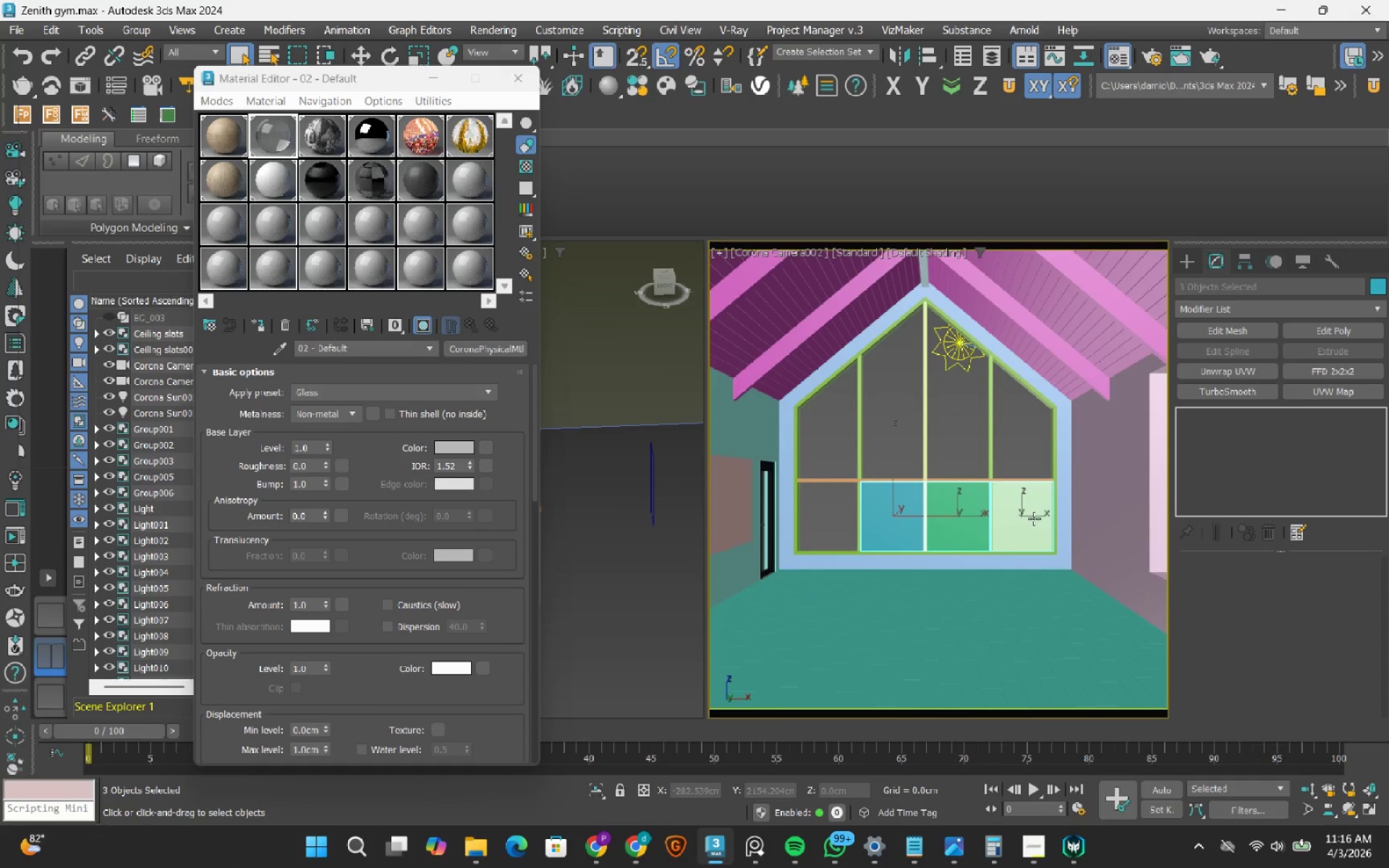 
key(Control+ControlLeft)
 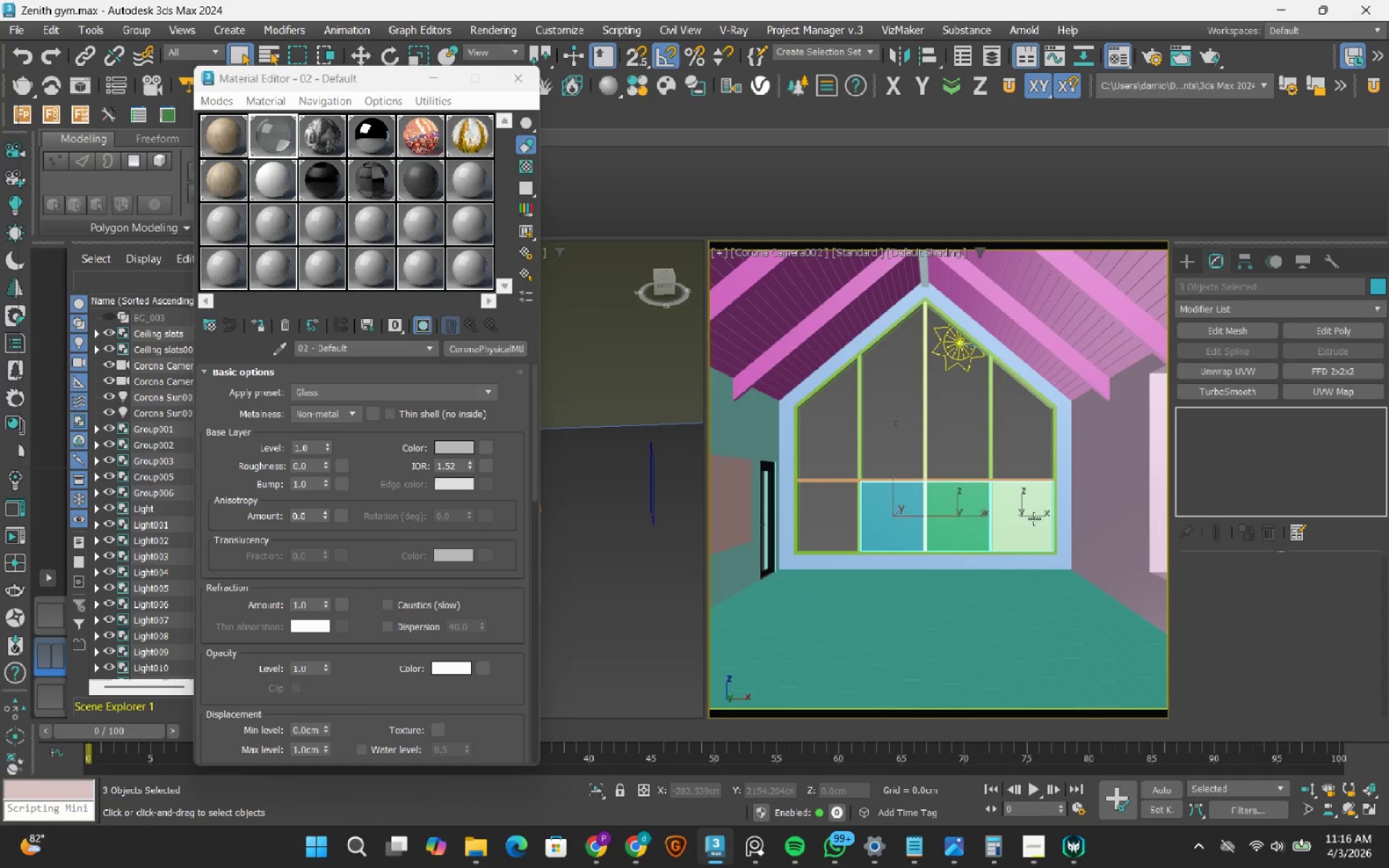 
key(Control+ControlLeft)
 